 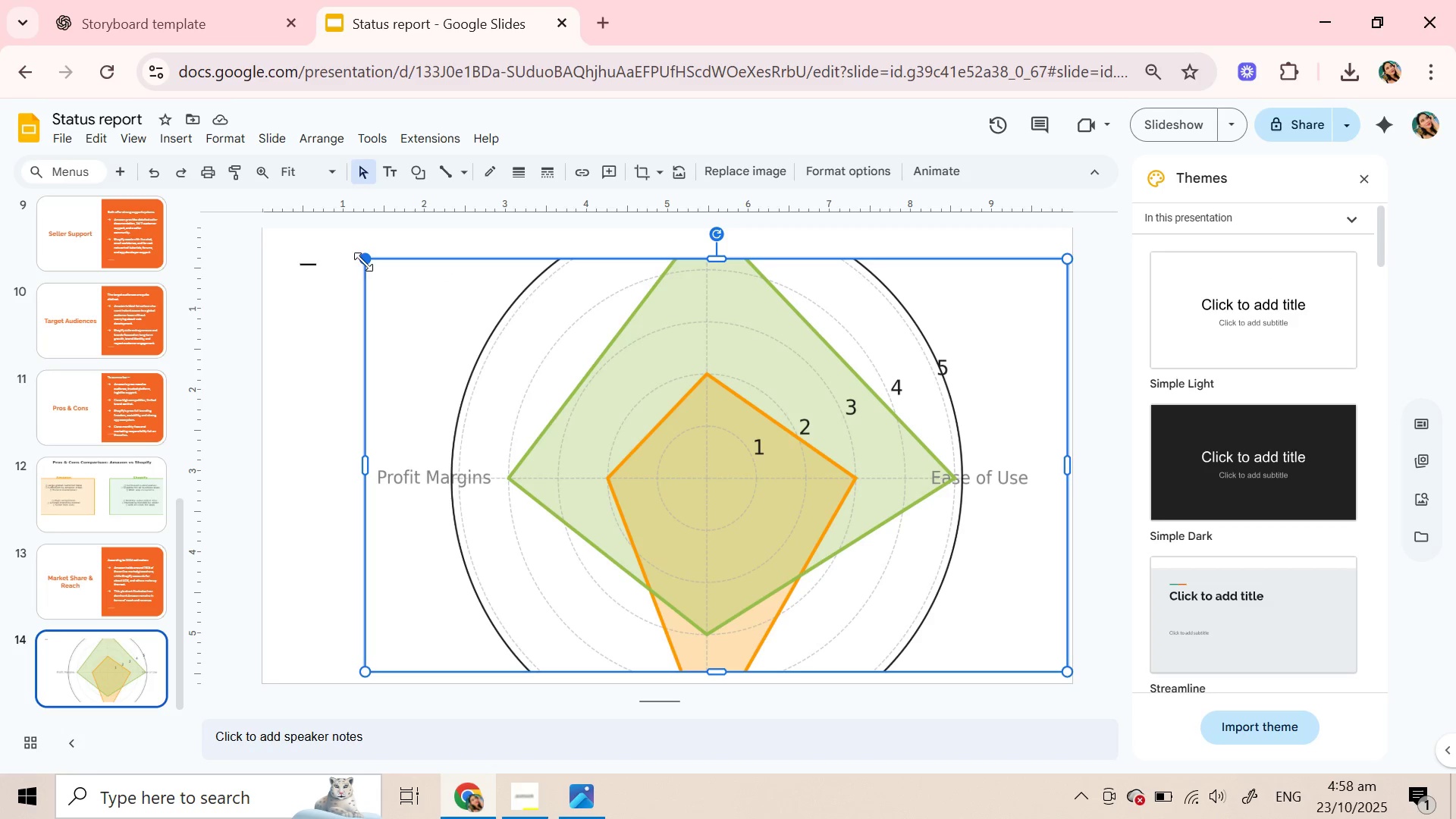 
left_click([639, 174])
 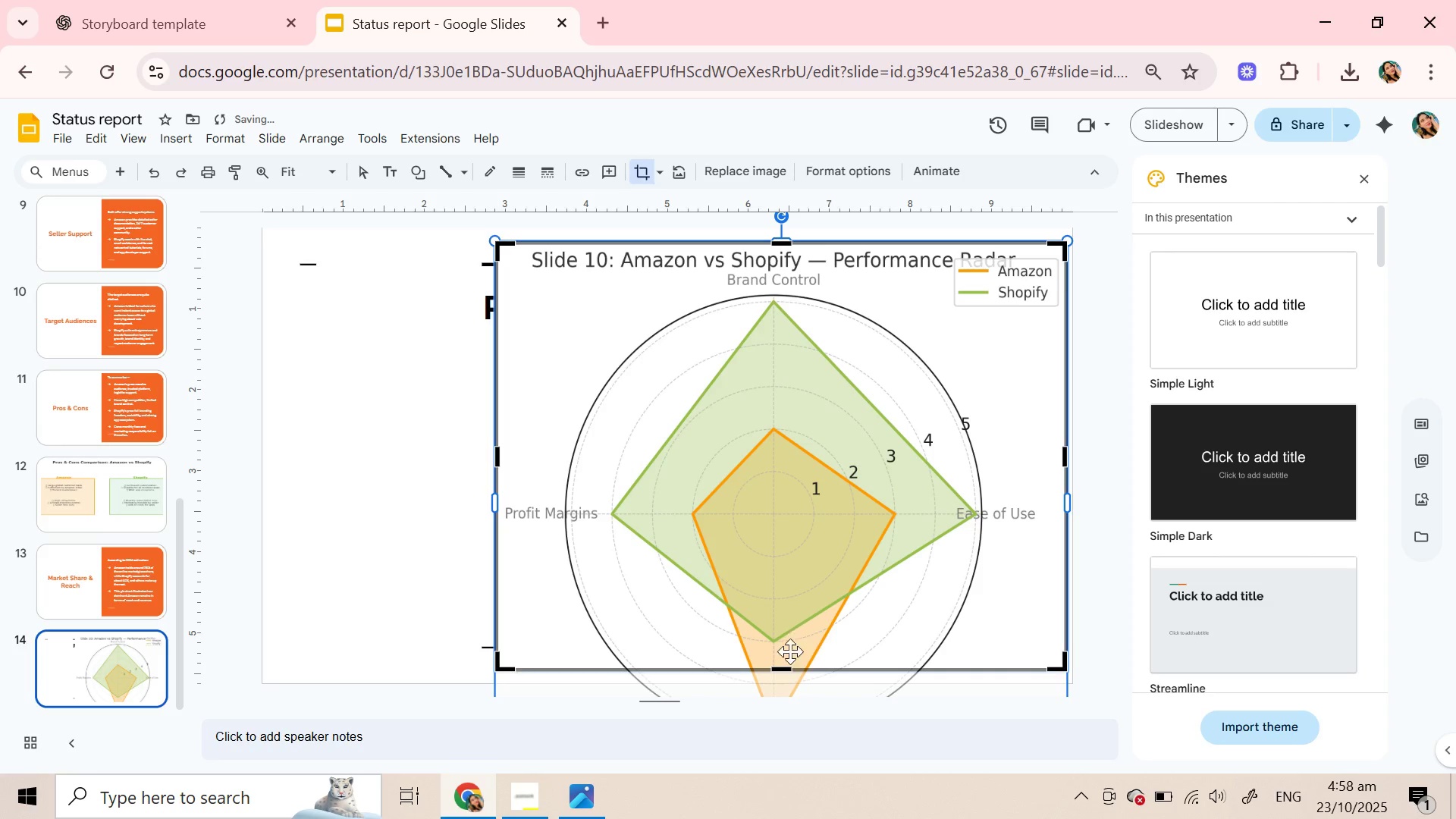 
wait(6.59)
 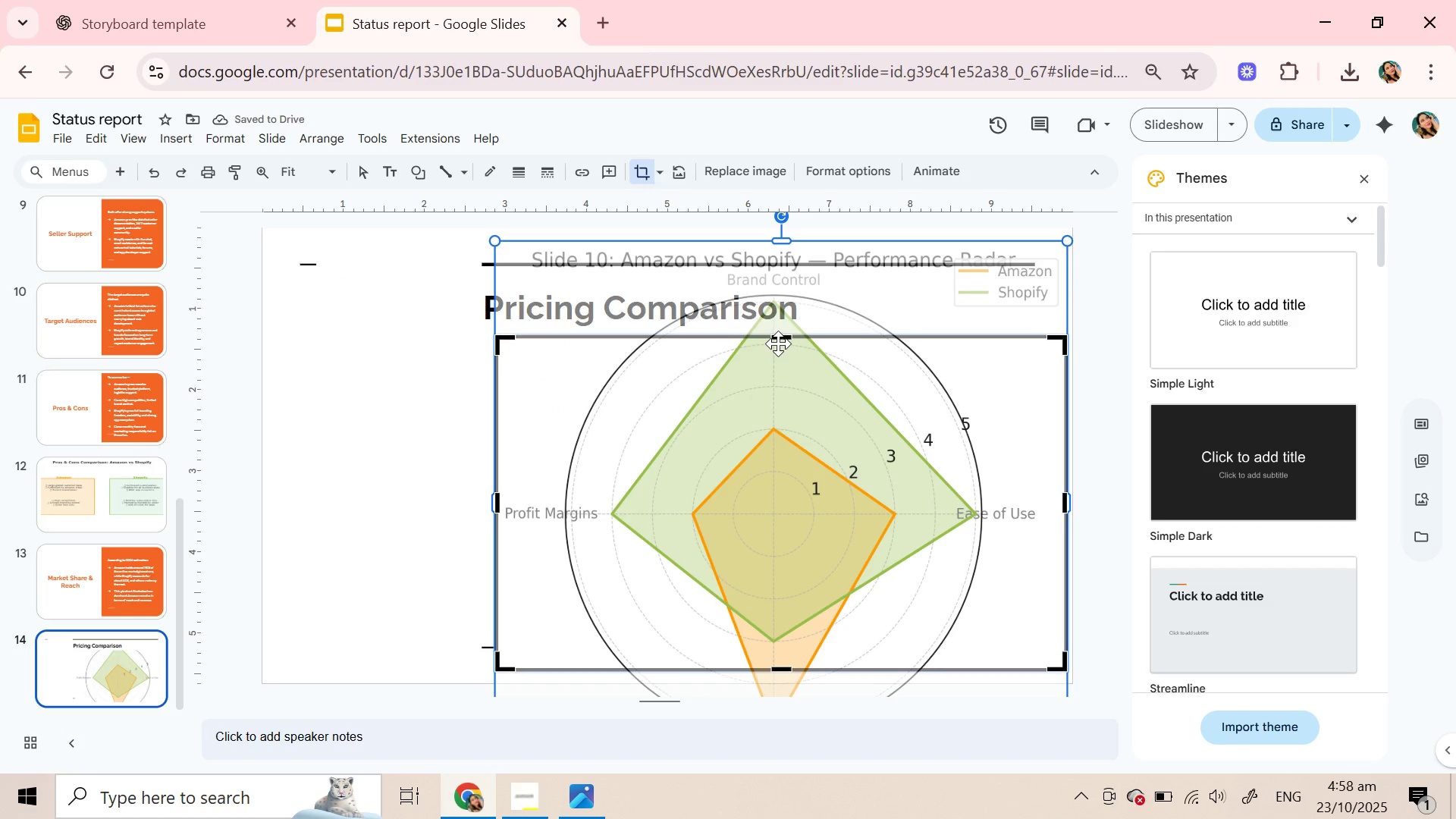 
scroll: coordinate [788, 526], scroll_direction: down, amount: 3.0
 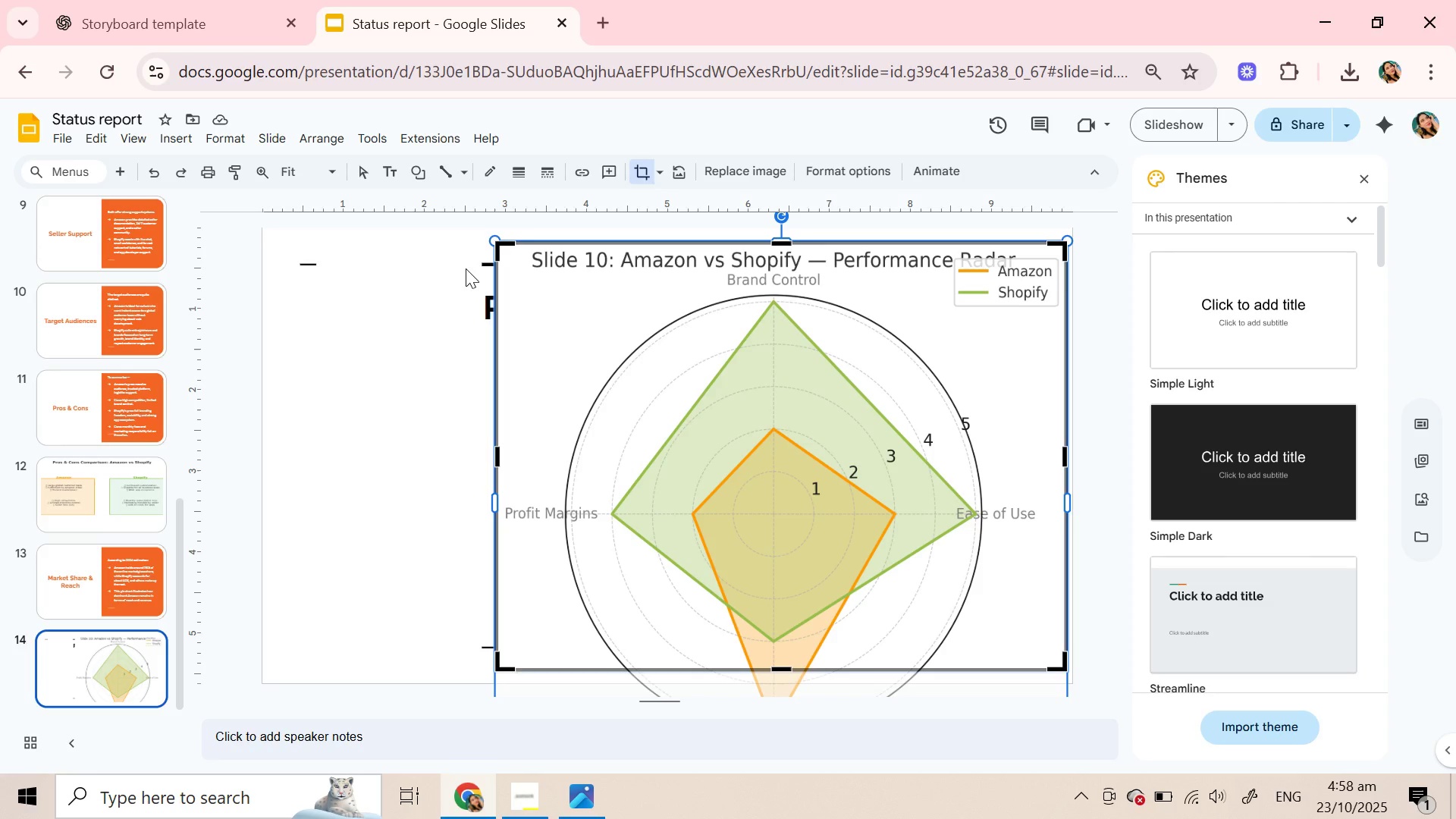 
wait(15.62)
 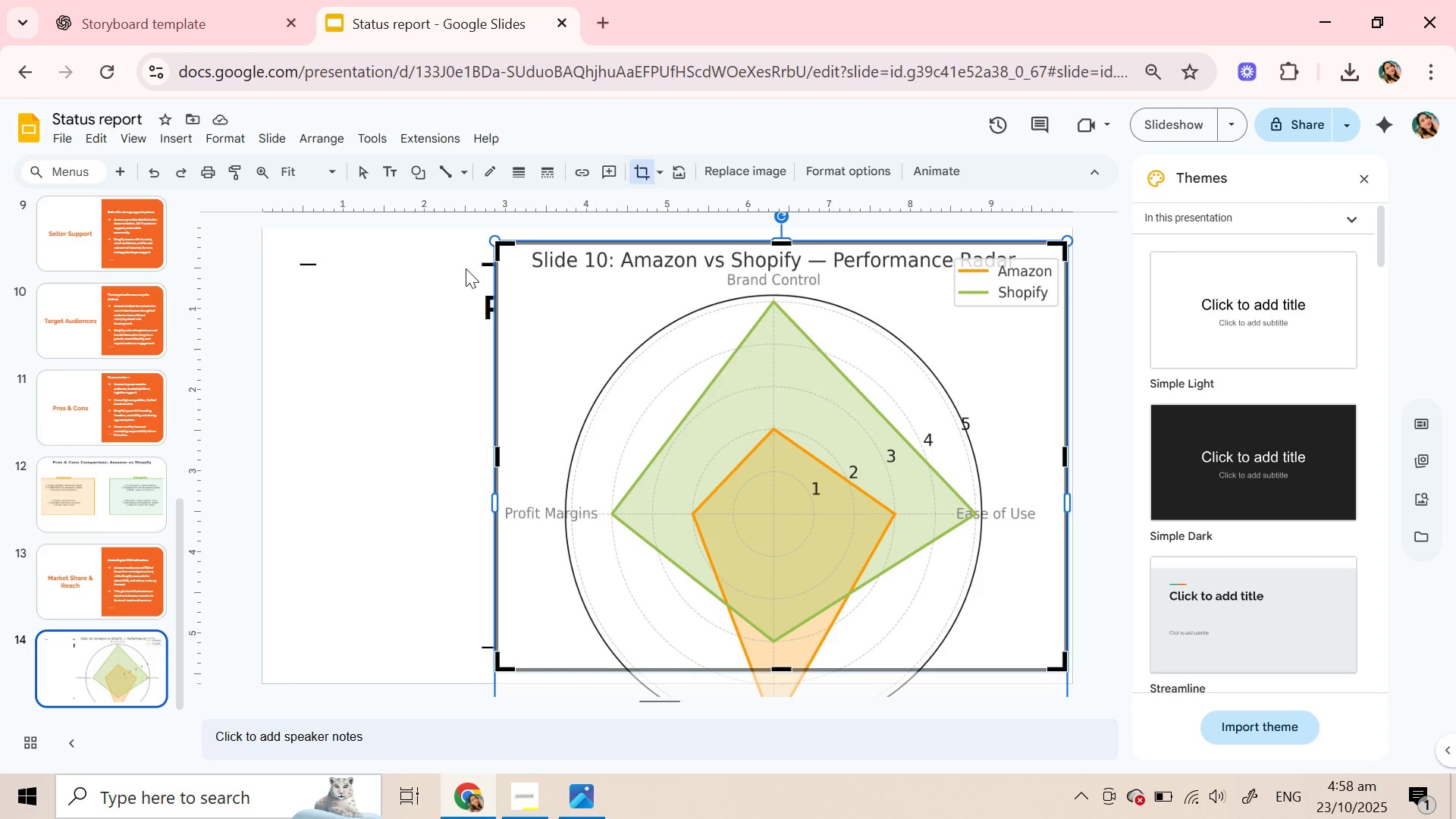 
left_click([228, 390])
 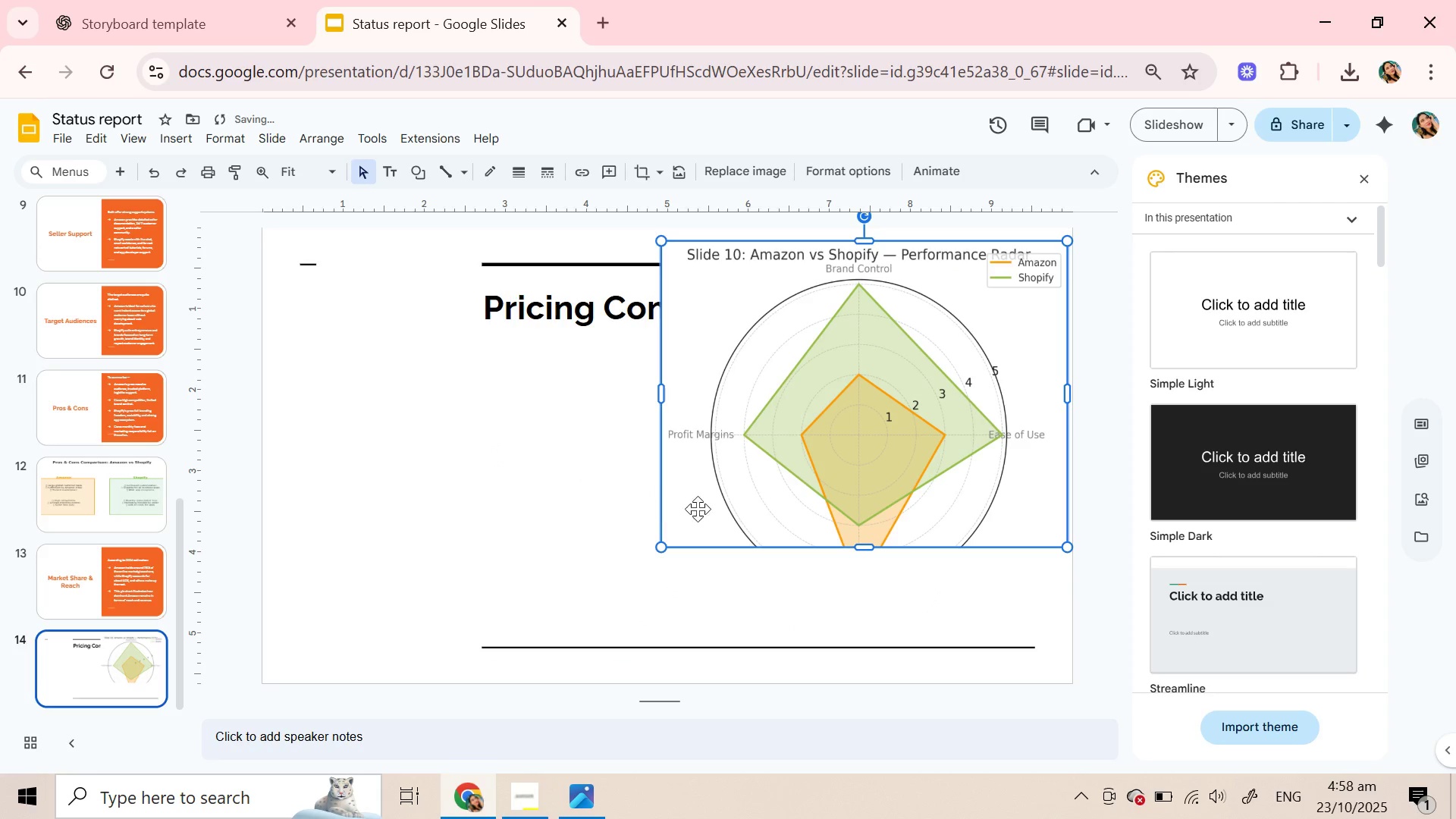 
wait(5.06)
 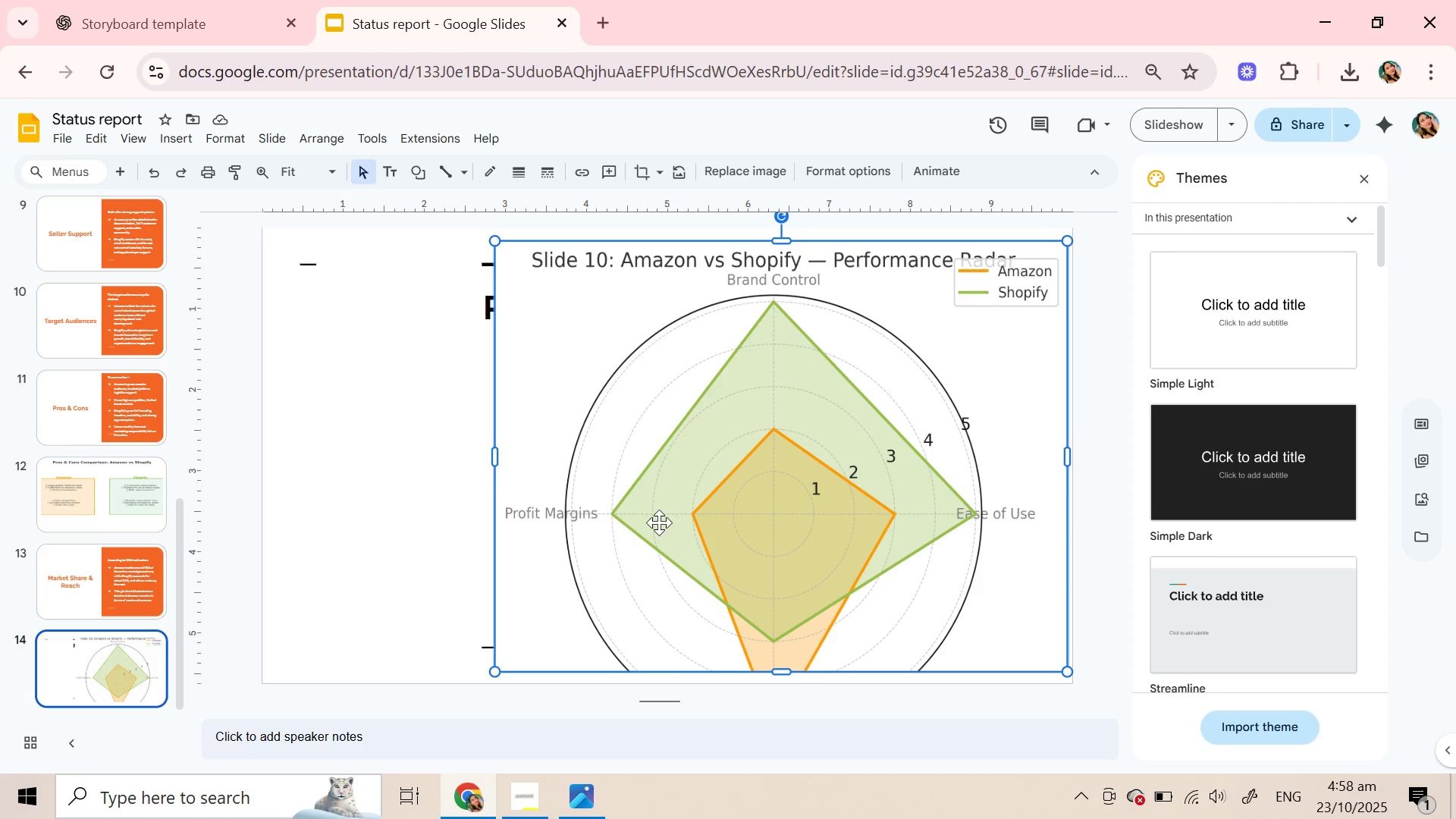 
left_click([777, 319])
 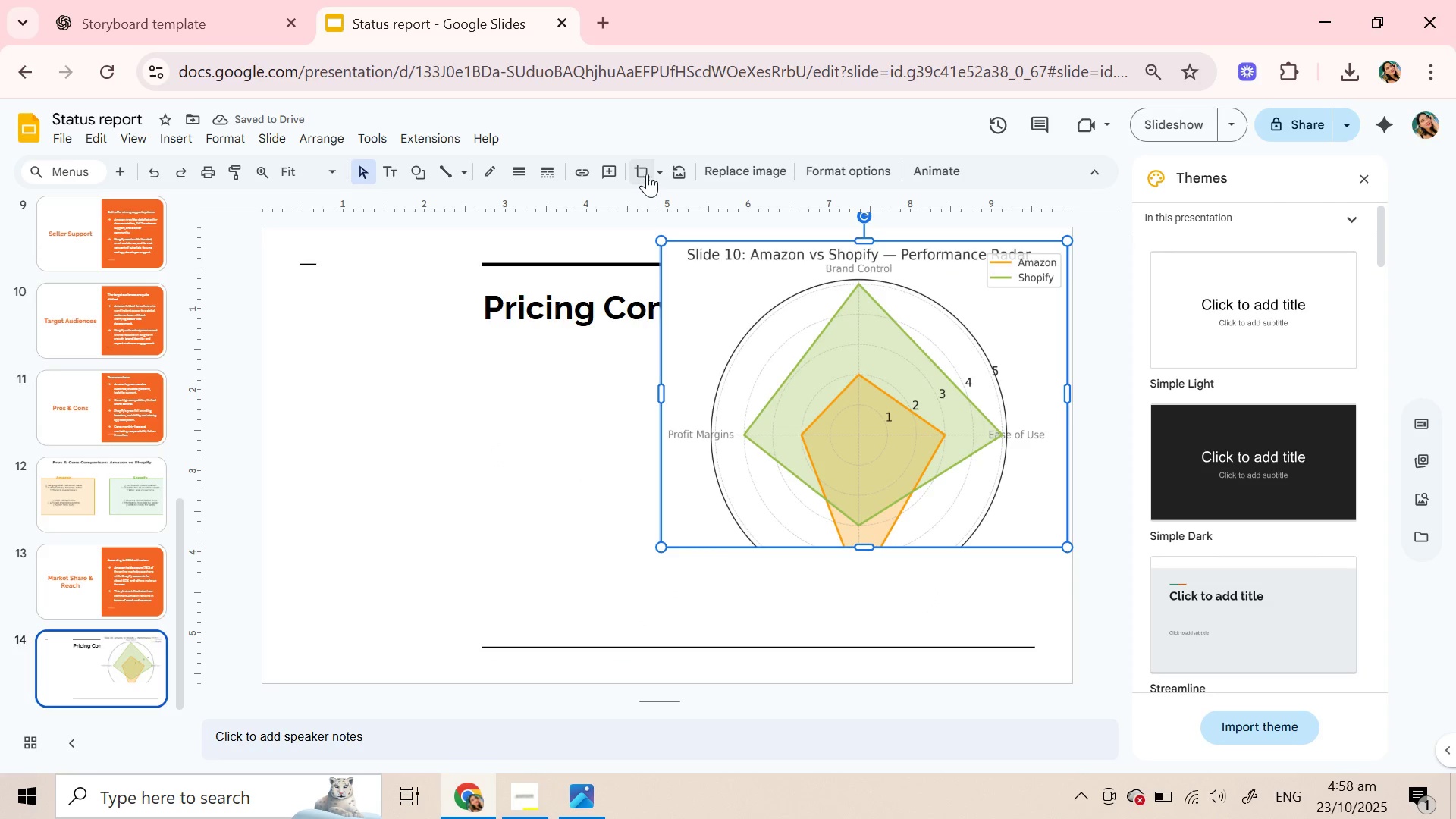 
left_click([645, 173])
 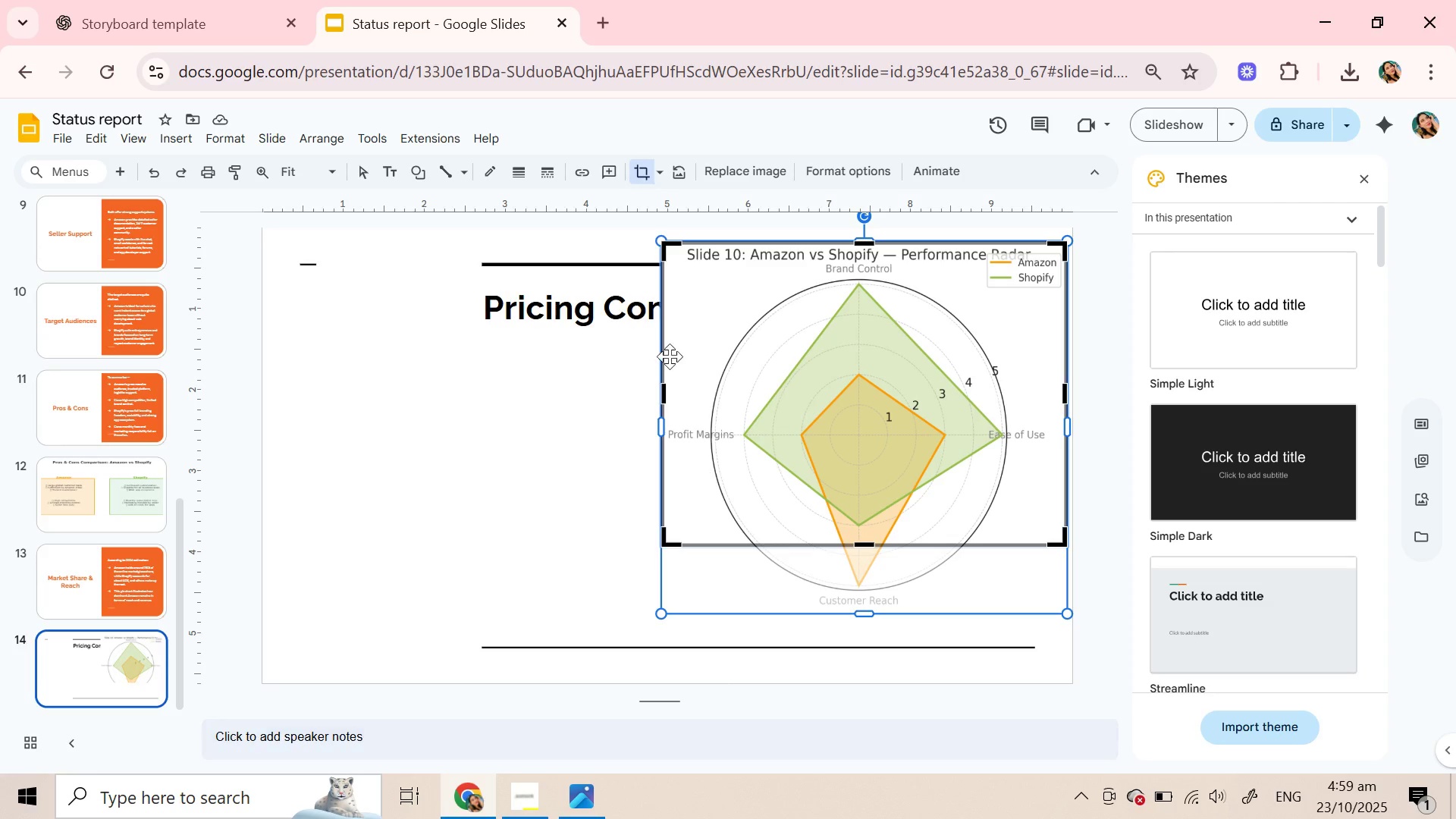 
wait(61.34)
 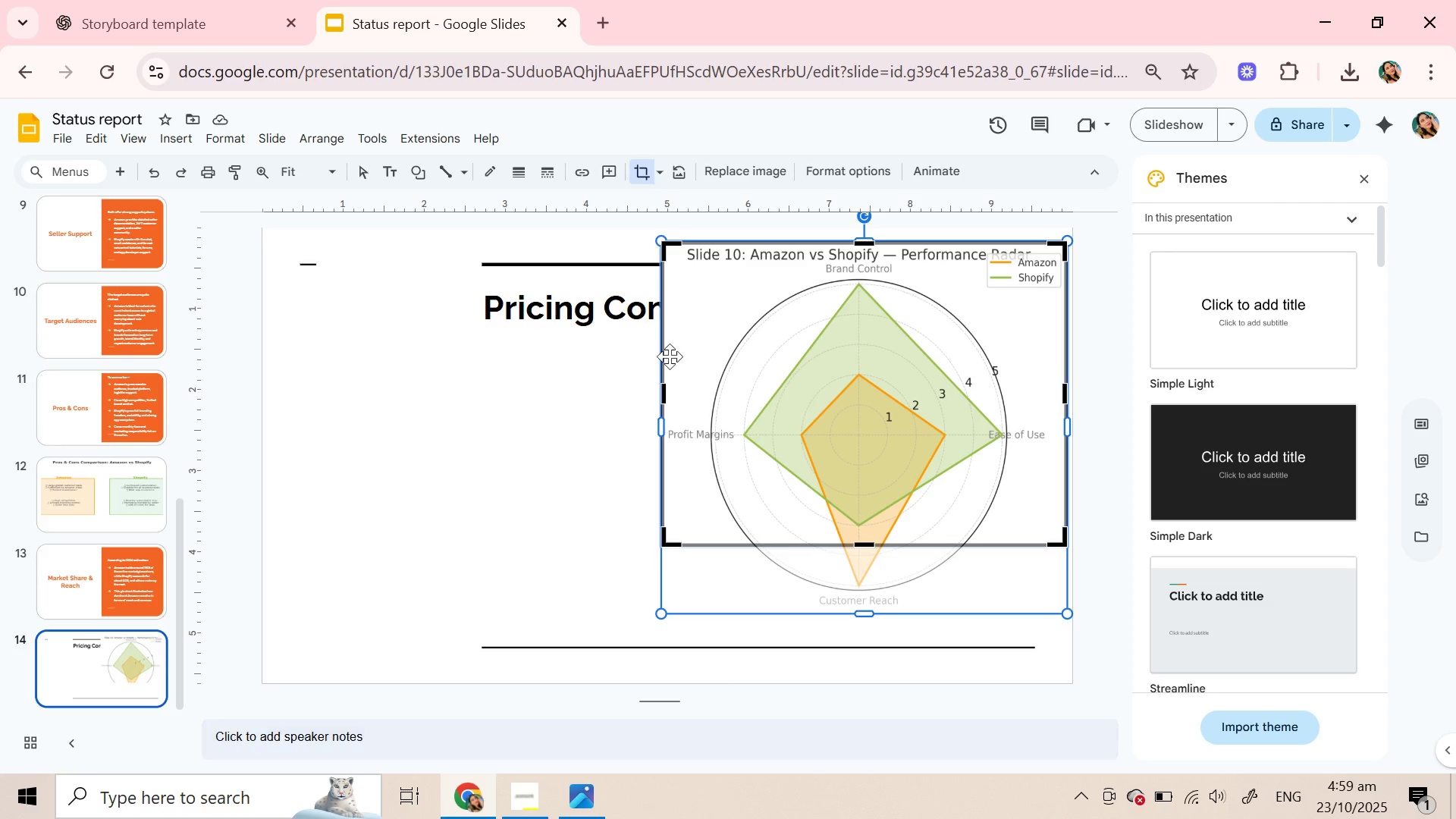 
left_click([581, 496])
 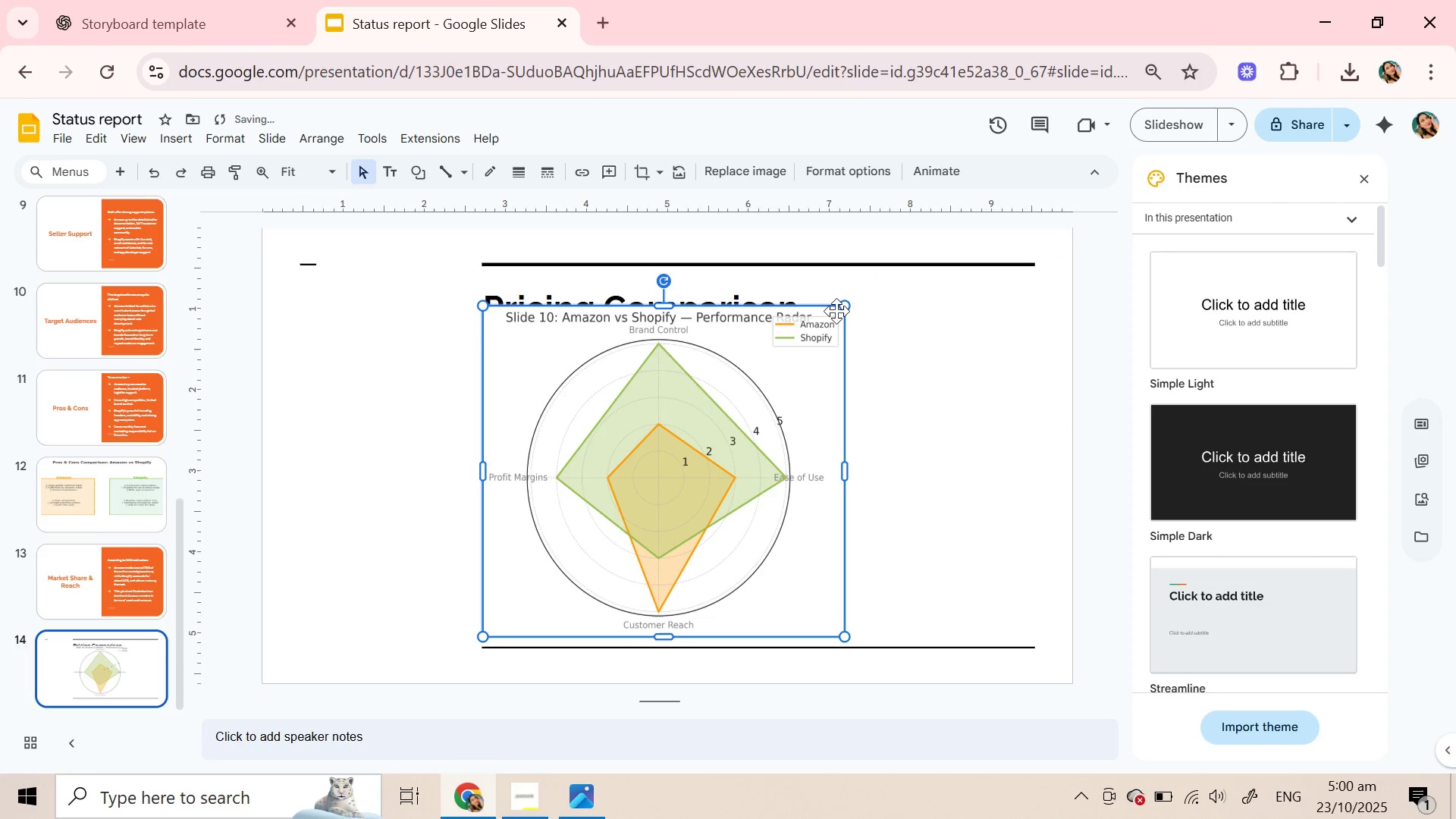 
wait(15.03)
 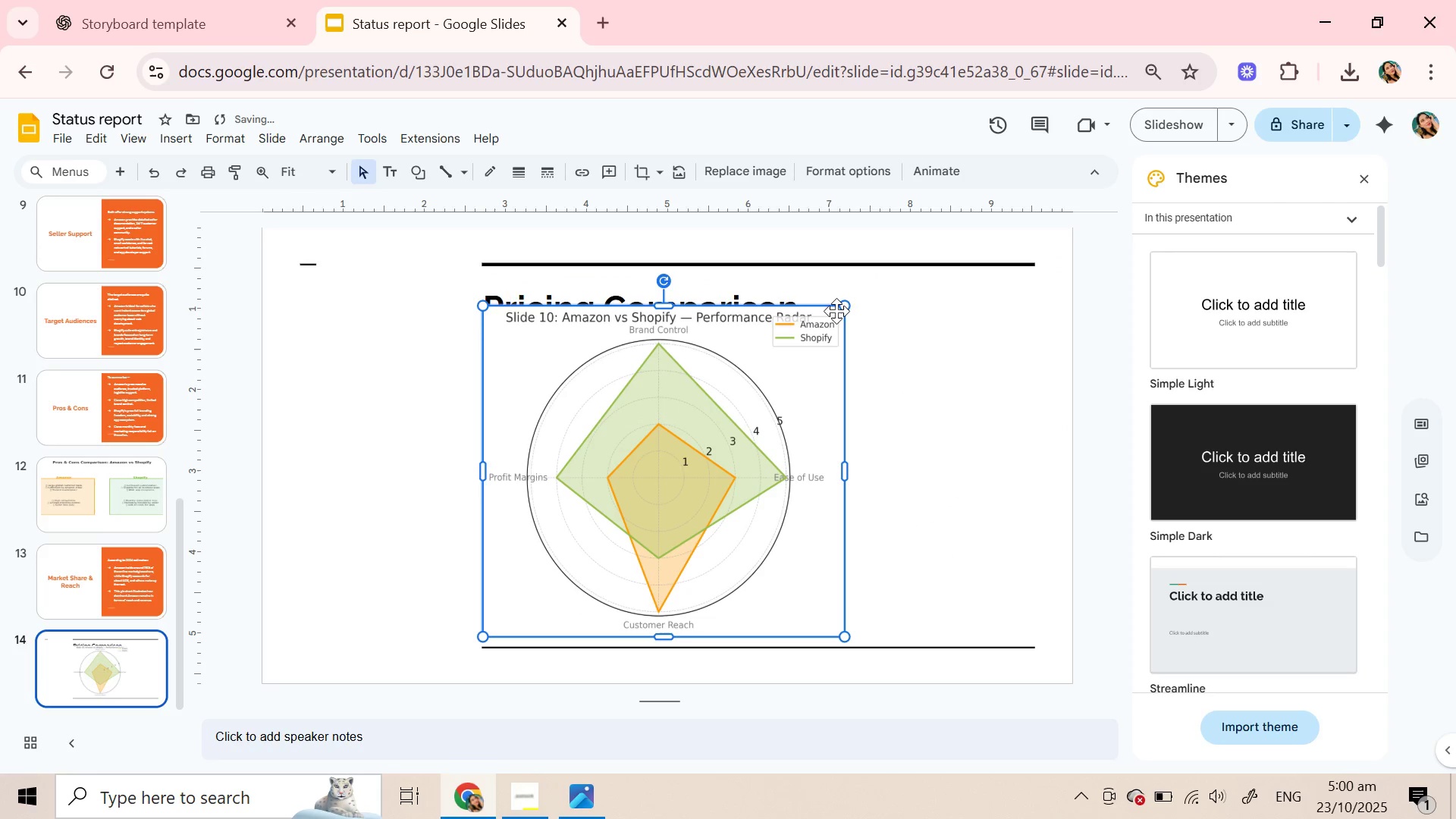 
left_click([754, 304])
 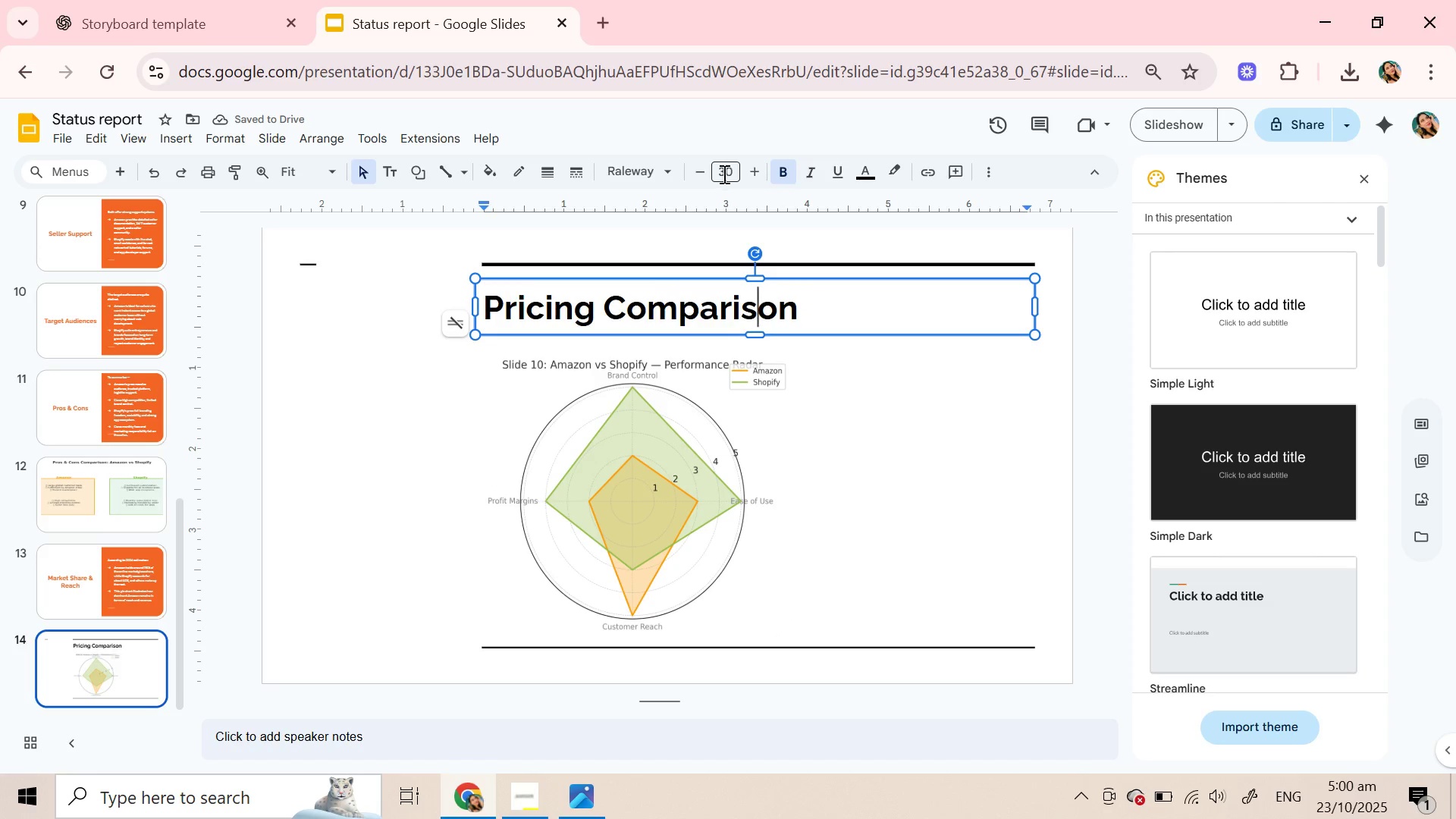 
left_click([723, 174])
 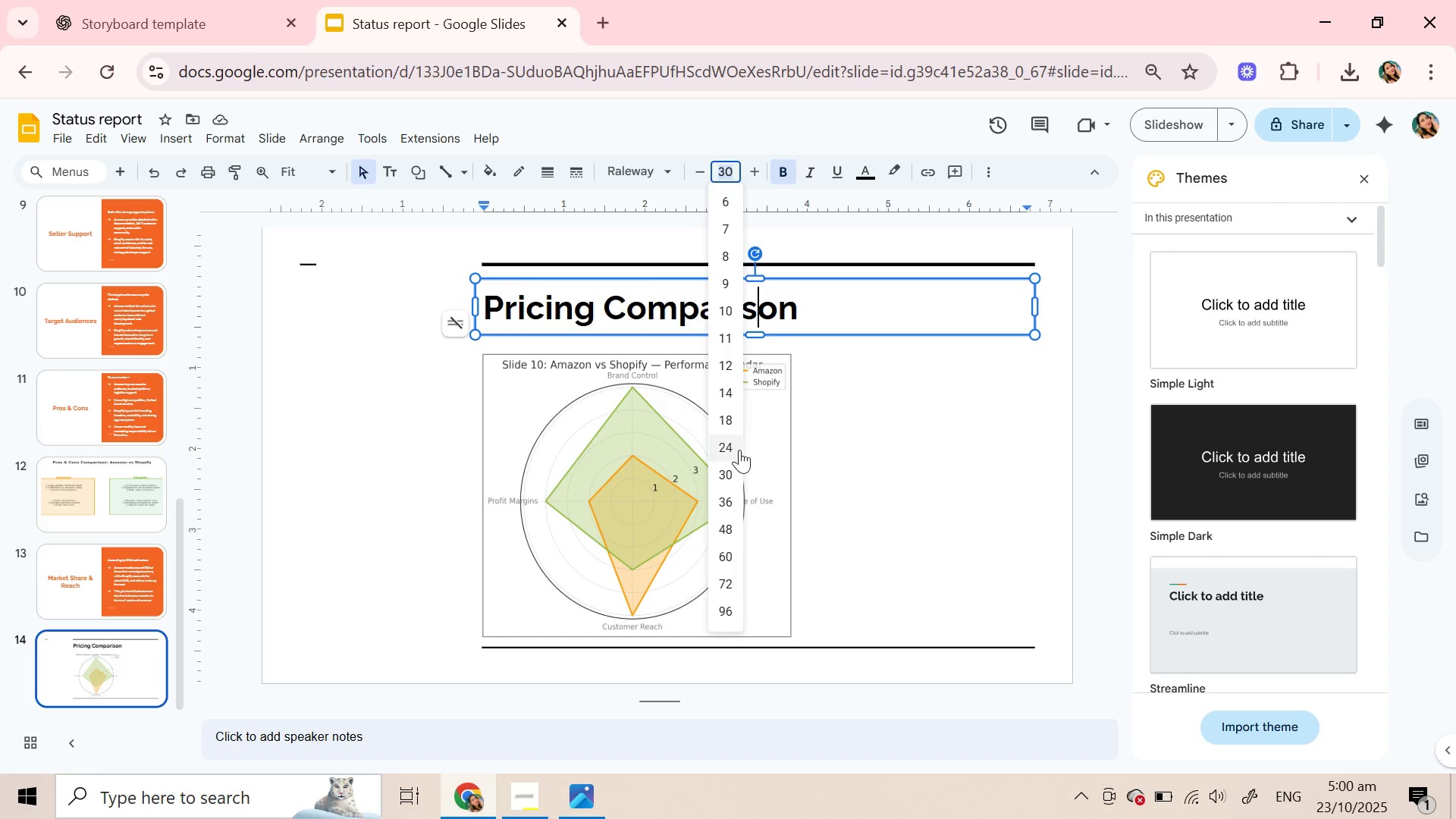 
left_click([730, 449])
 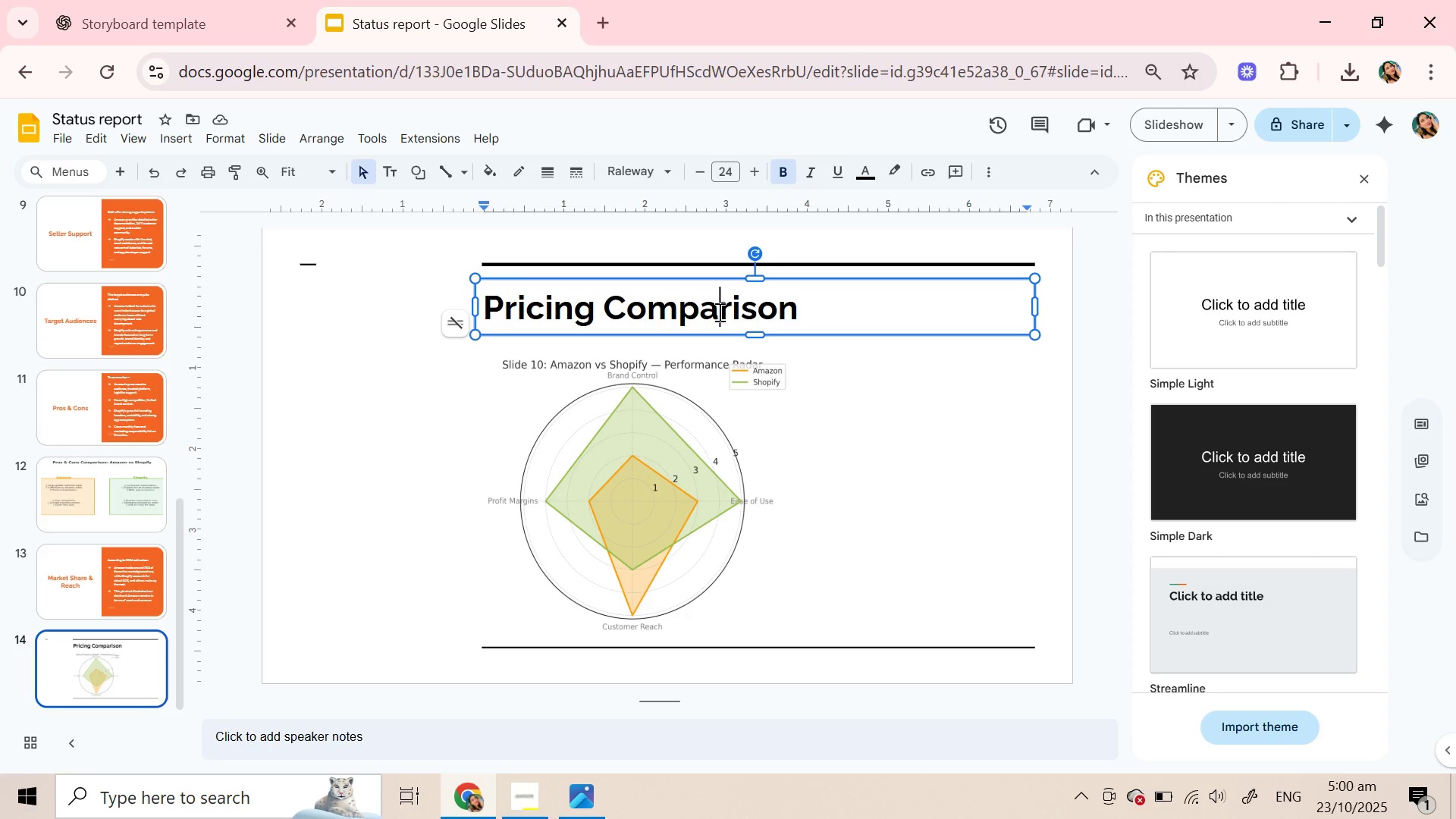 
double_click([718, 312])
 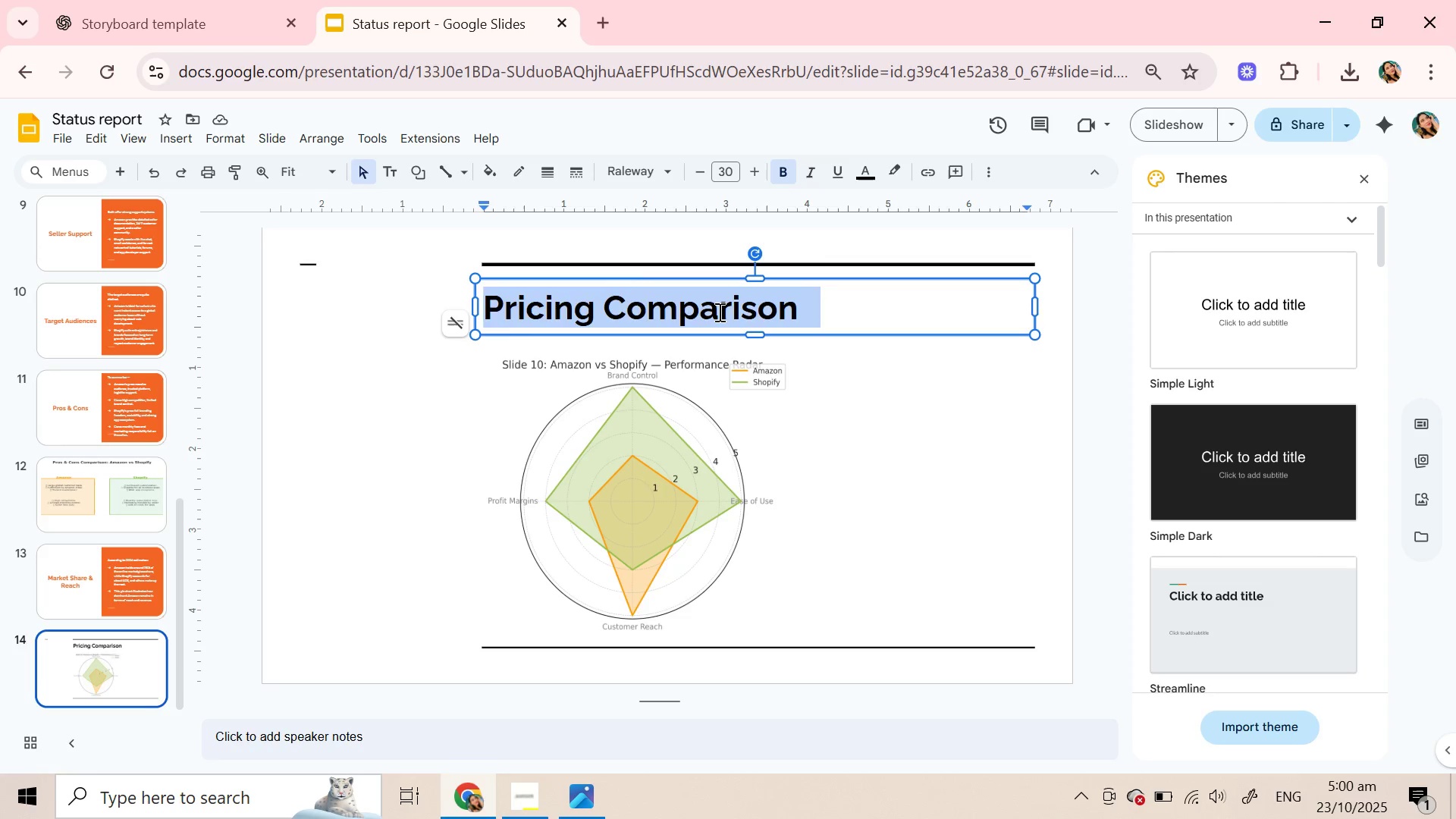 
triple_click([718, 312])
 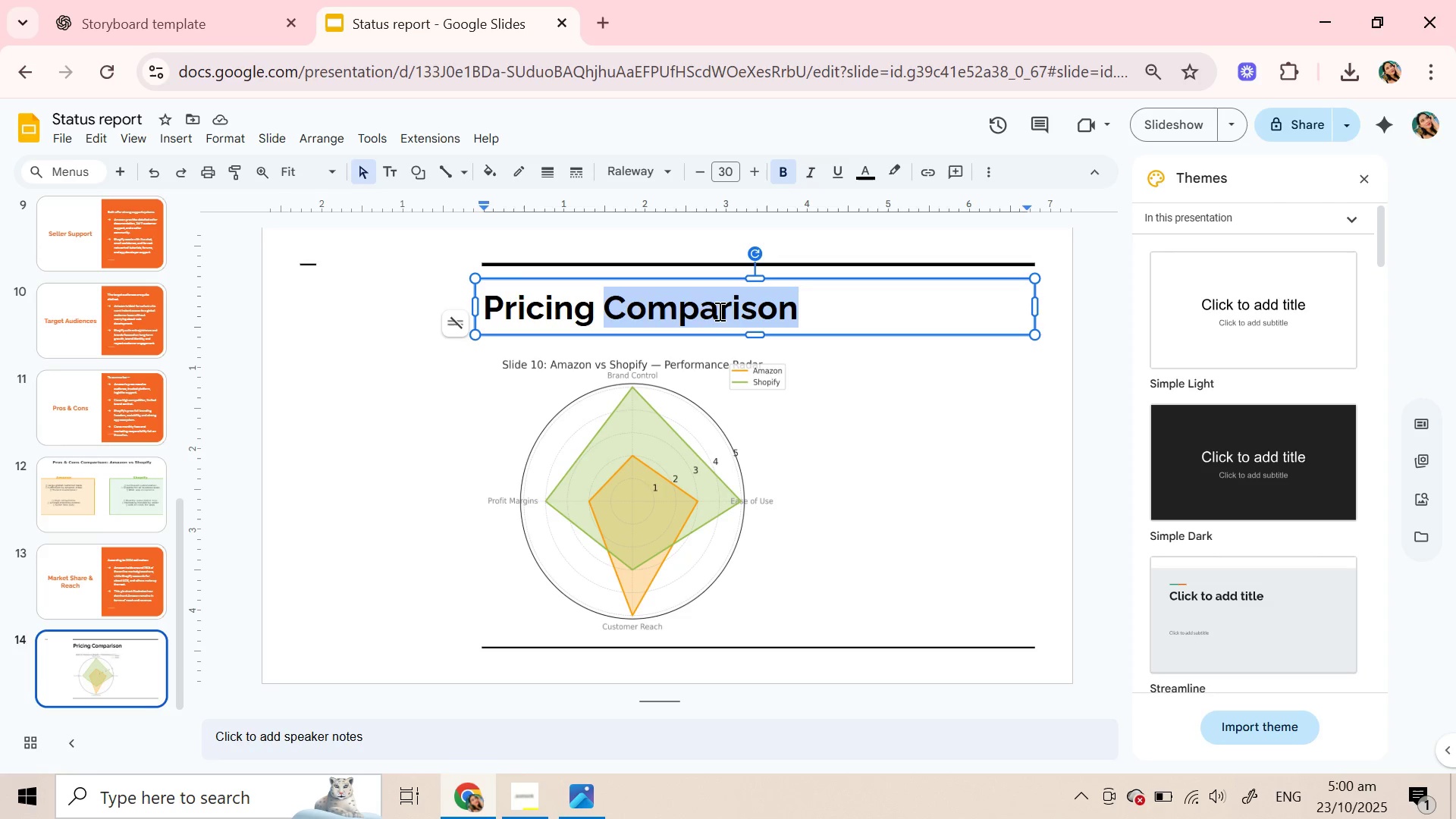 
triple_click([718, 312])
 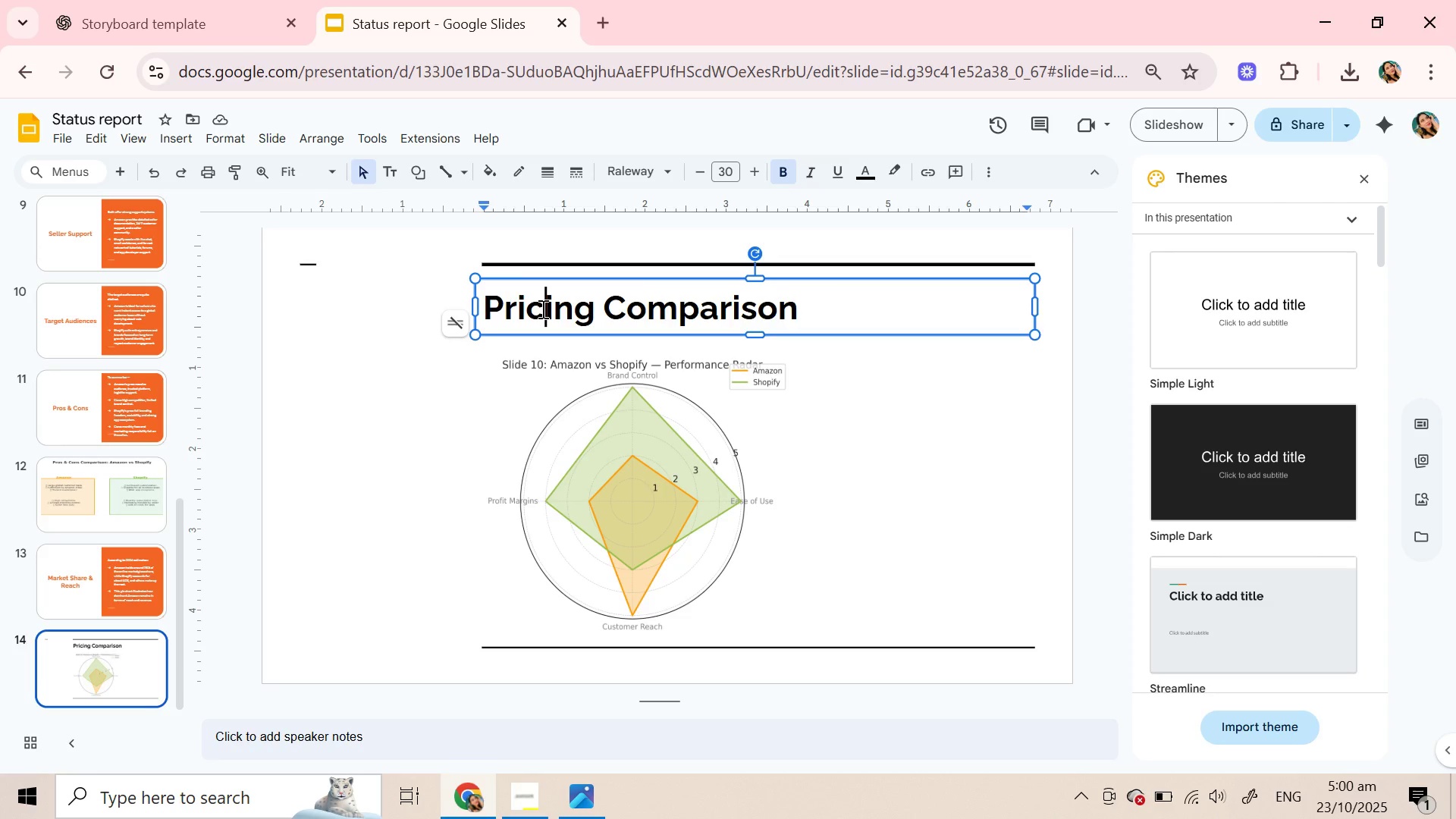 
double_click([541, 309])
 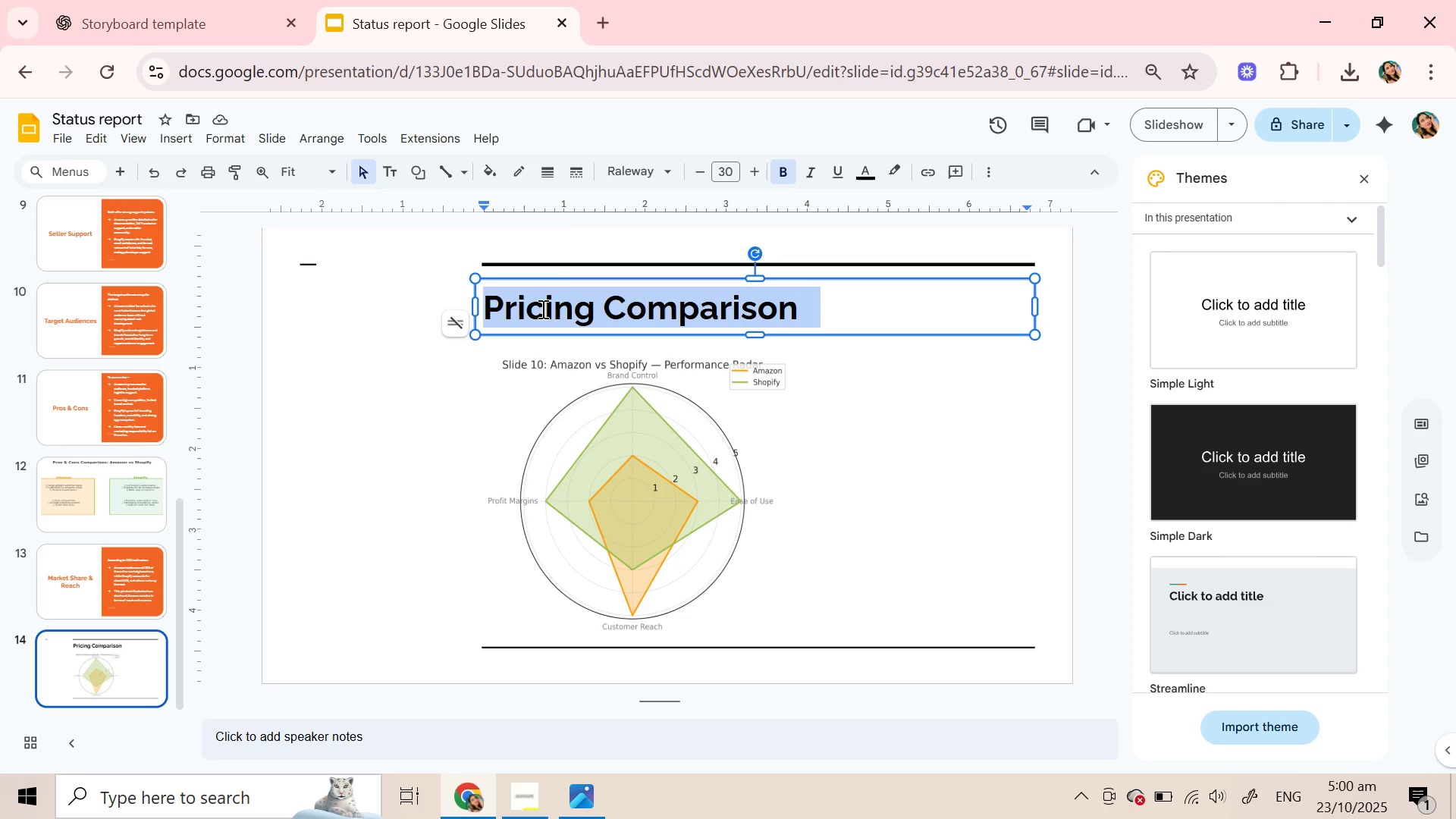 
triple_click([541, 309])
 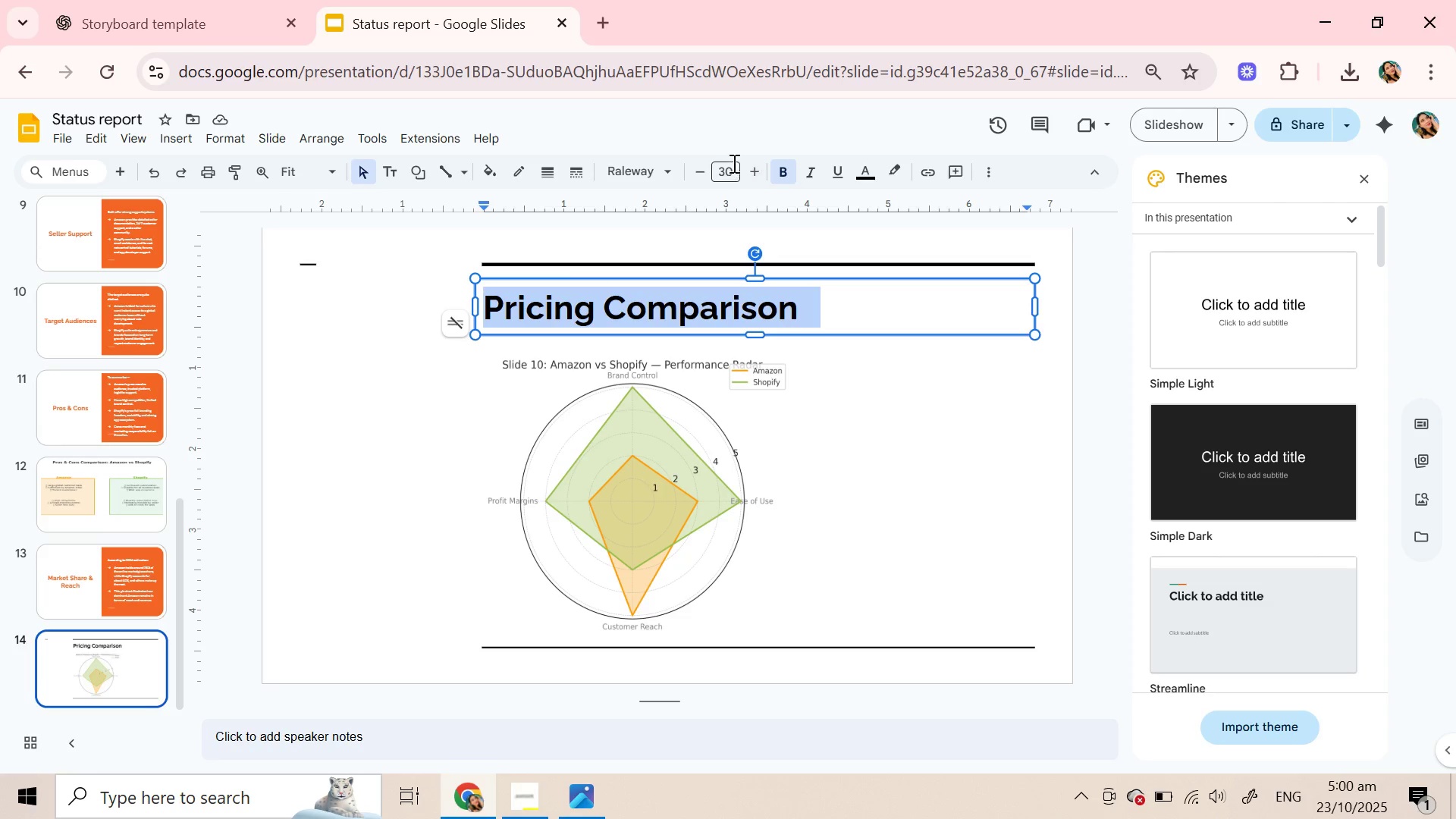 
left_click([729, 163])
 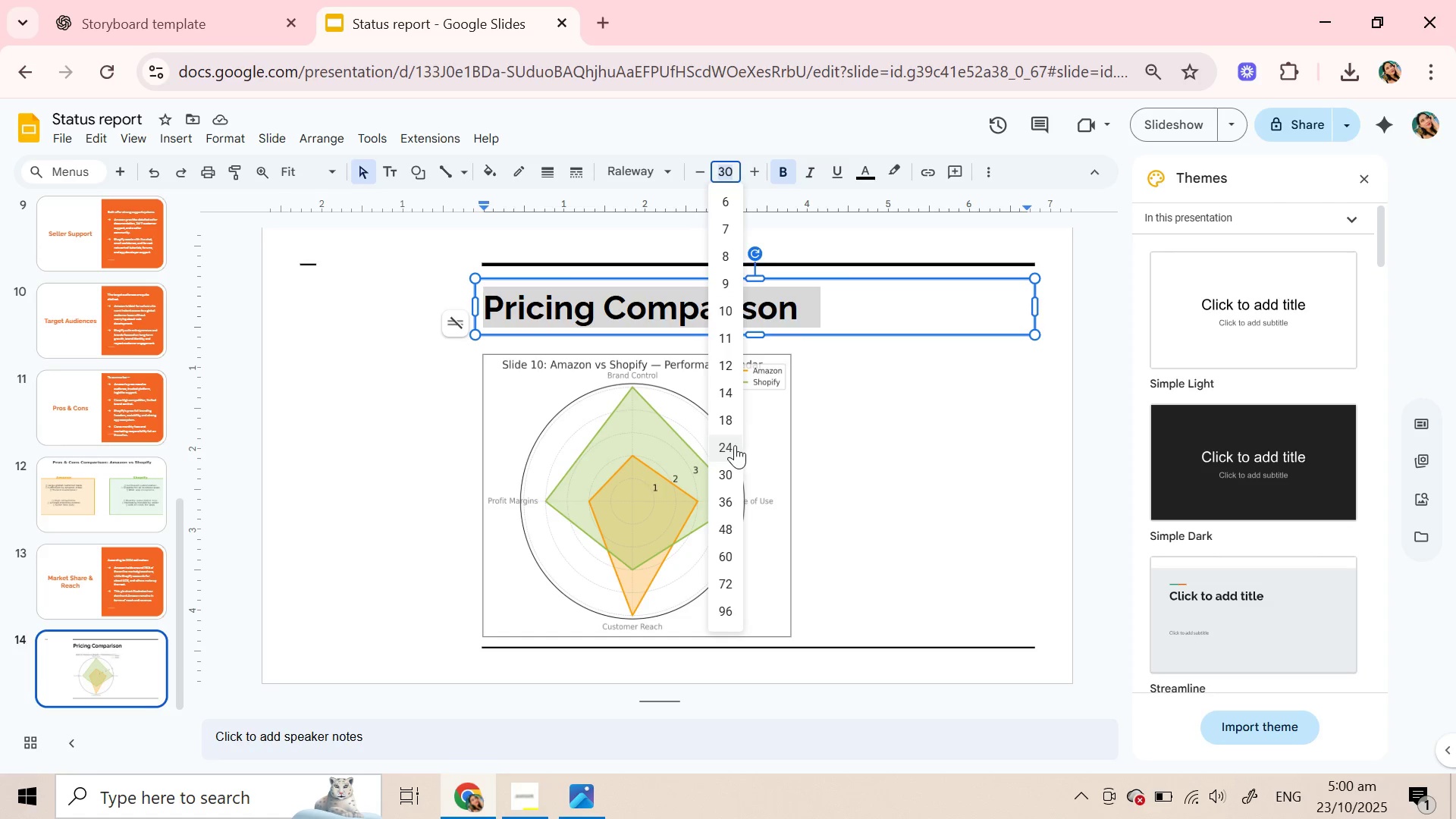 
left_click([735, 445])
 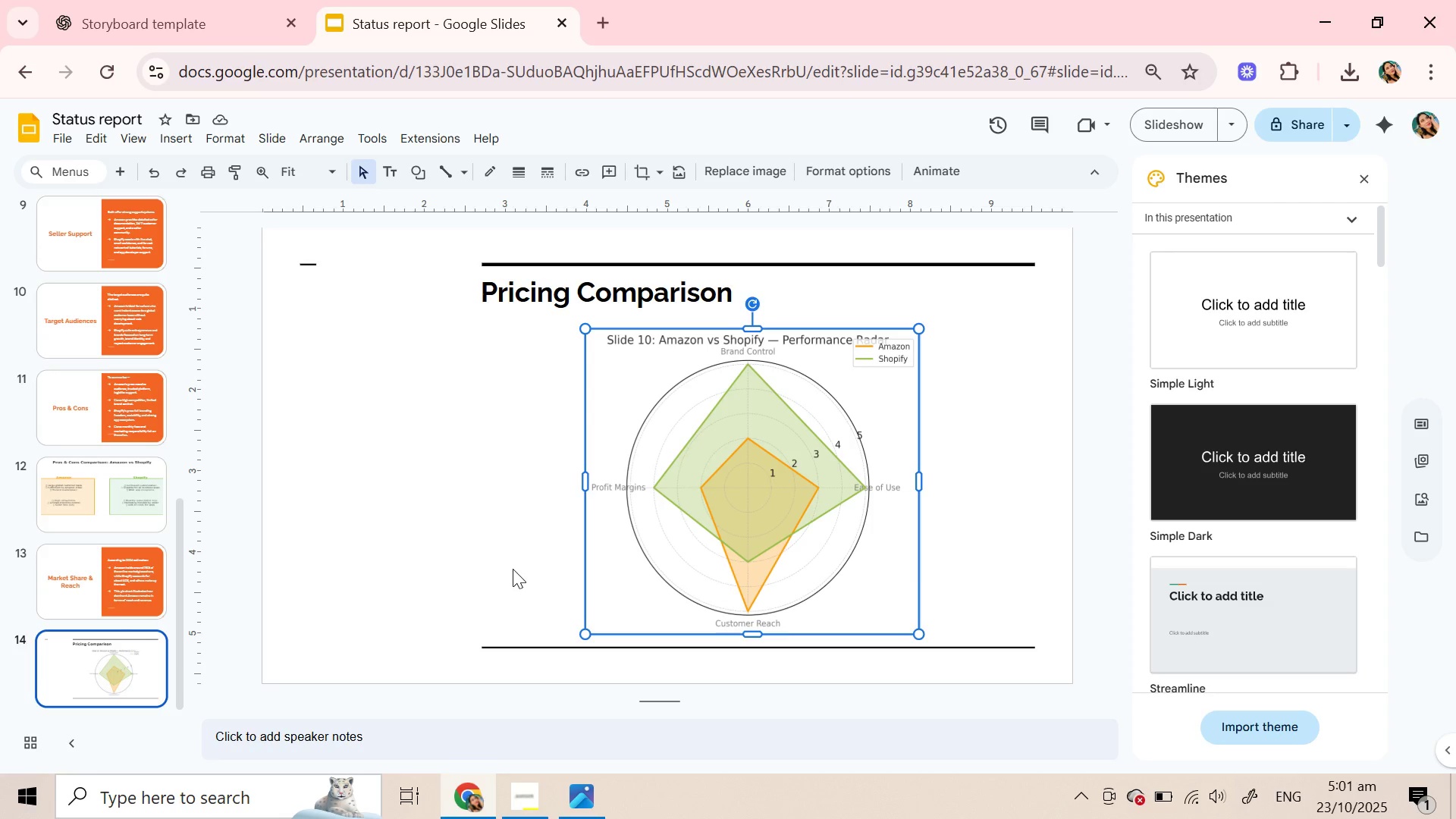 
wait(63.06)
 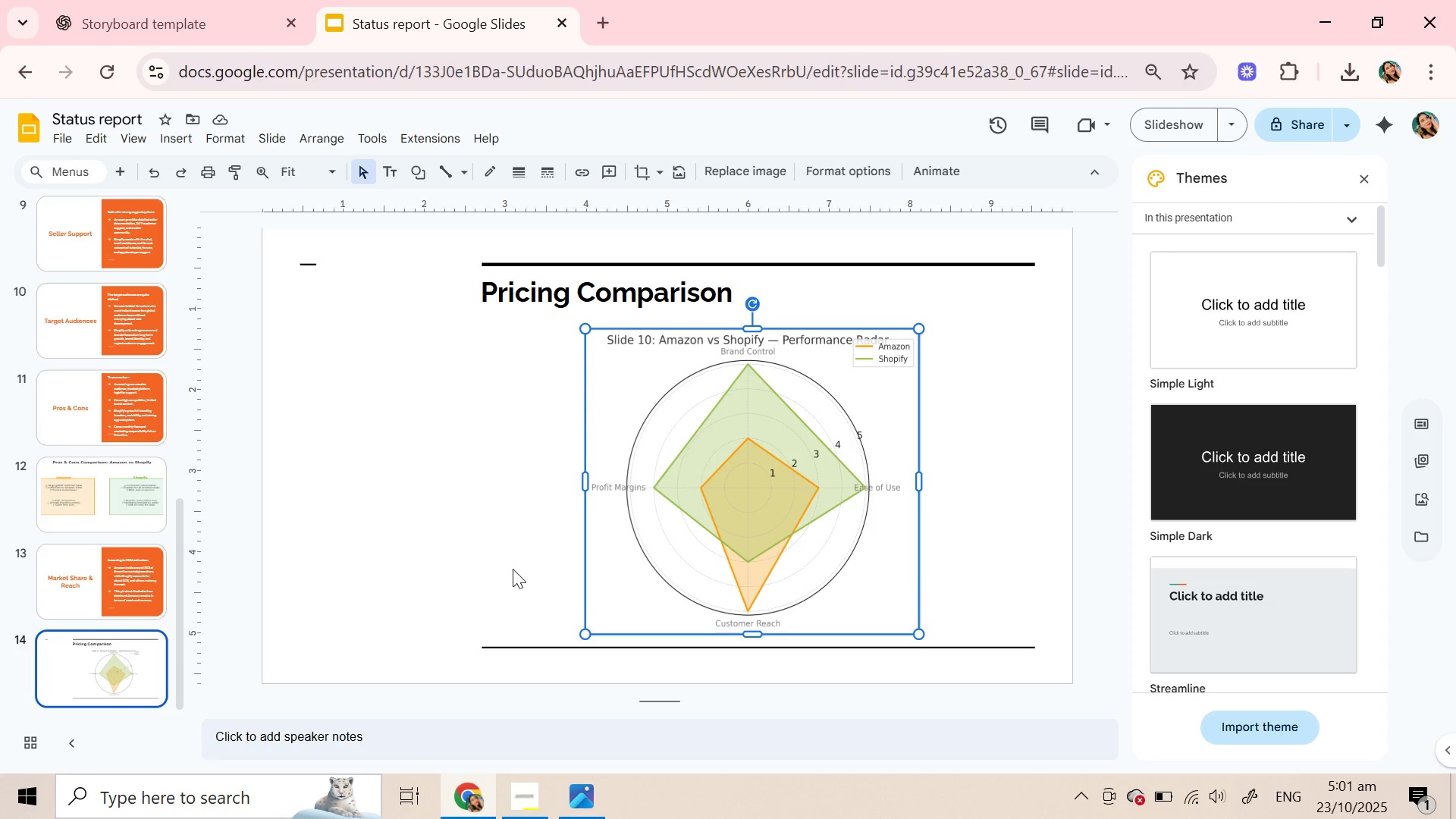 
left_click([433, 447])
 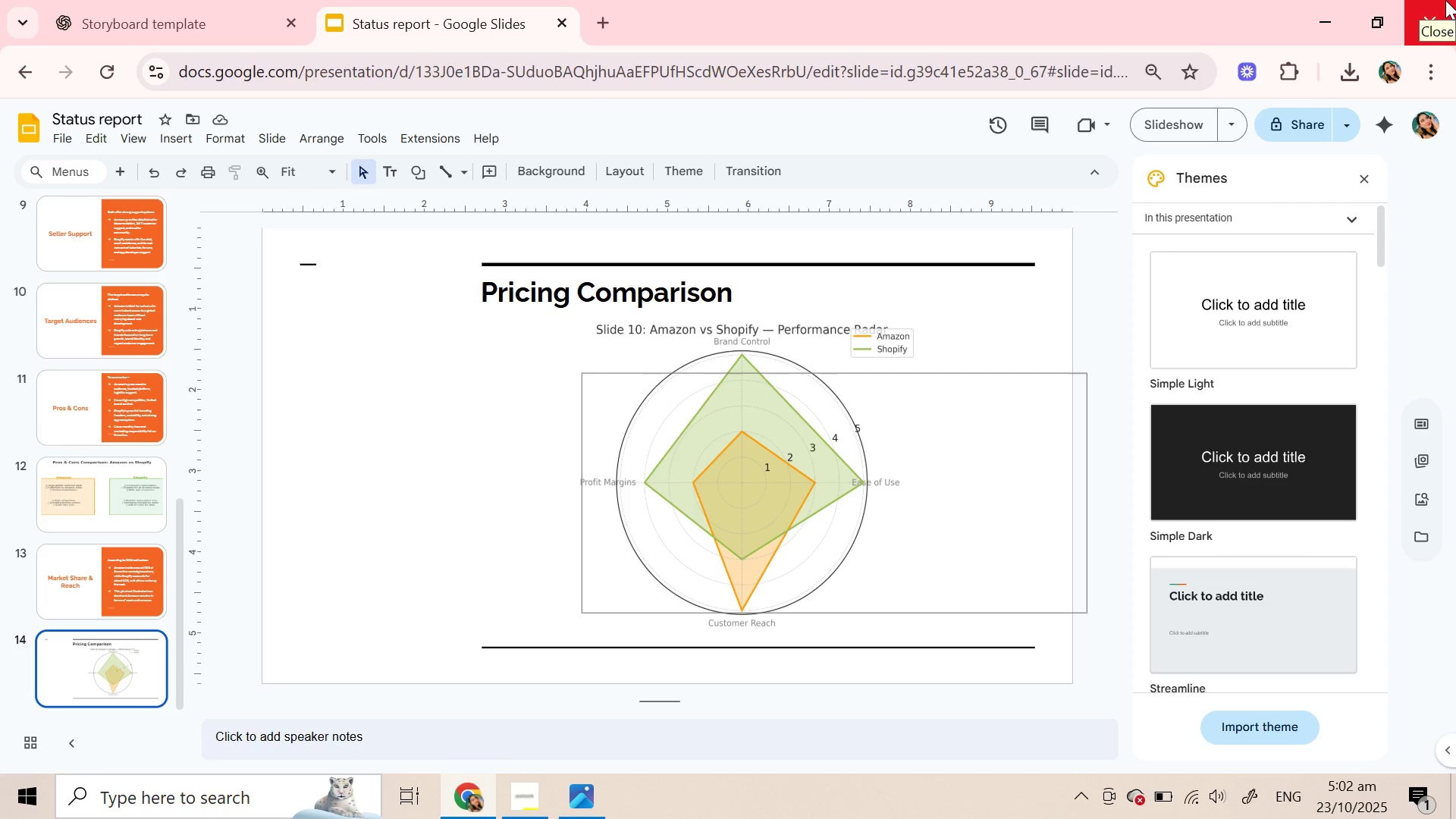 
wait(45.32)
 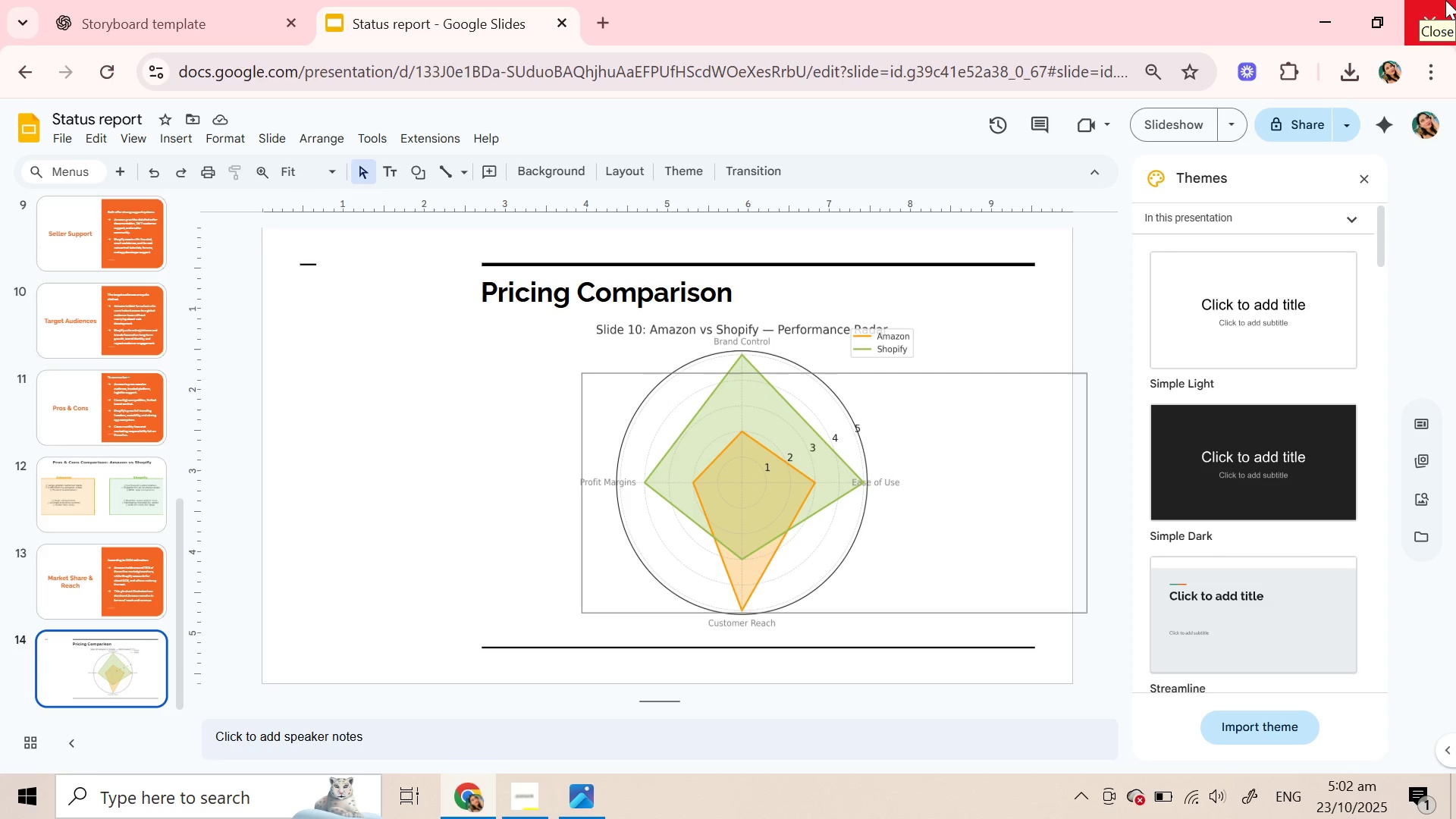 
left_click([112, 582])
 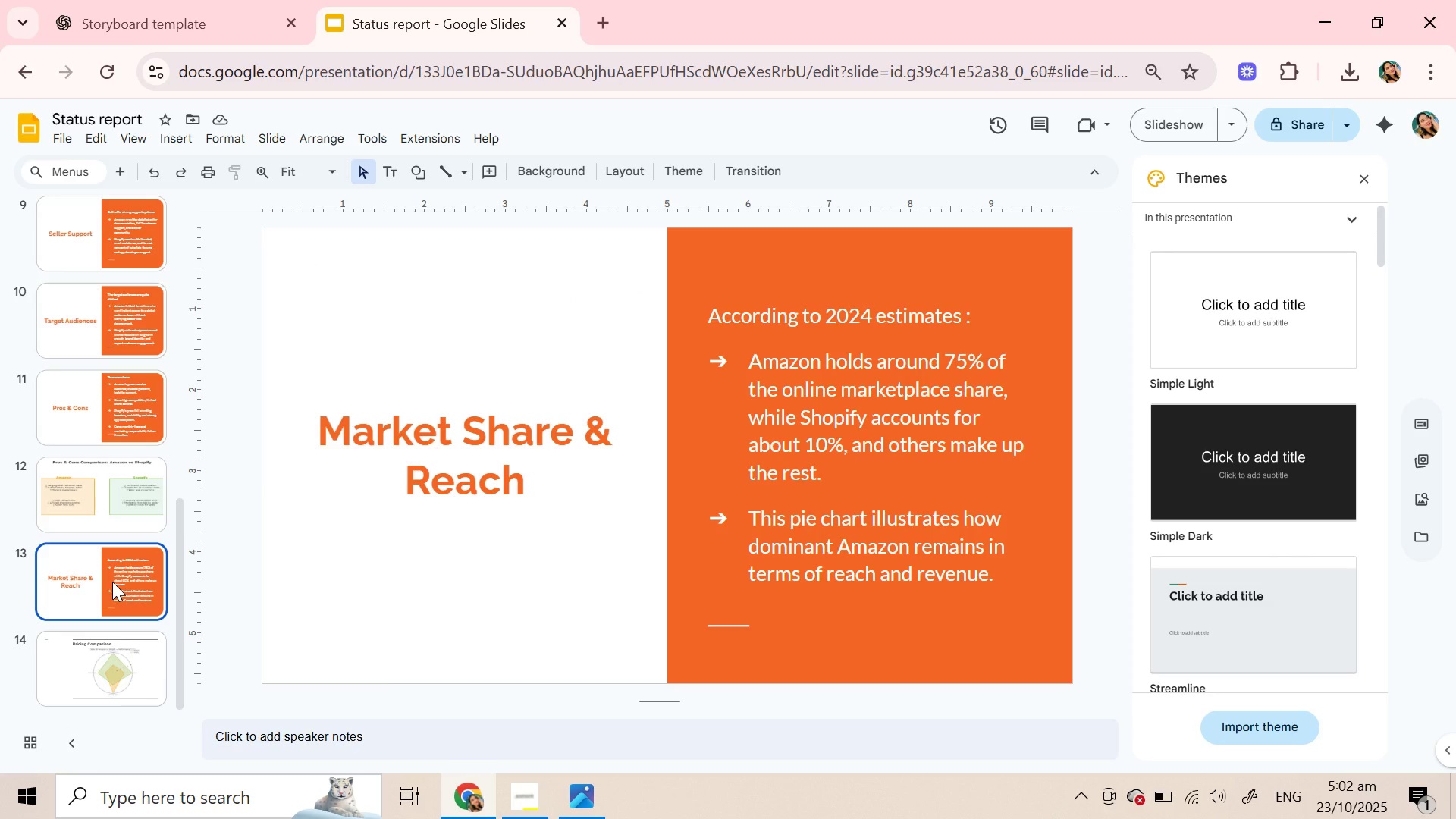 
right_click([112, 582])
 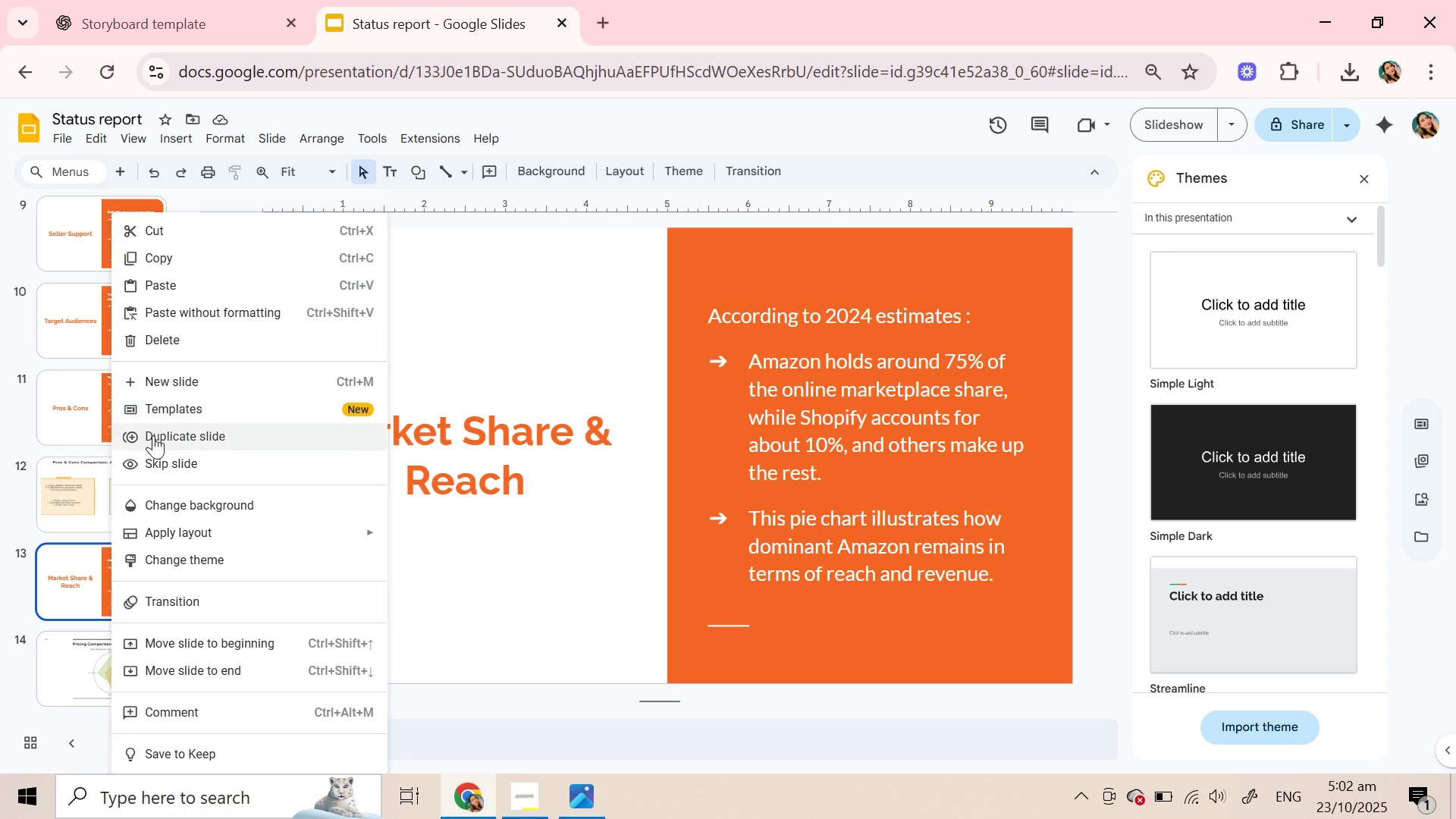 
left_click([154, 436])
 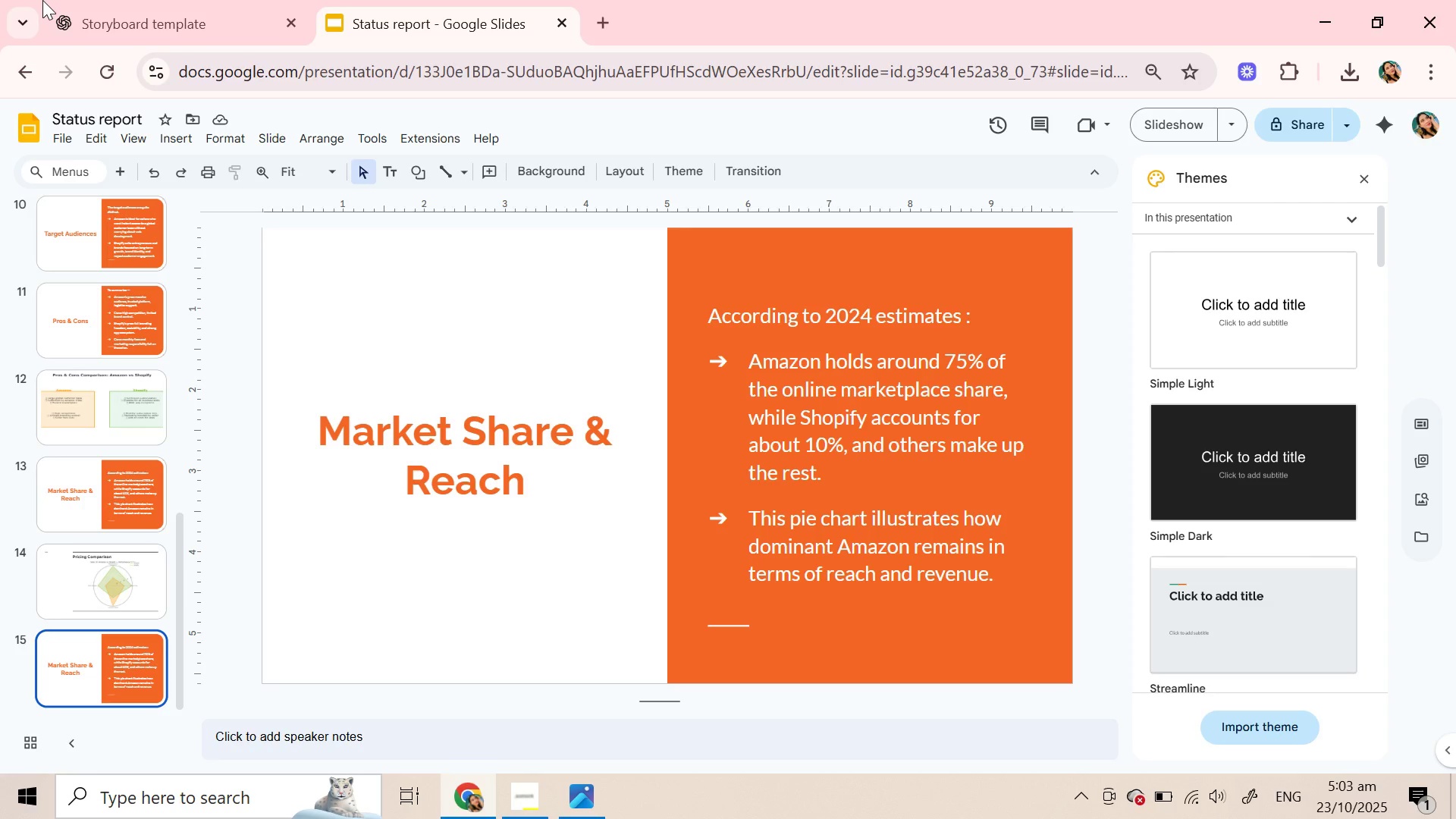 
wait(64.95)
 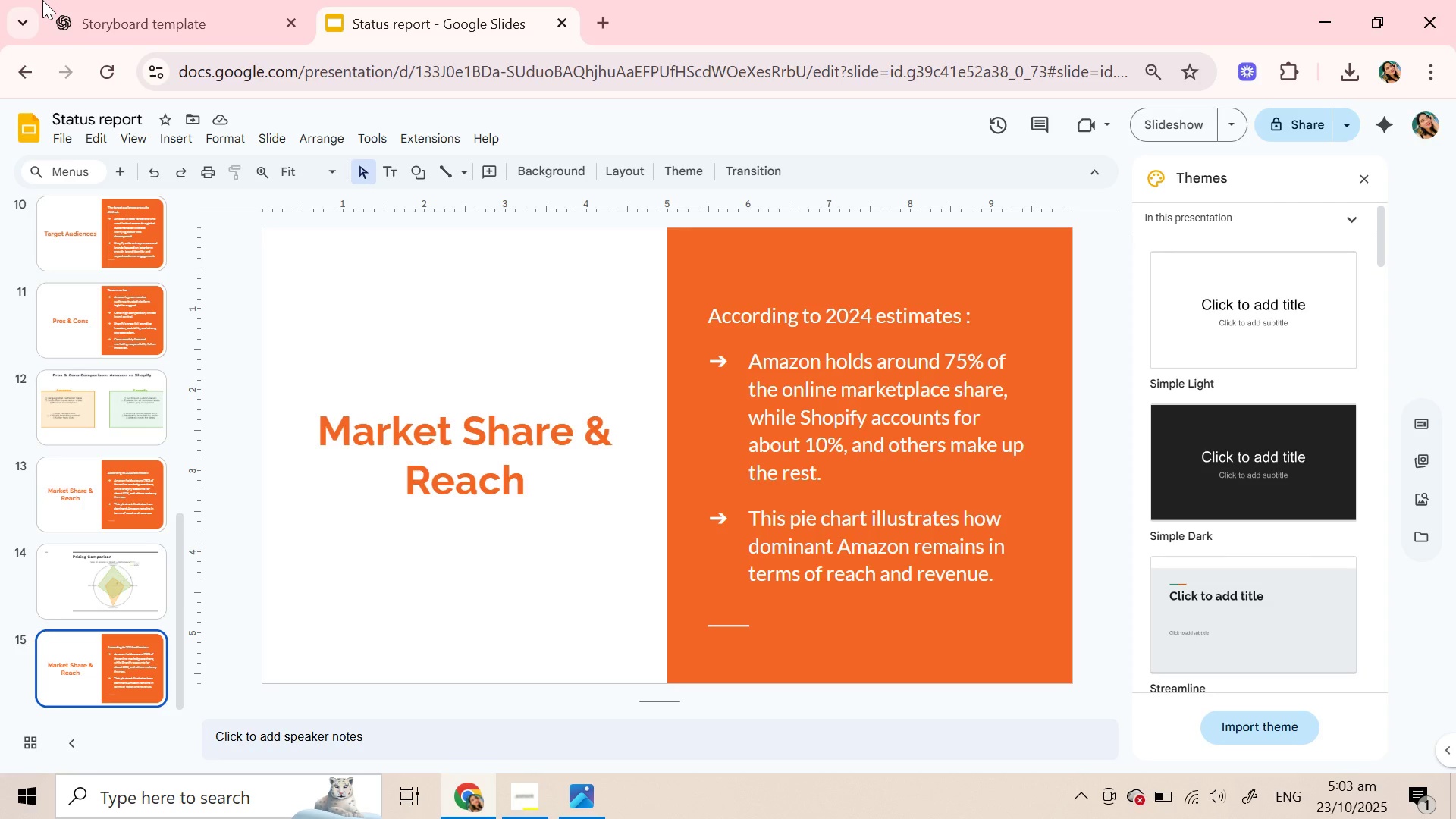 
left_click([808, 385])
 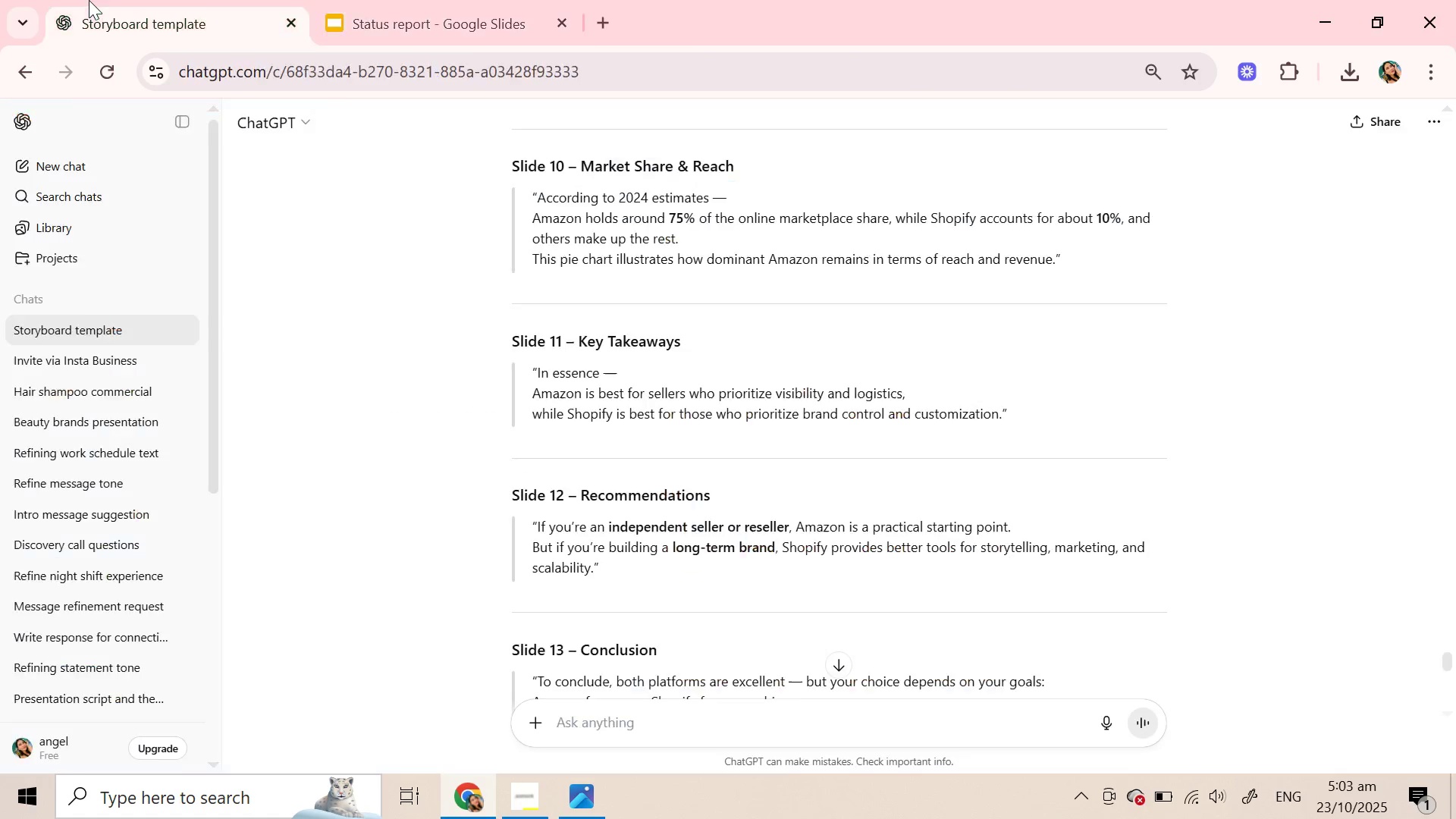 
left_click([89, 0])
 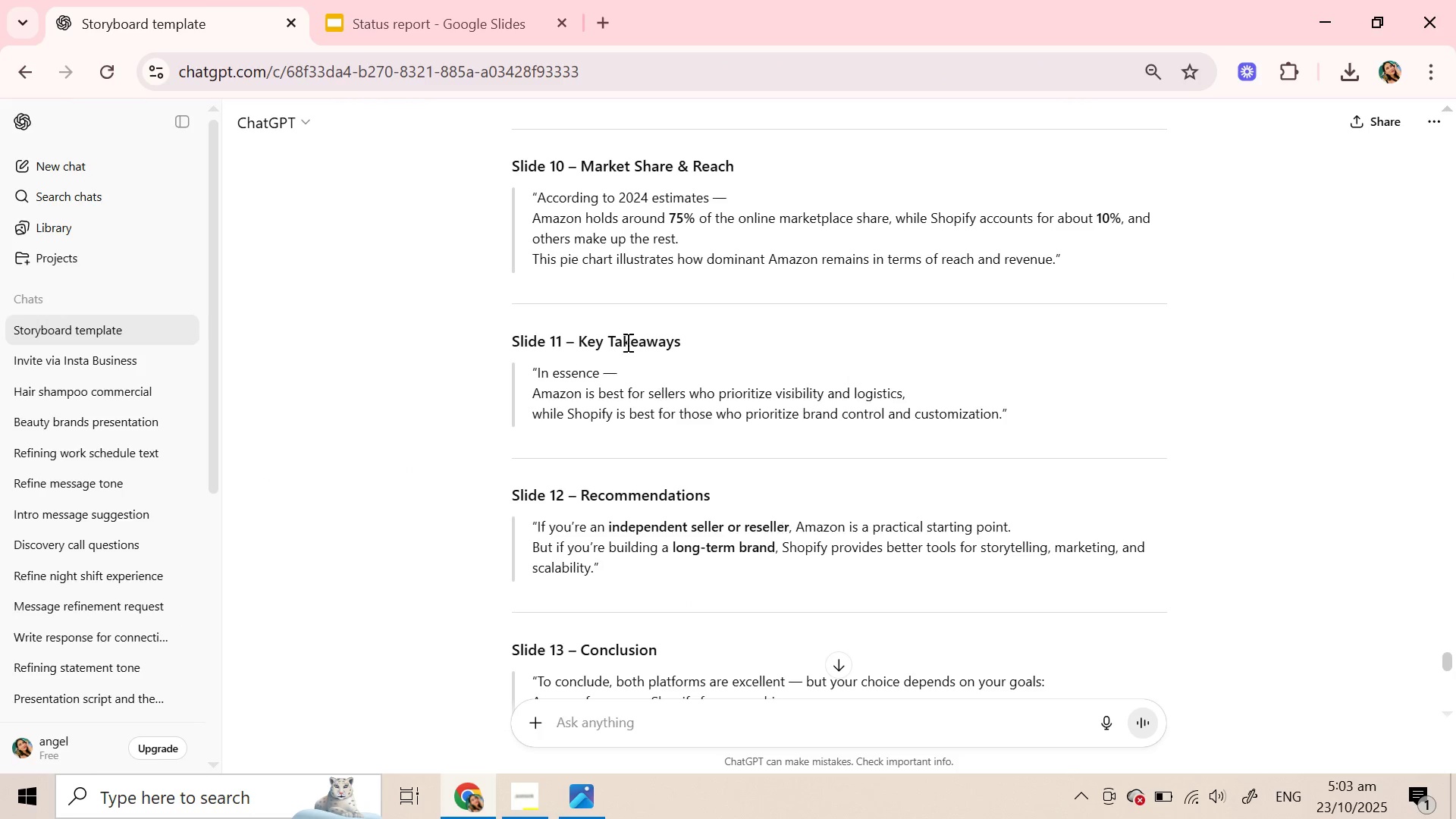 
scroll: coordinate [628, 342], scroll_direction: up, amount: 1.0
 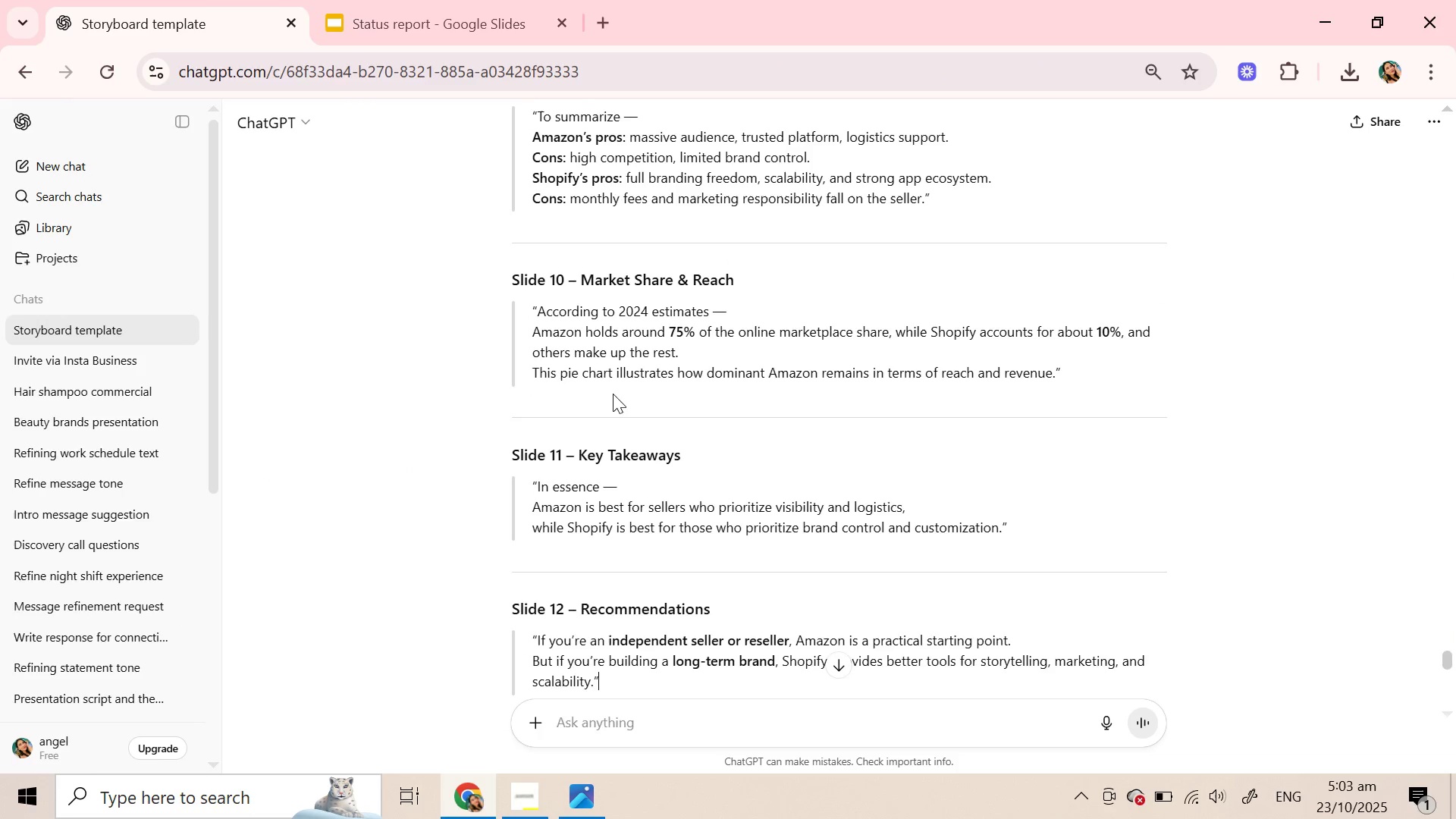 
scroll: coordinate [612, 394], scroll_direction: down, amount: 1.0
 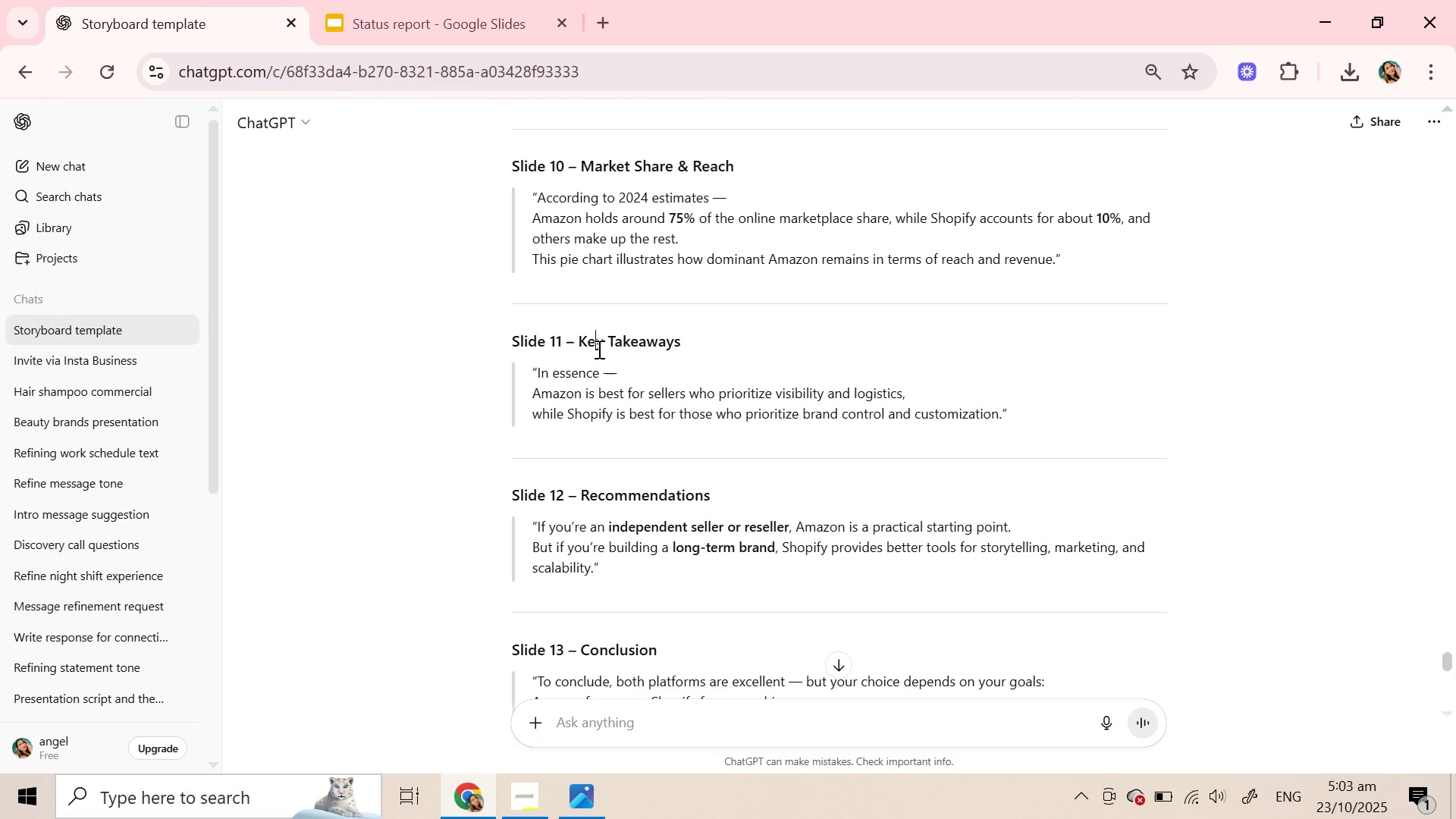 
double_click([598, 349])
 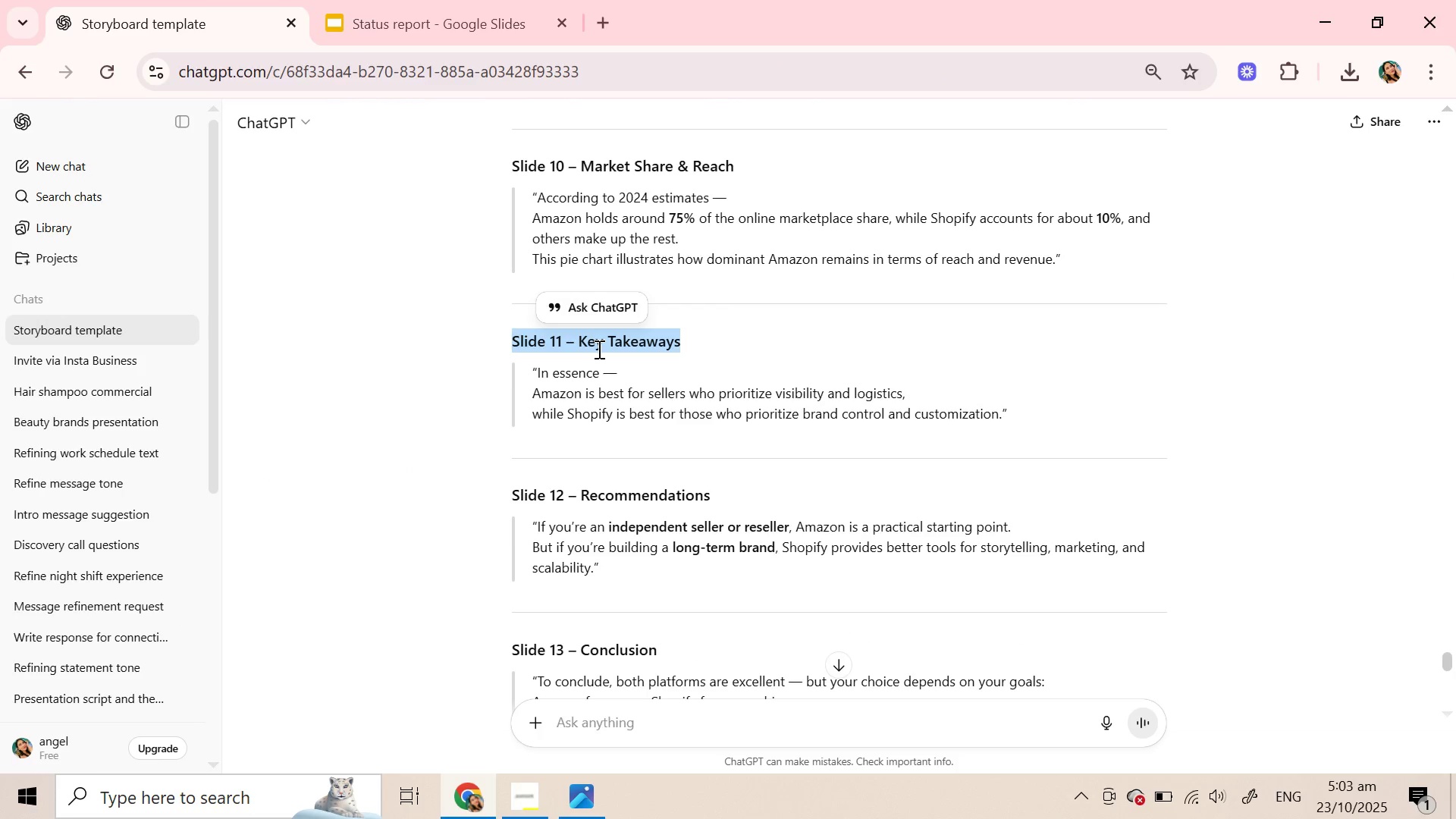 
triple_click([598, 349])
 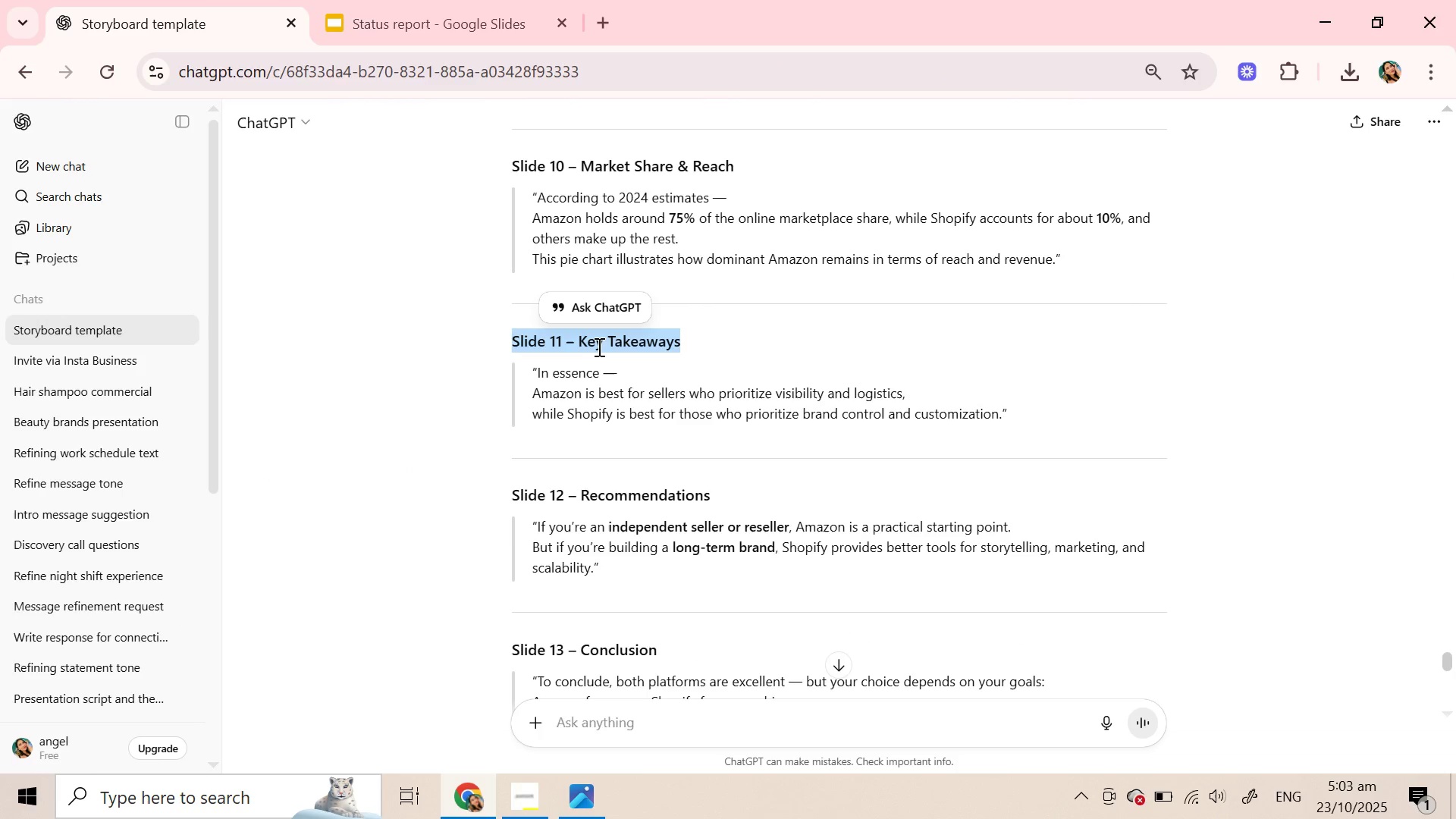 
key(Control+ControlLeft)
 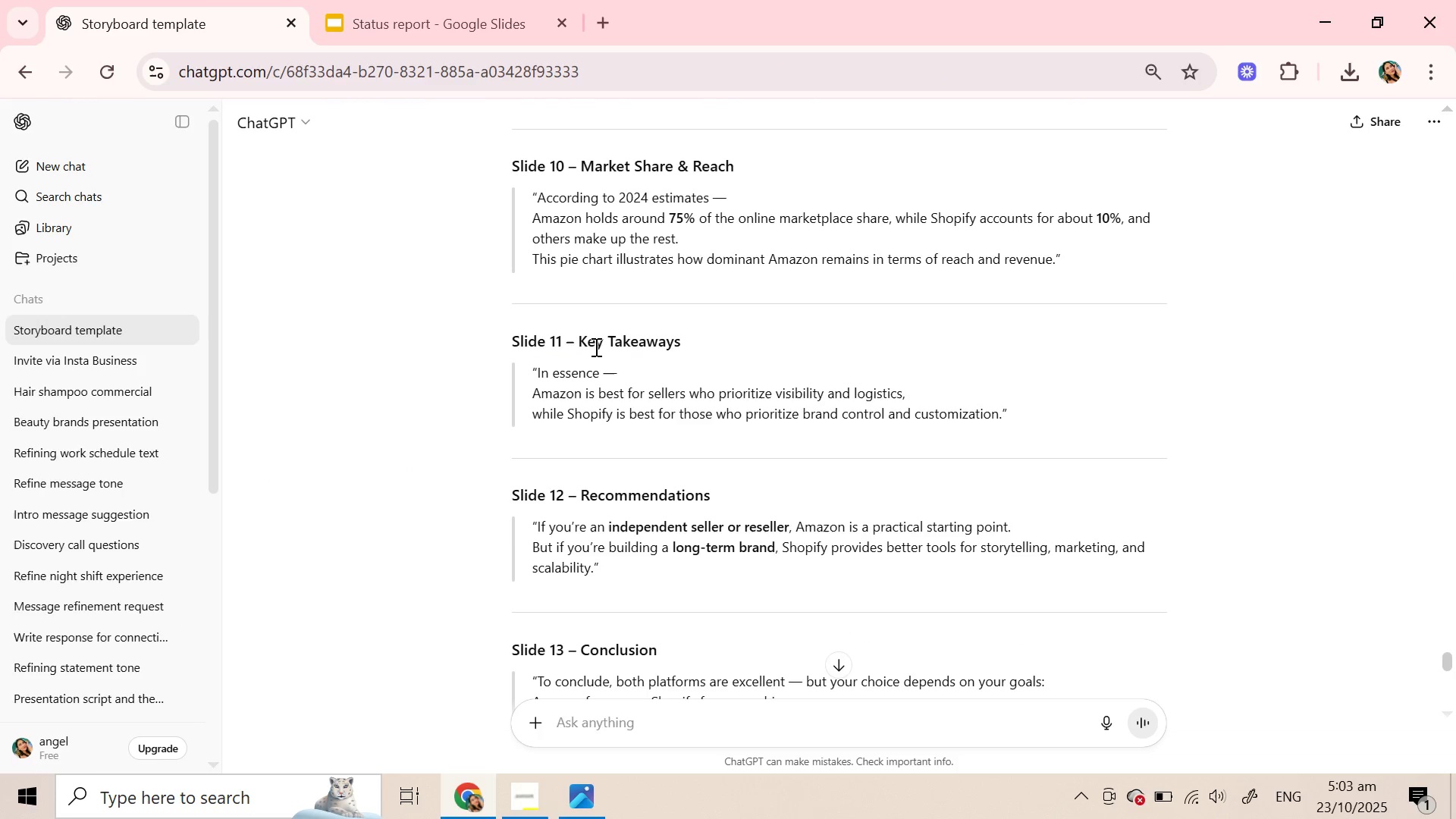 
left_click([595, 347])
 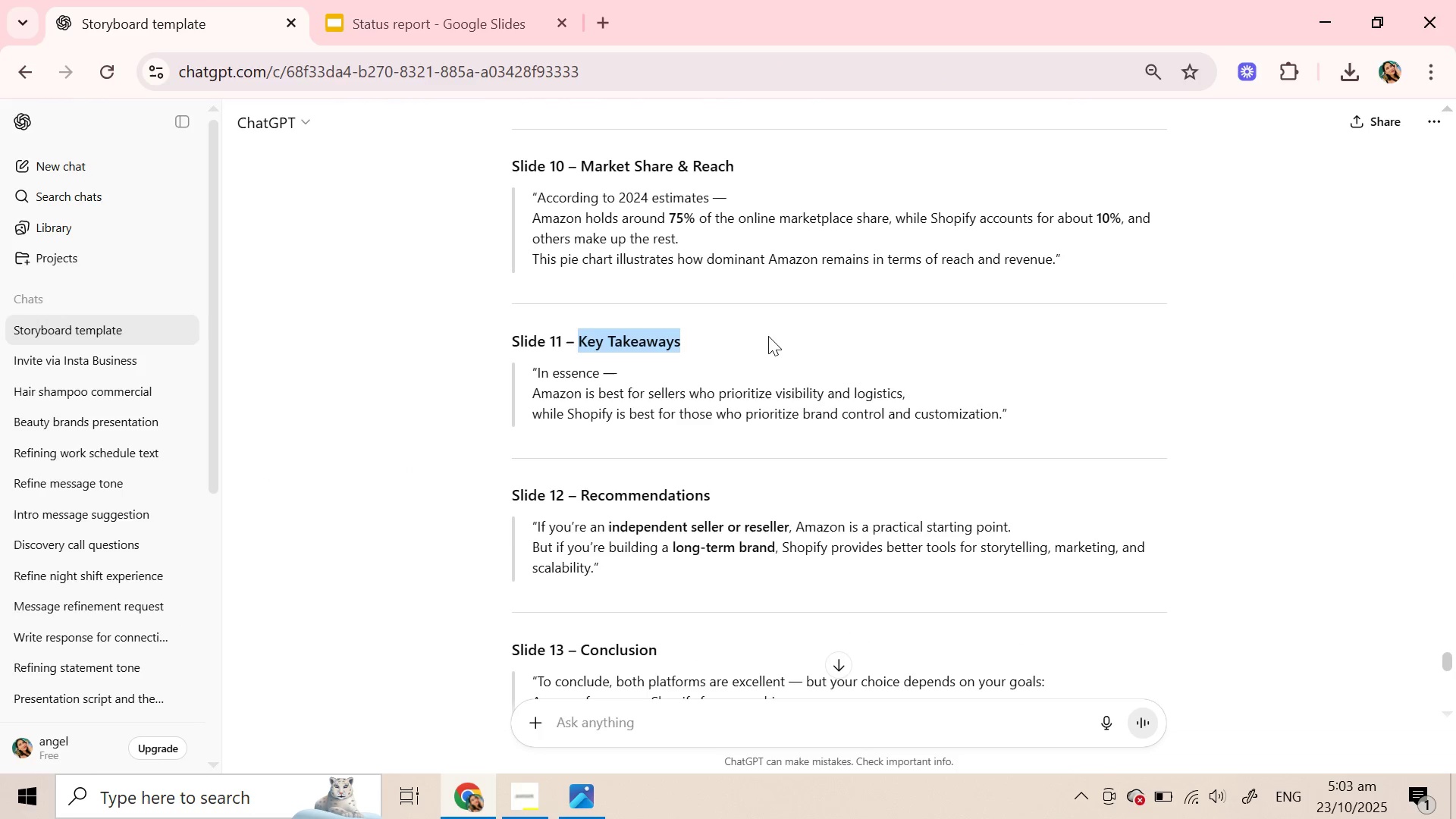 
key(Control+C)
 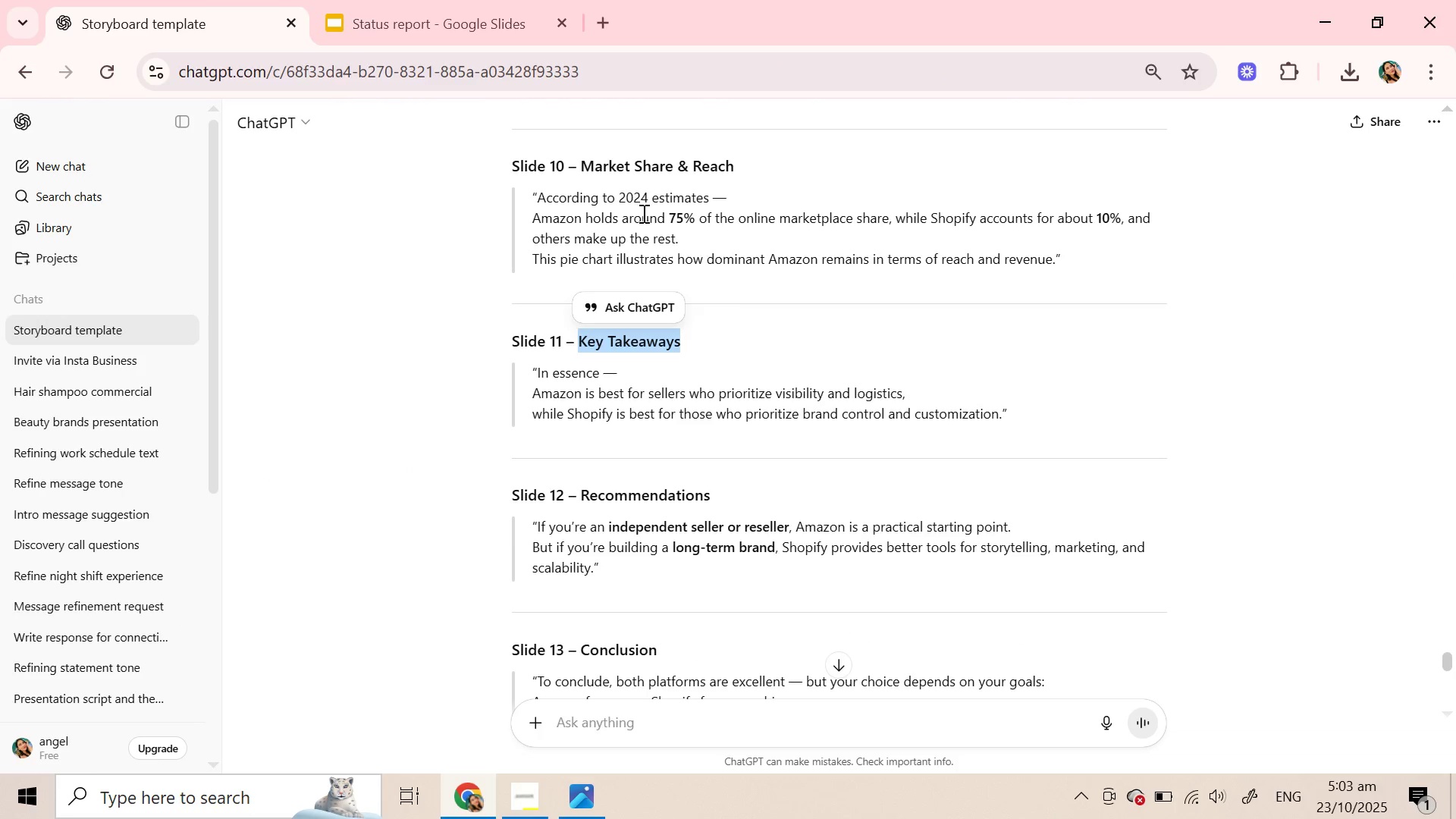 
key(Control+C)
 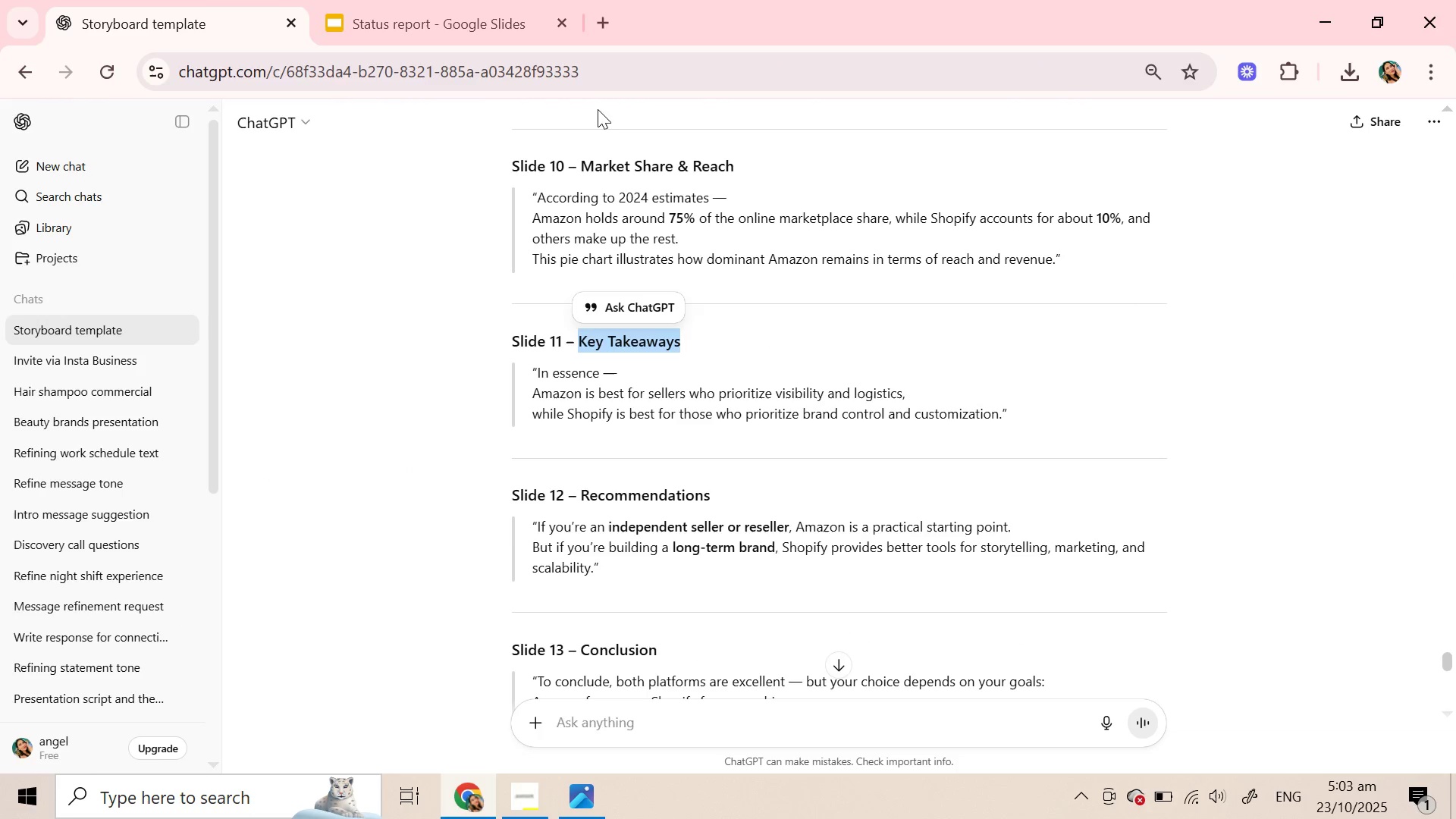 
key(Control+C)
 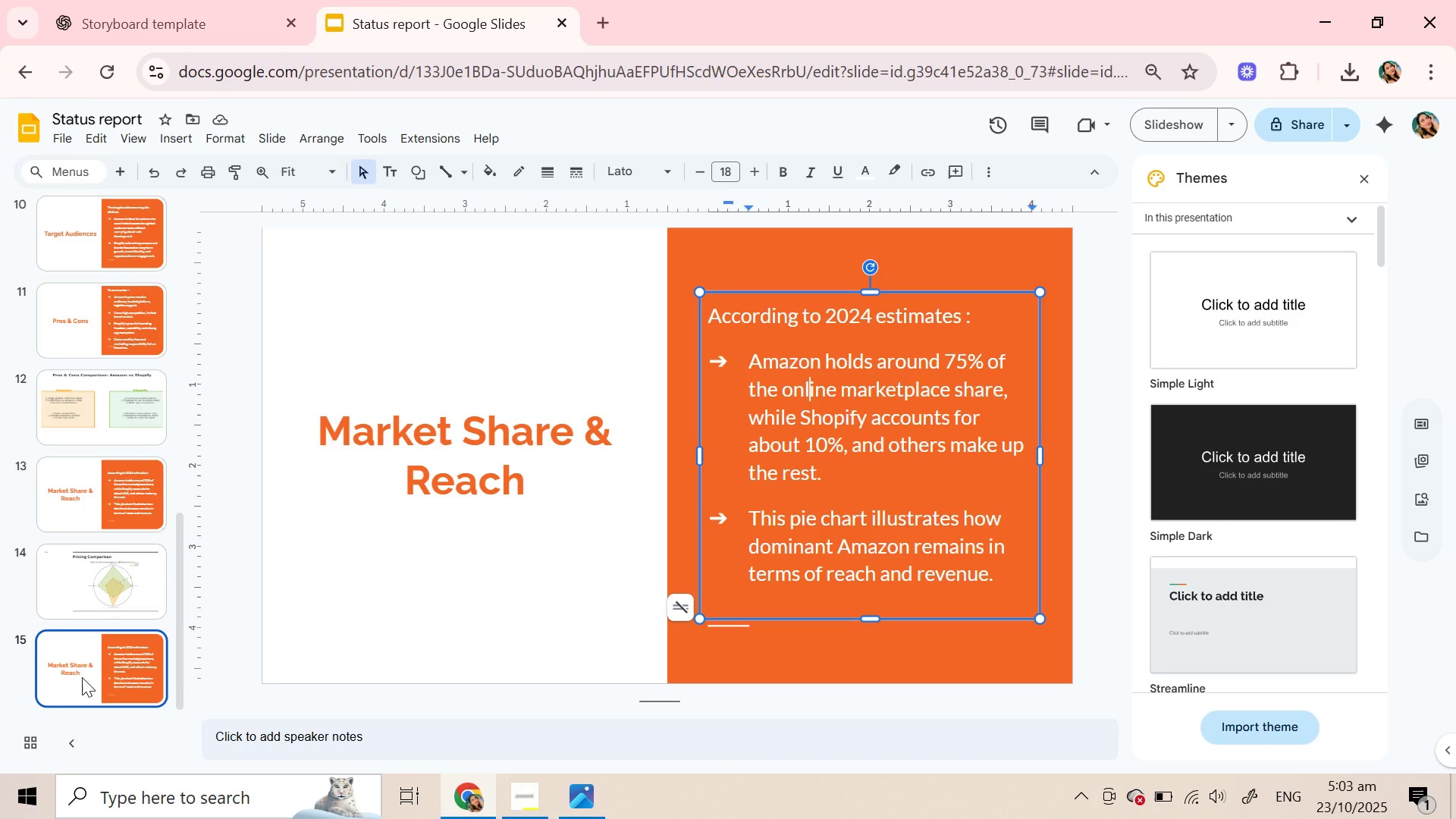 
right_click([92, 666])
 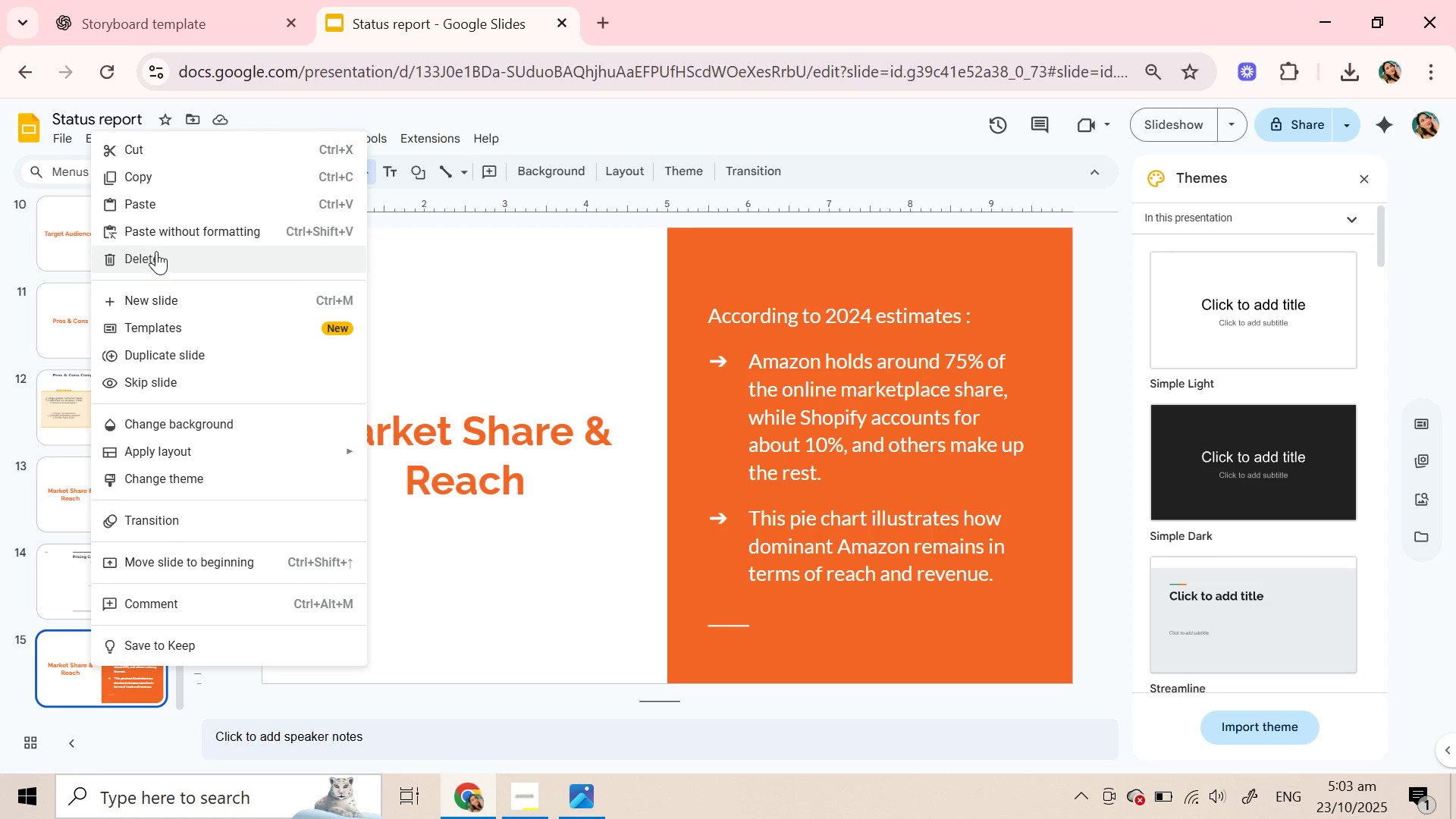 
left_click([174, 0])
 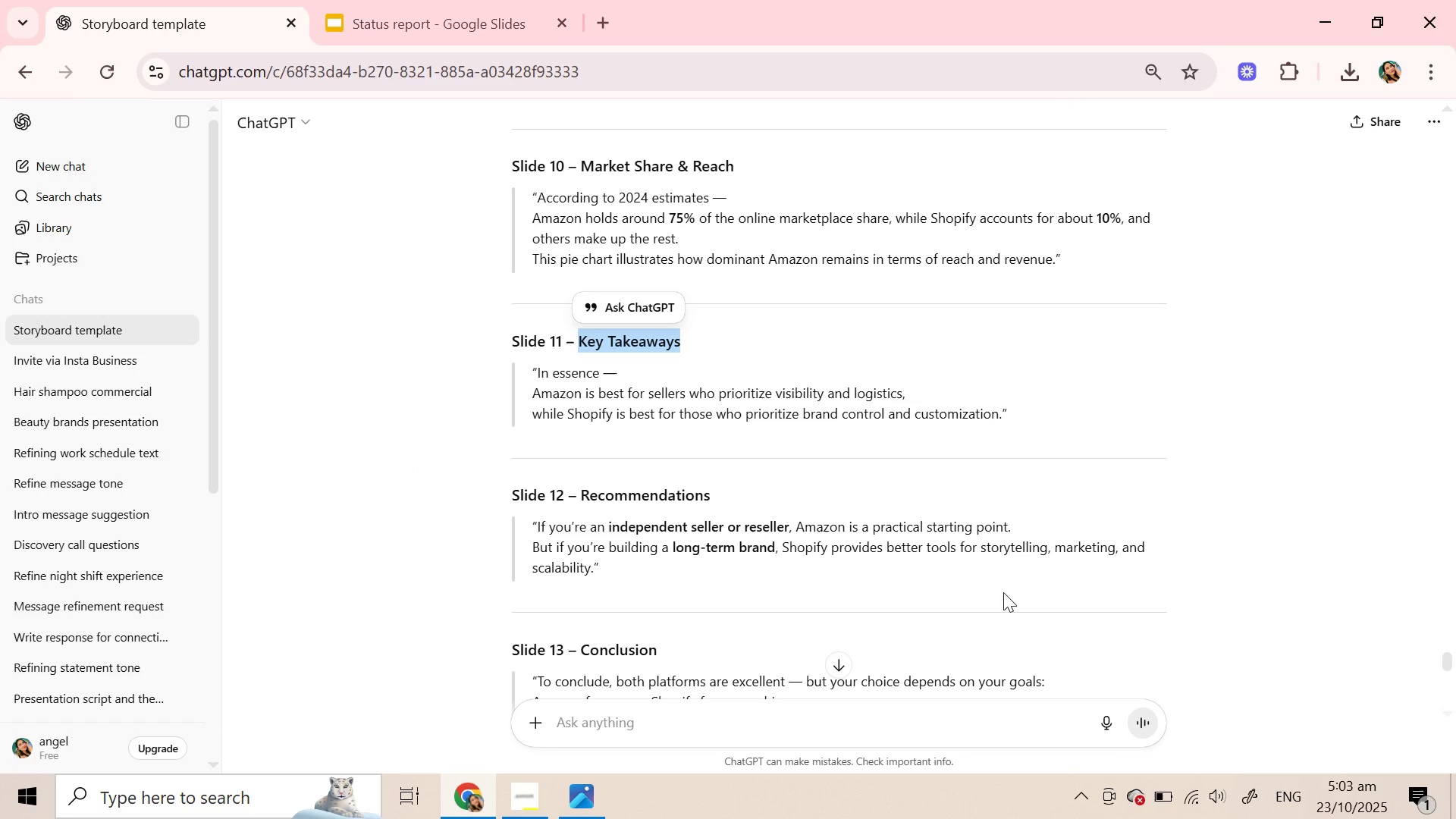 
scroll: coordinate [1003, 592], scroll_direction: down, amount: 4.0
 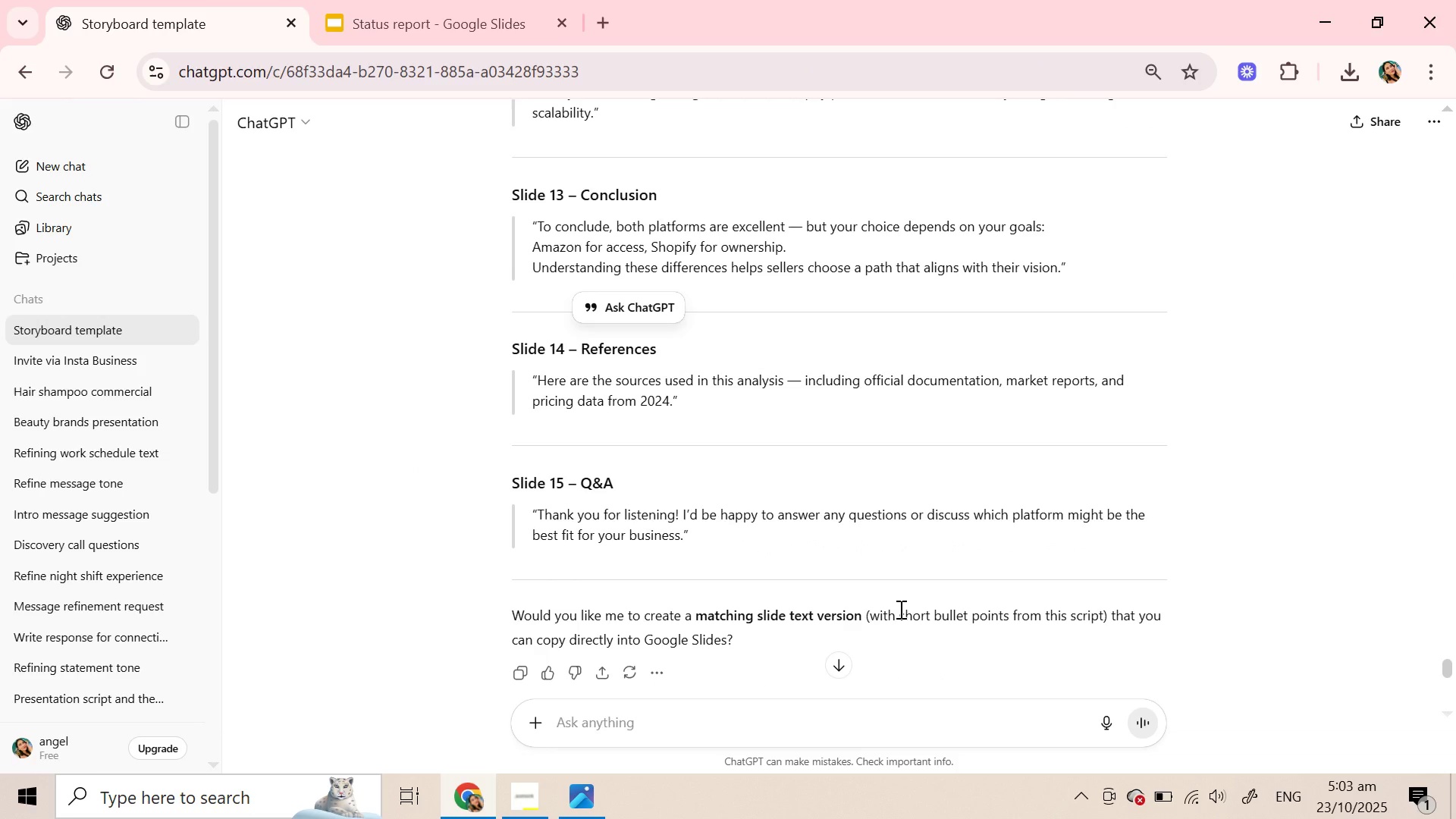 
scroll: coordinate [899, 609], scroll_direction: up, amount: 1.0
 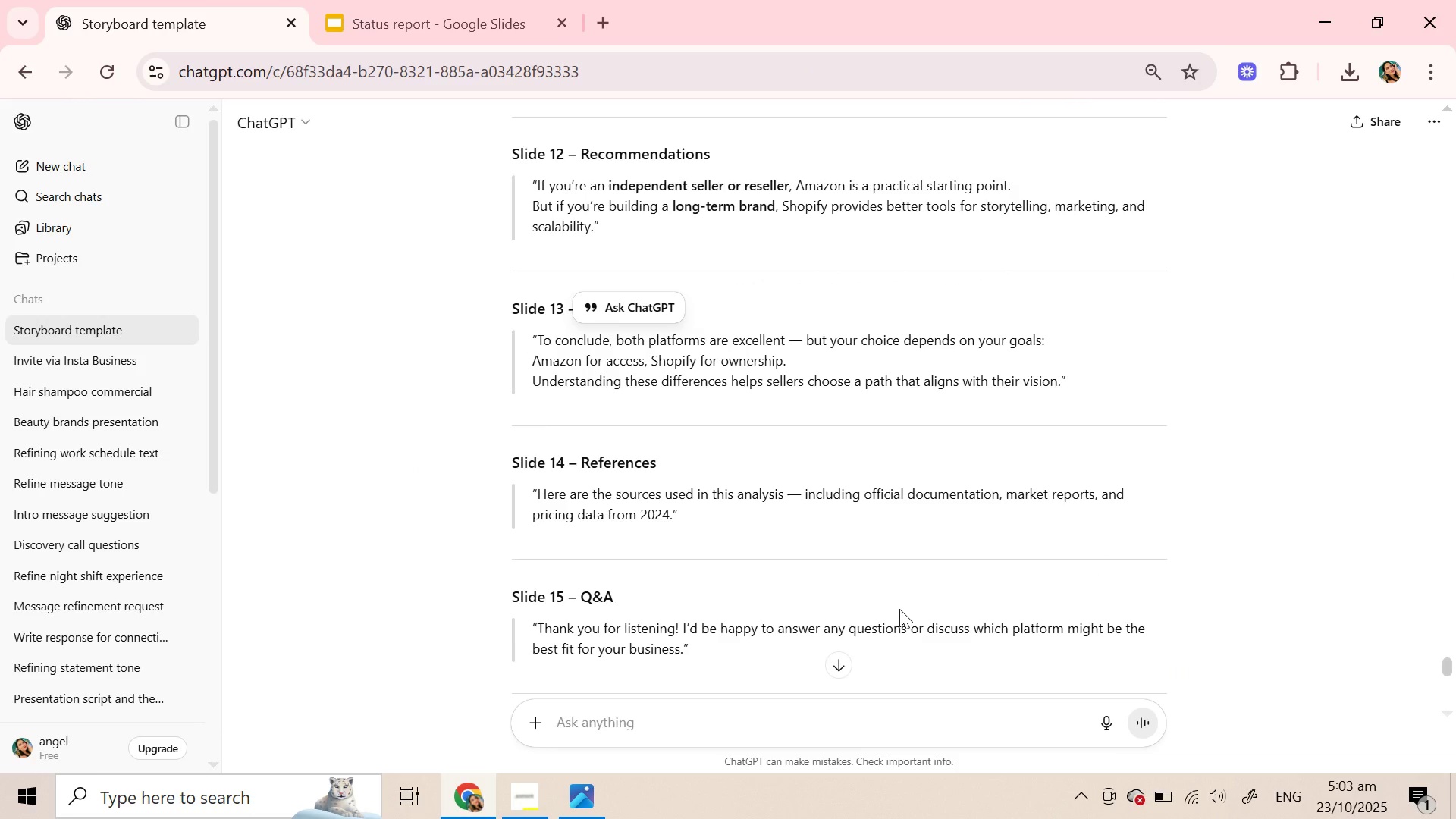 
scroll: coordinate [899, 609], scroll_direction: down, amount: 2.0
 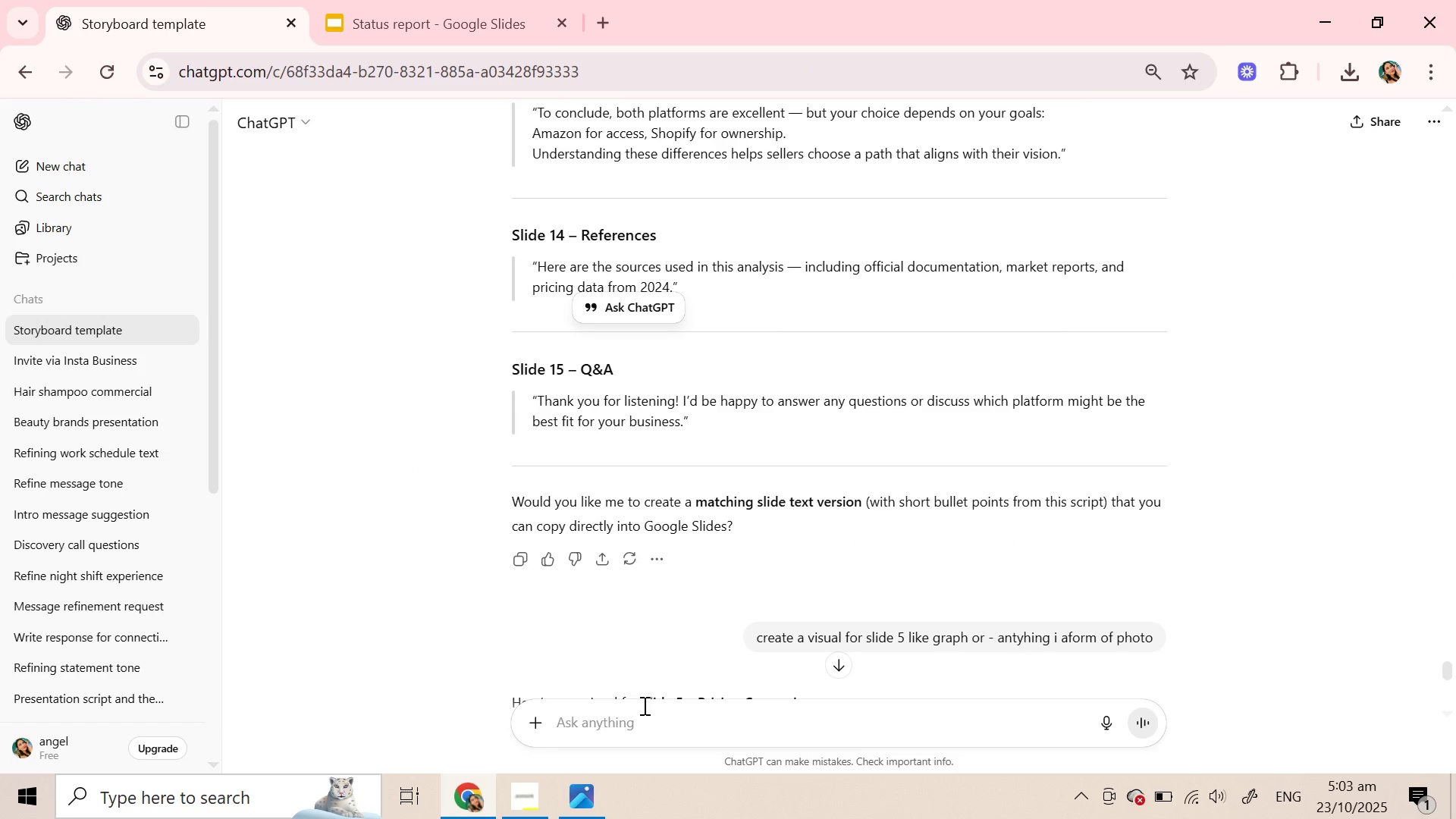 
left_click([643, 705])
 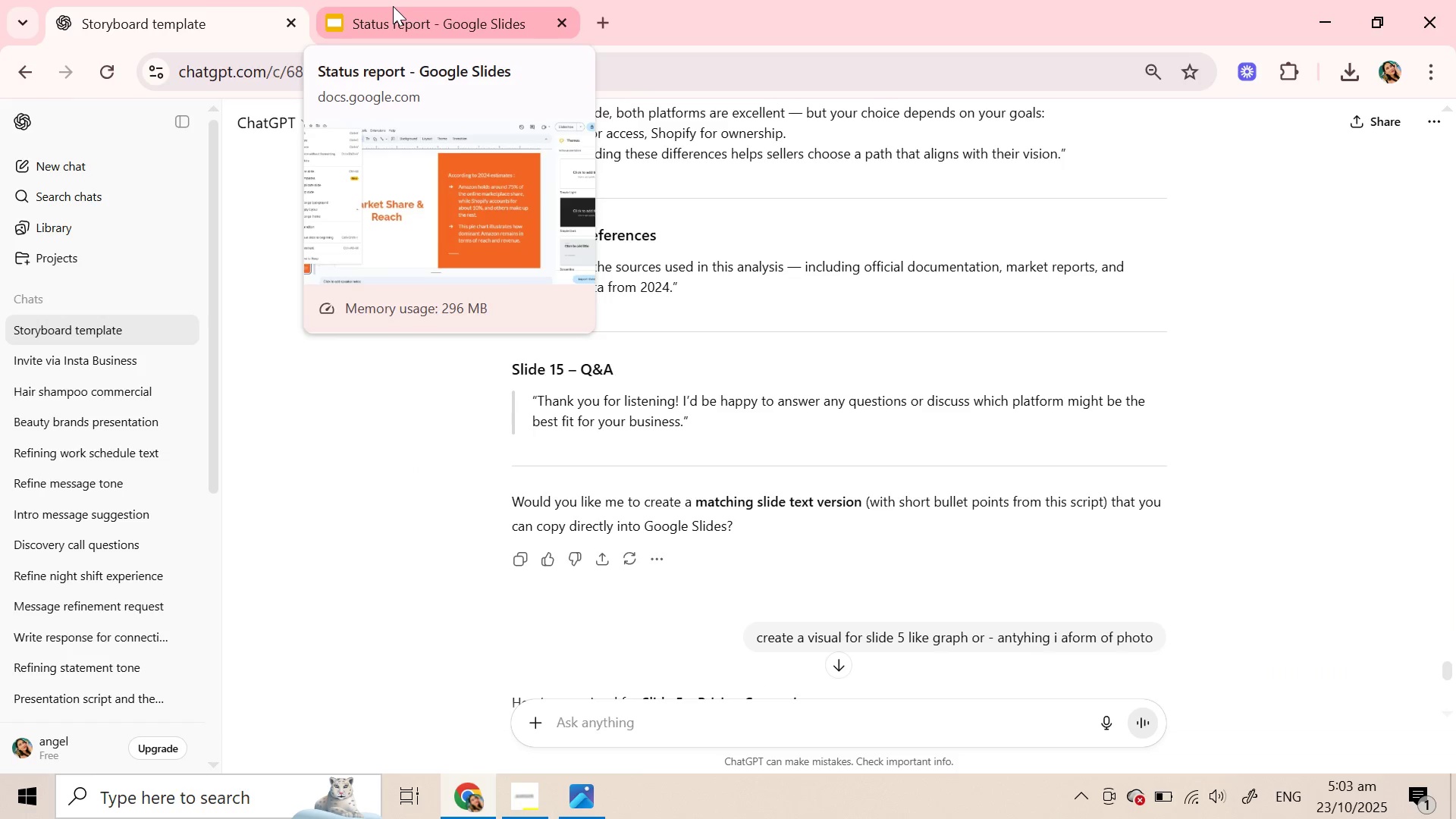 
wait(8.66)
 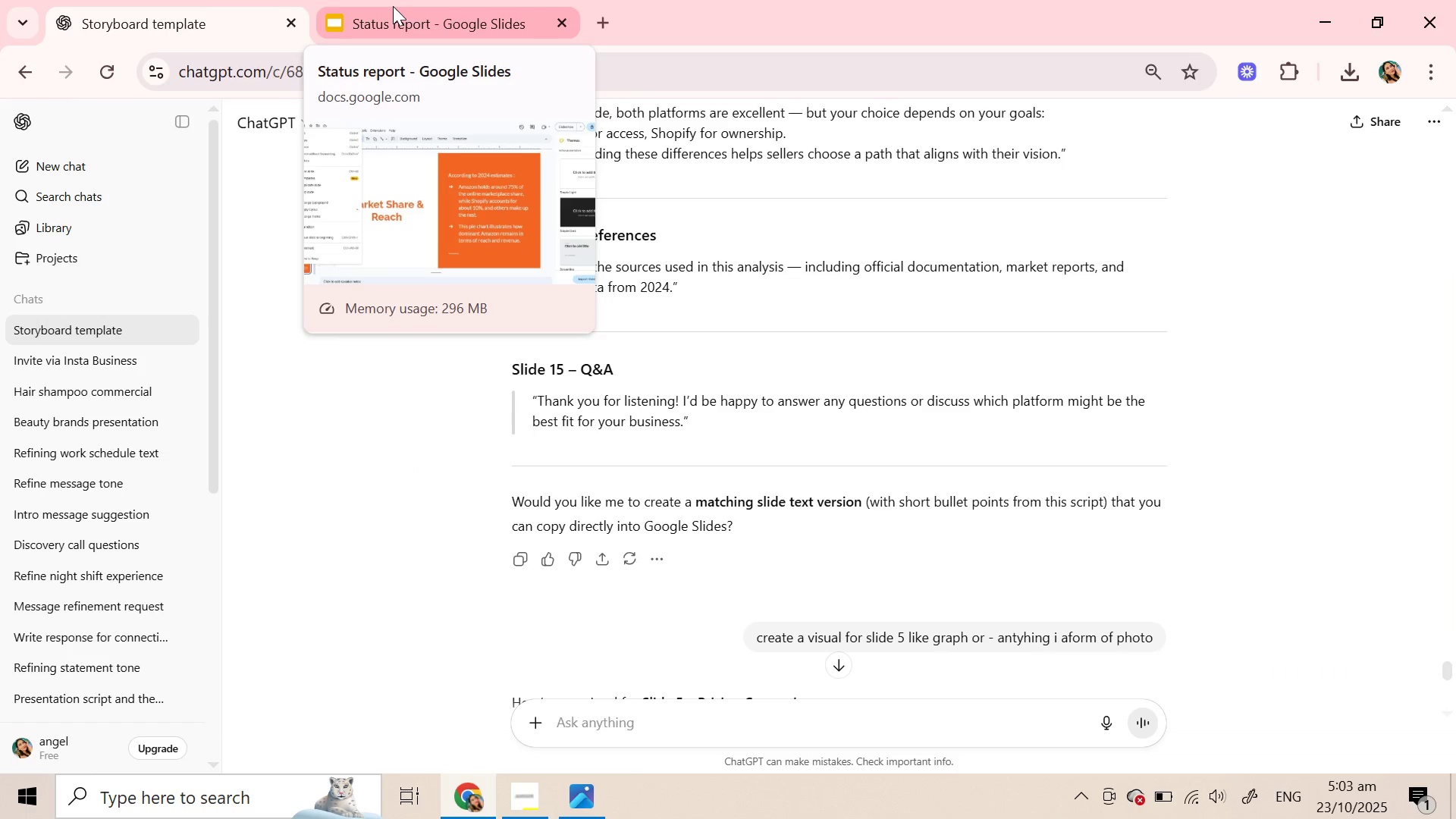 
type(add slide 16 like: questions asked and answers and gen)
key(Backspace)
key(Backspace)
key(Backspace)
key(Backspace)
key(Backspace)
key(Backspace)
key(Backspace)
type(by many )
 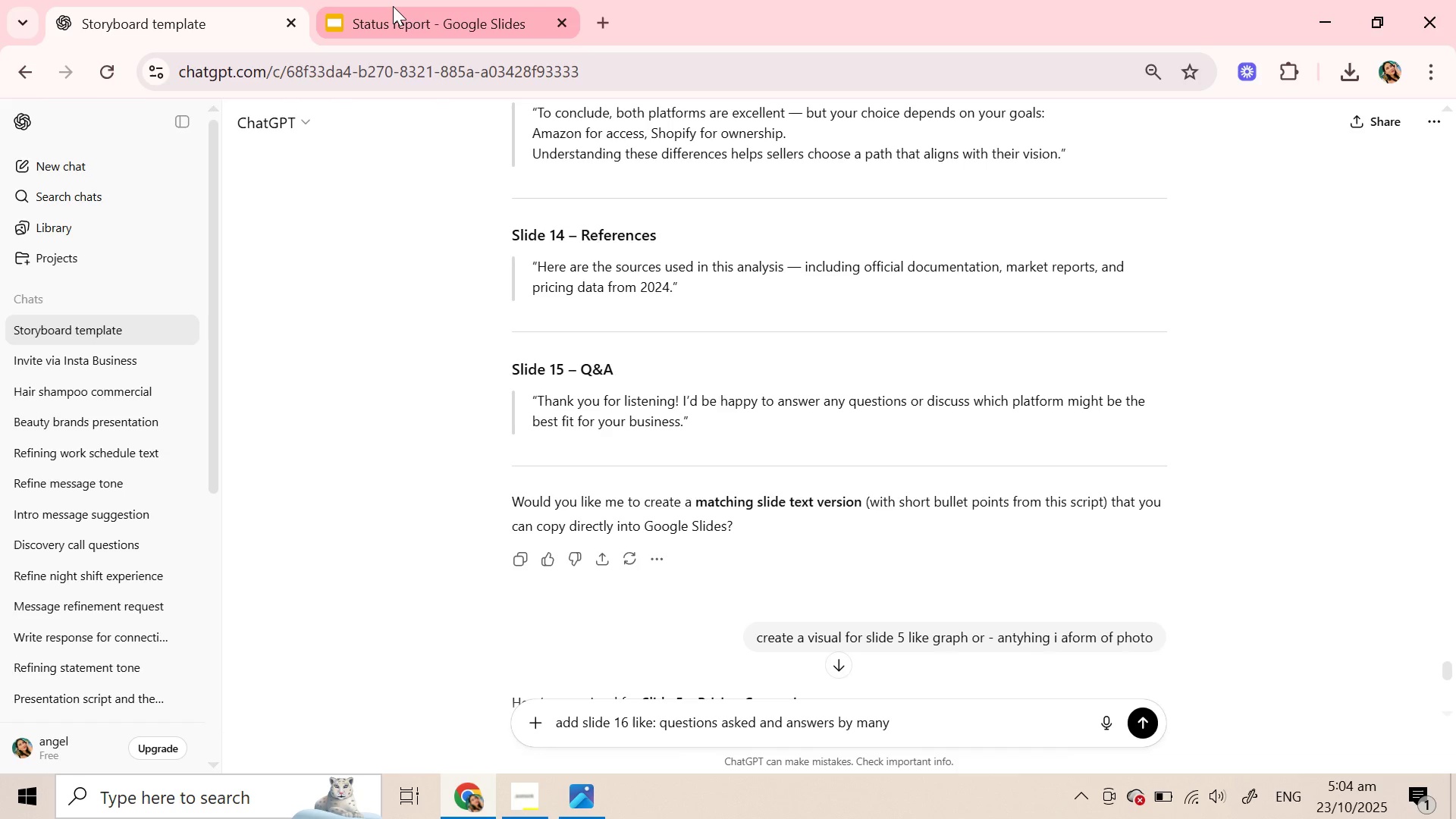 
key(Enter)
 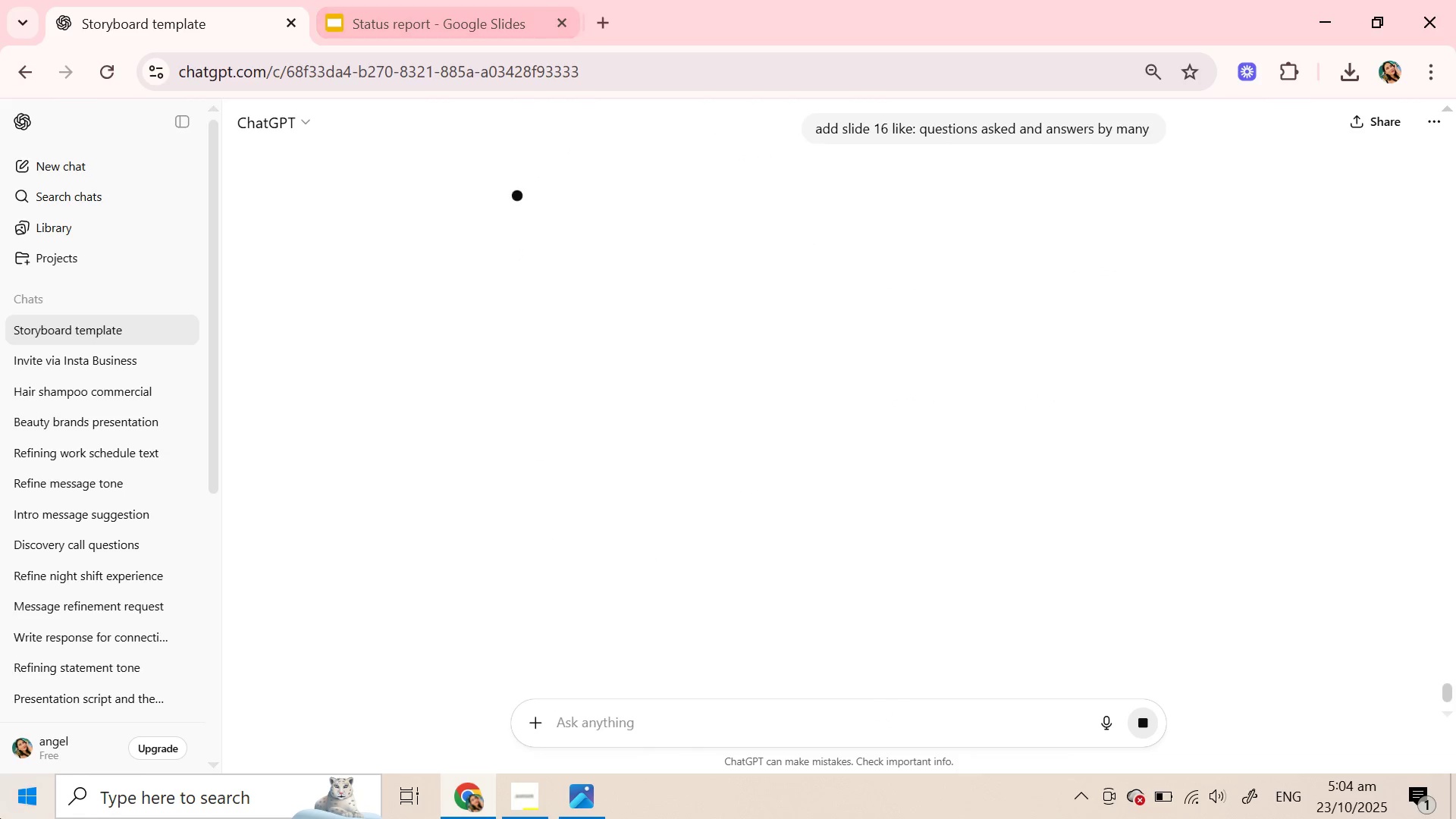 
left_click([426, 0])
 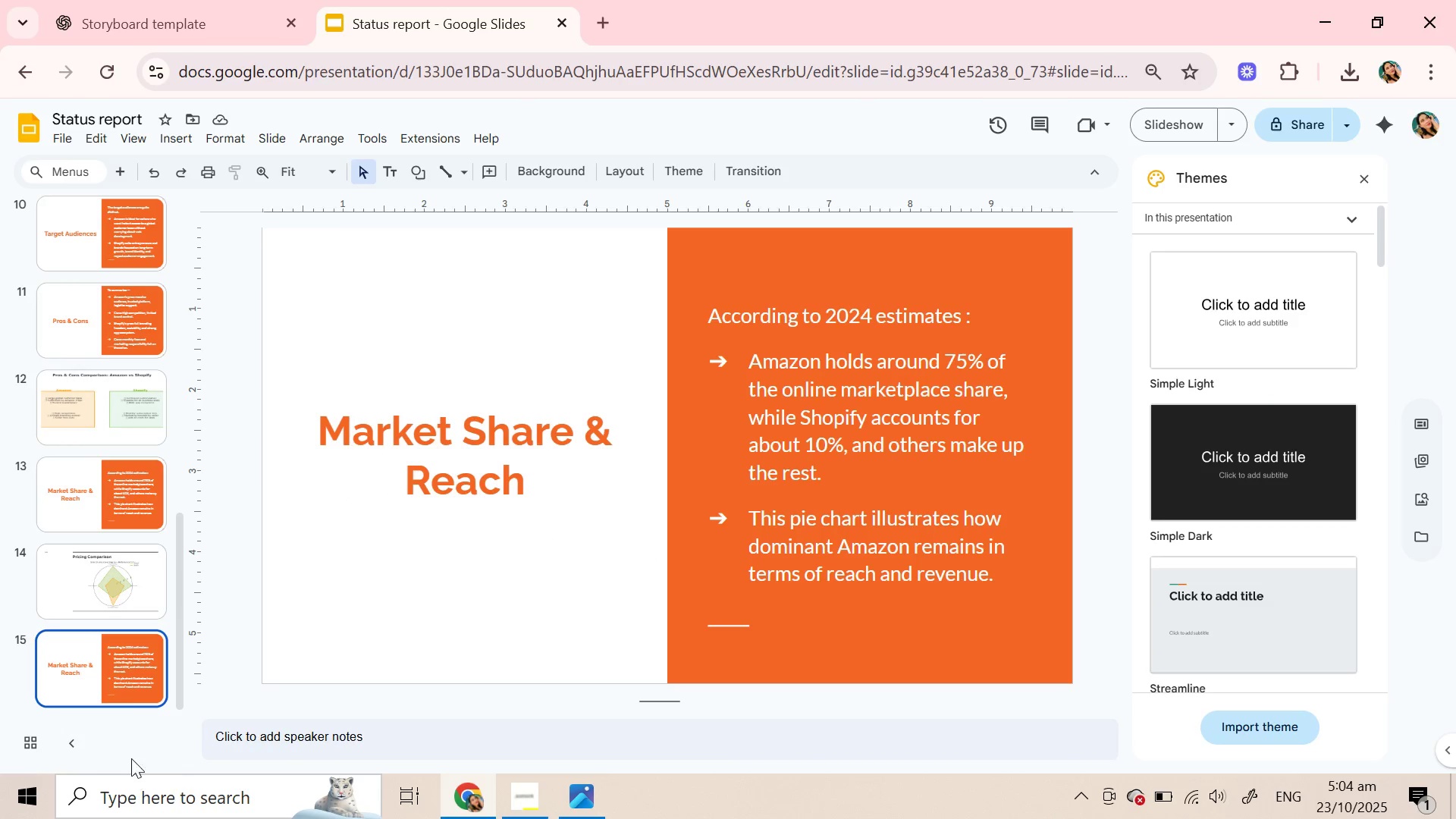 
right_click([118, 673])
 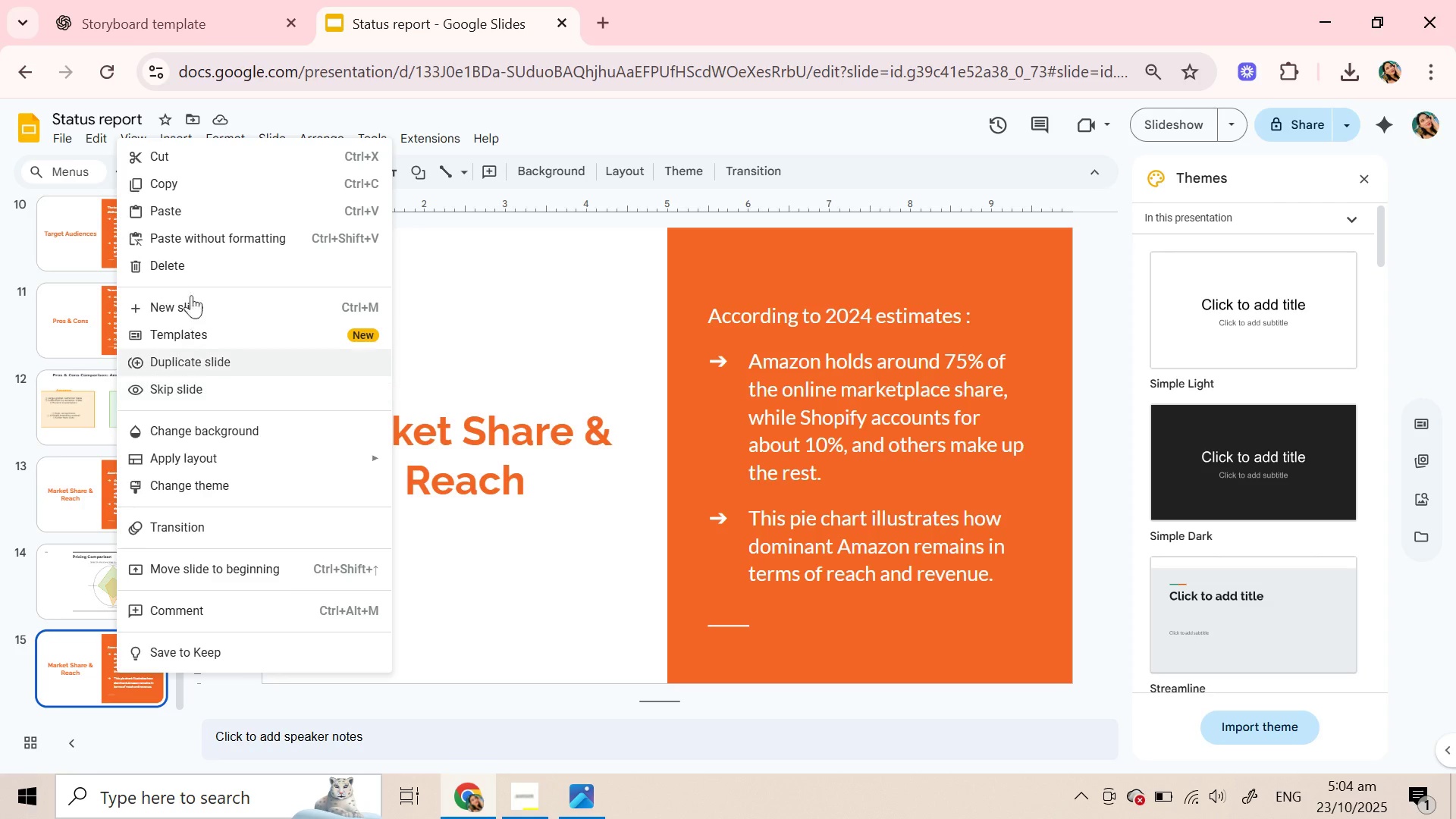 
left_click([187, 270])
 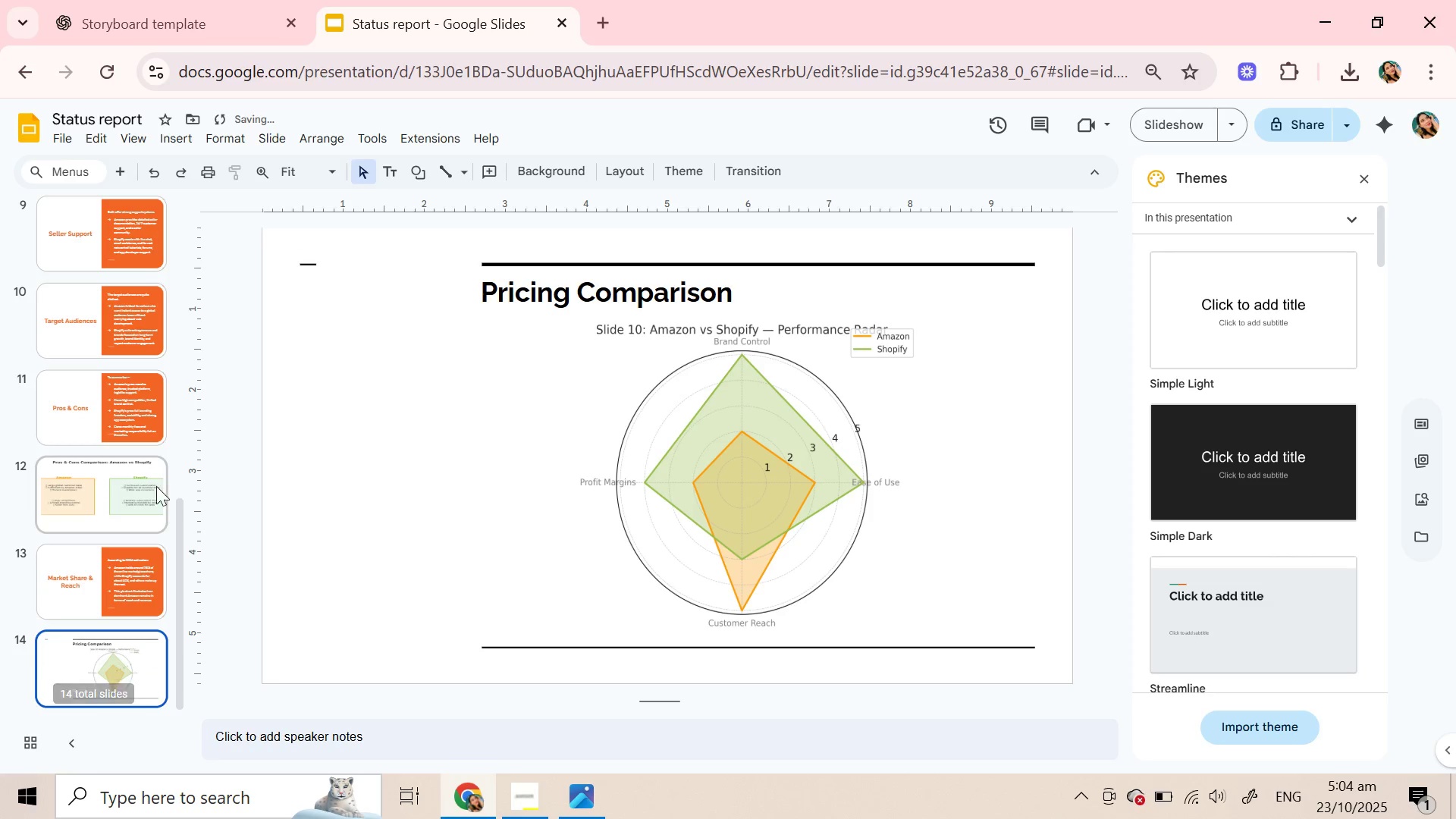 
scroll: coordinate [77, 499], scroll_direction: up, amount: 3.0
 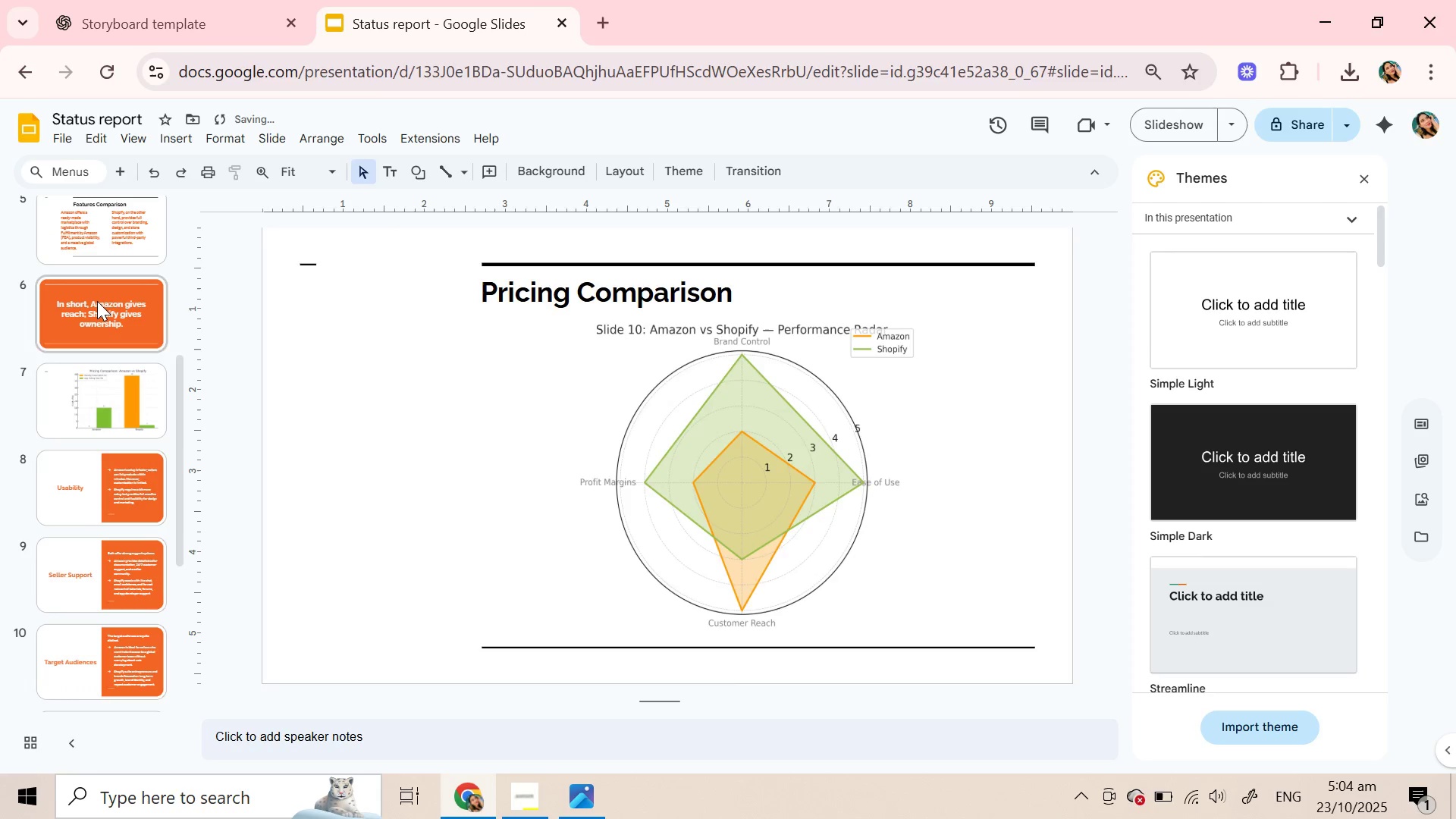 
left_click([97, 301])
 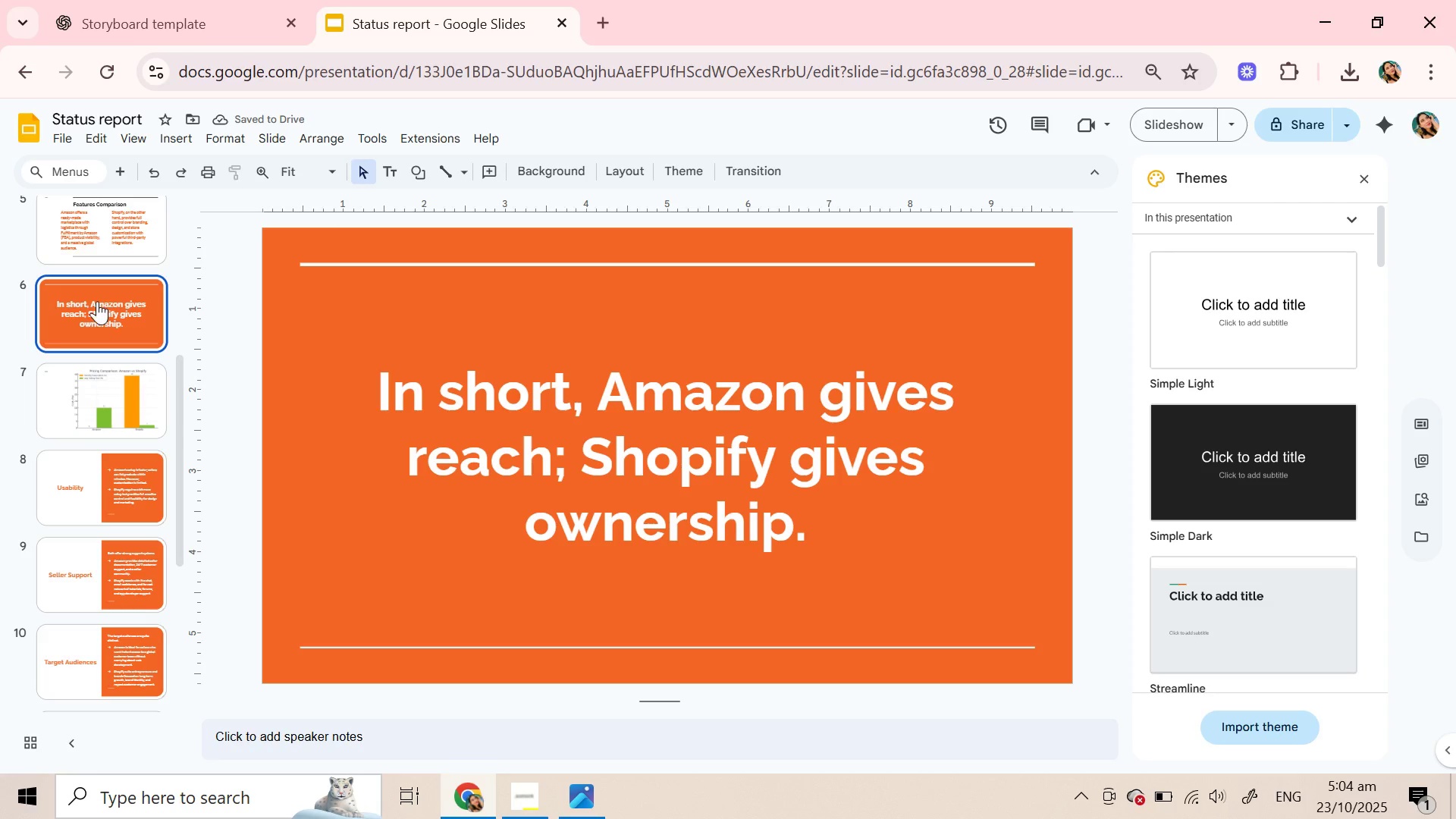 
right_click([97, 301])
 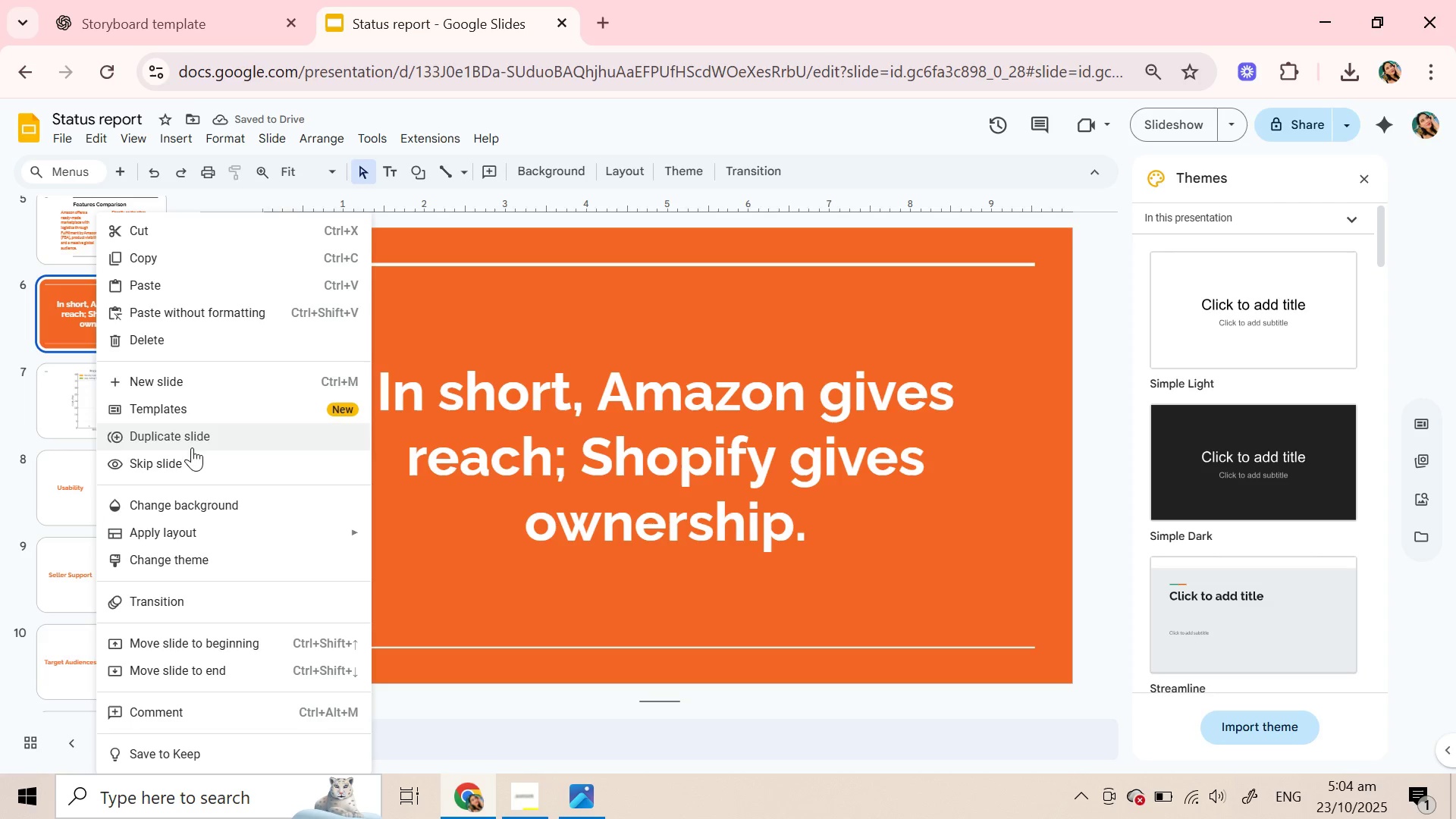 
left_click([192, 447])
 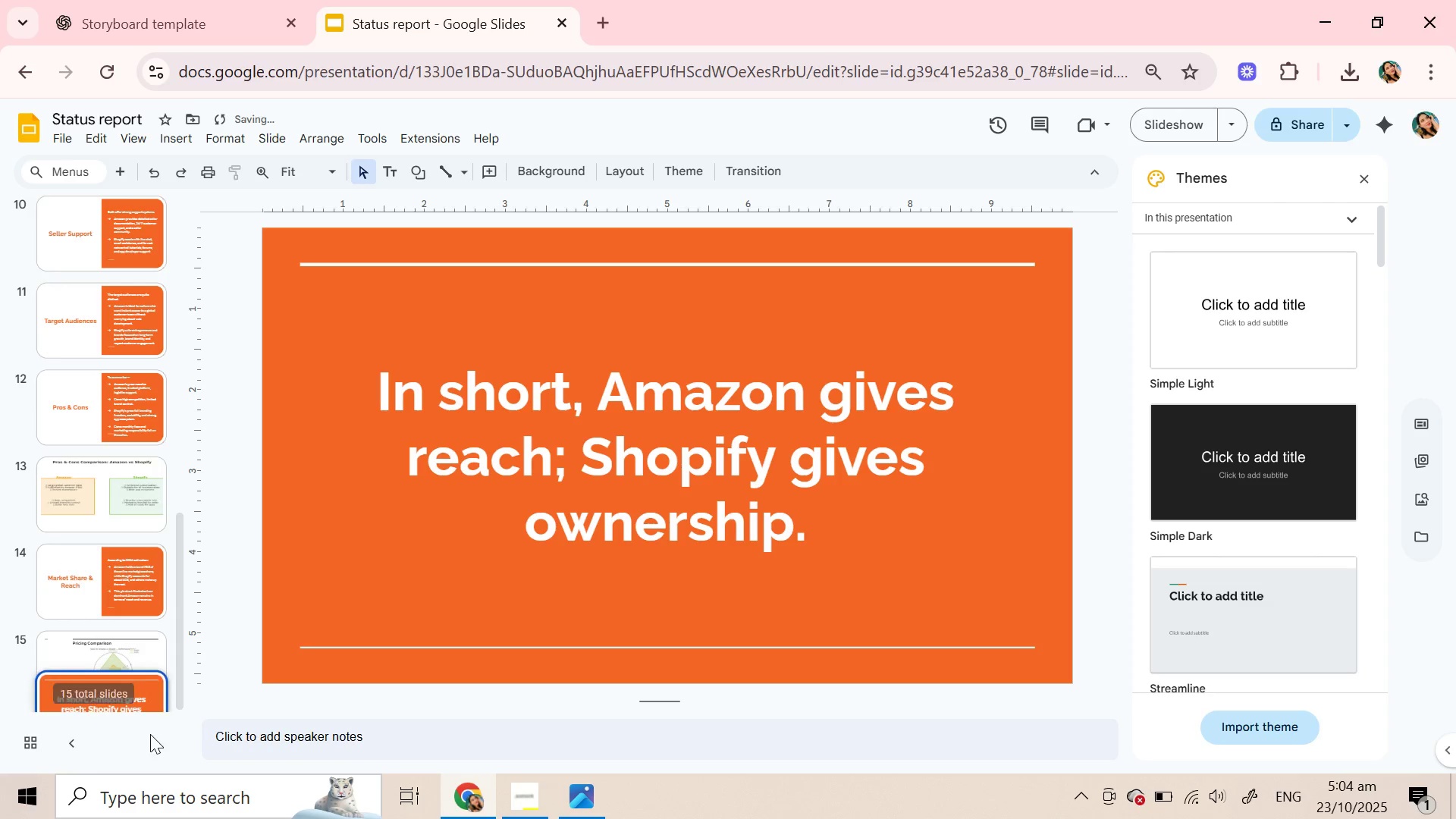 
scroll: coordinate [149, 734], scroll_direction: down, amount: 2.0
 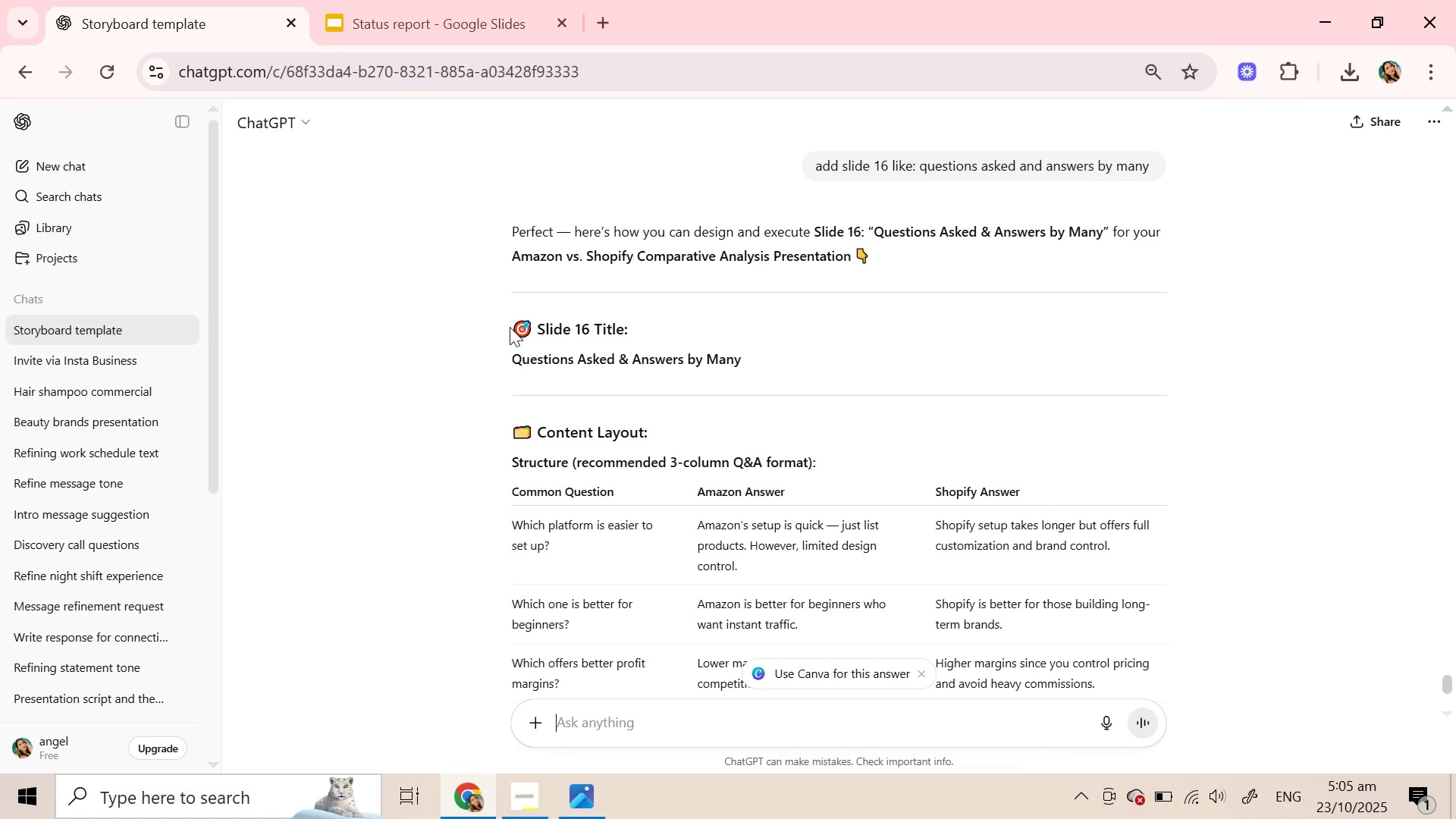 
wait(96.08)
 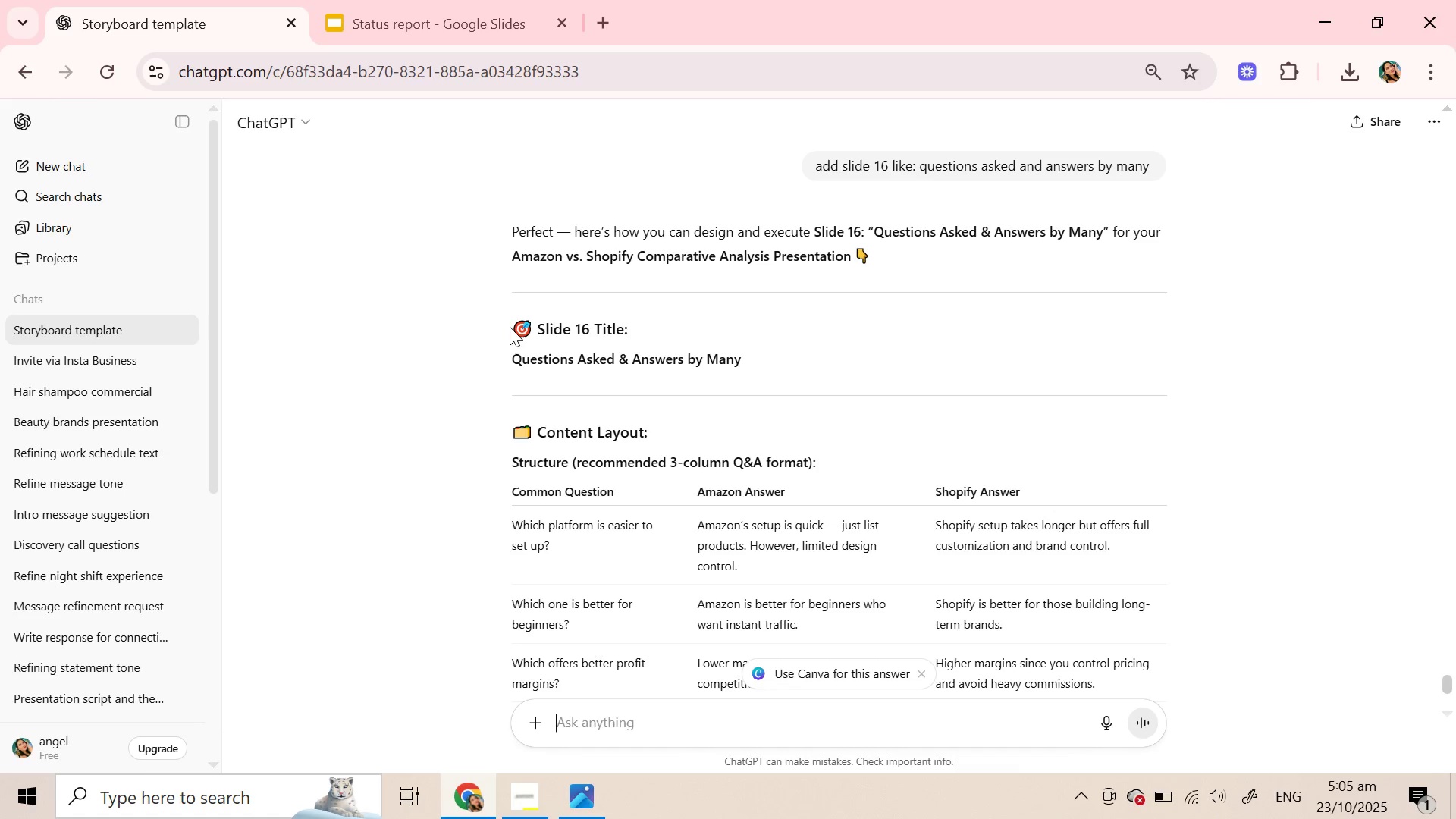 
scroll: coordinate [780, 290], scroll_direction: down, amount: 7.0
 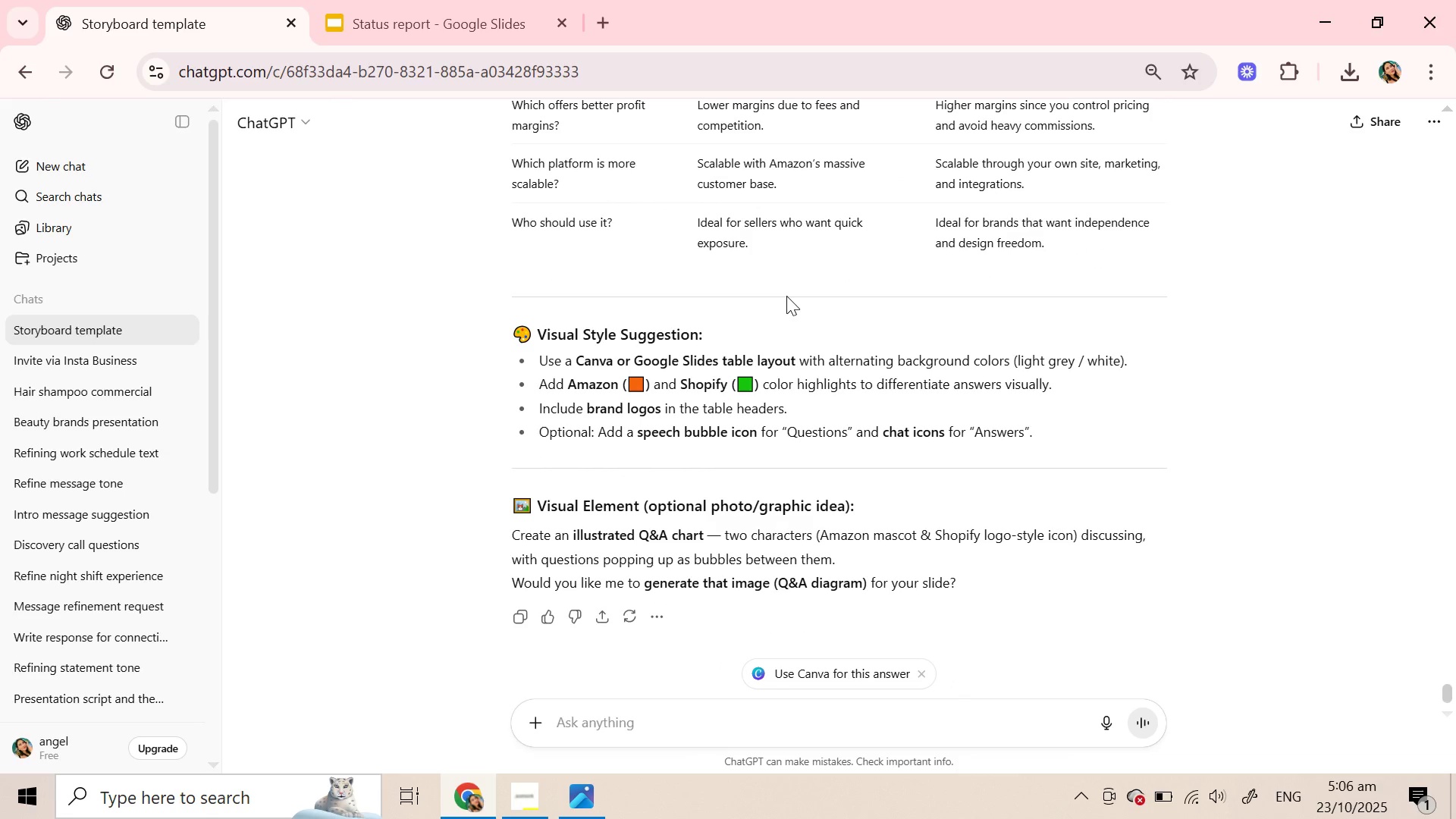 
scroll: coordinate [788, 337], scroll_direction: up, amount: 22.0
 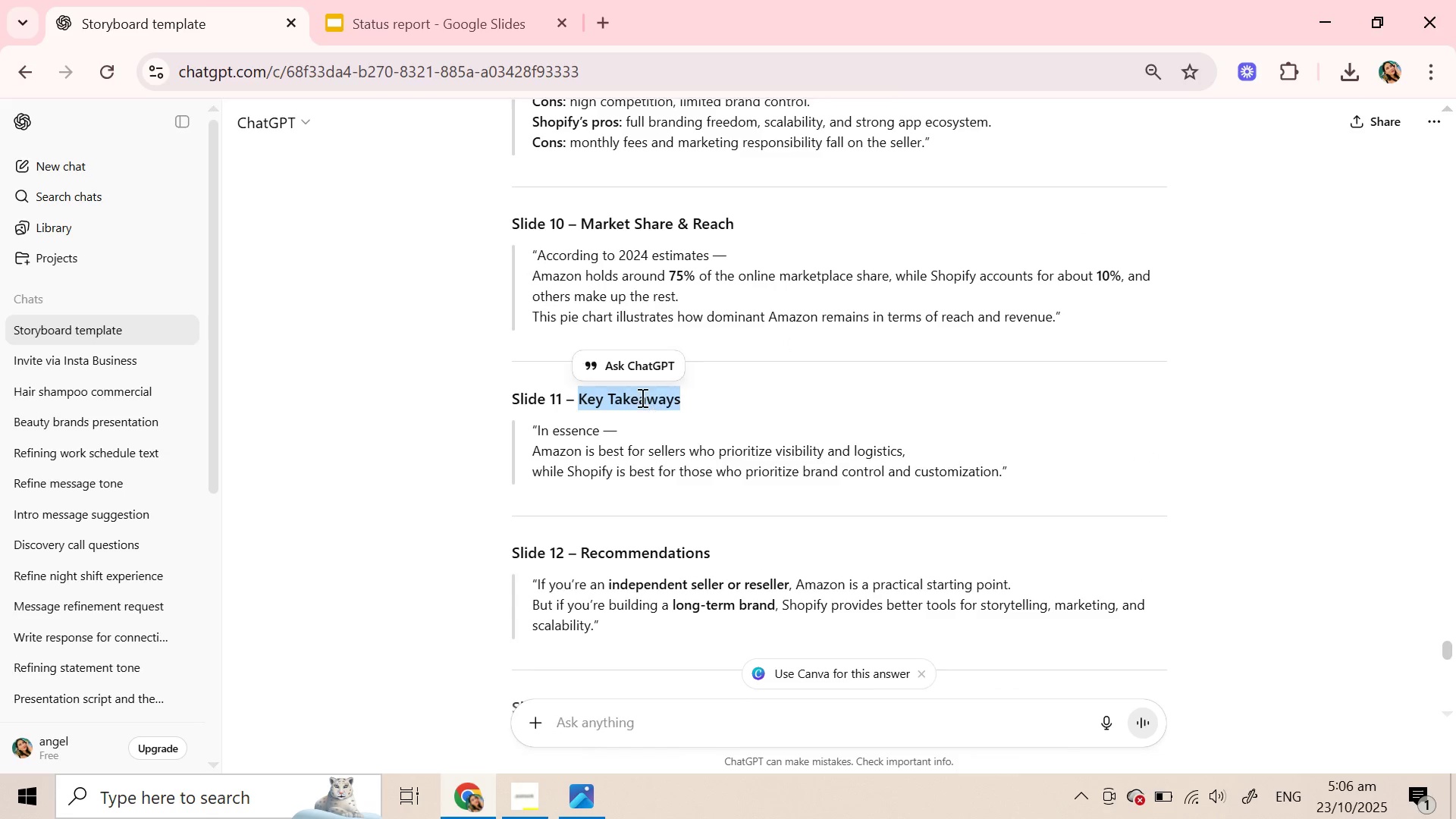 
left_click([419, 0])
 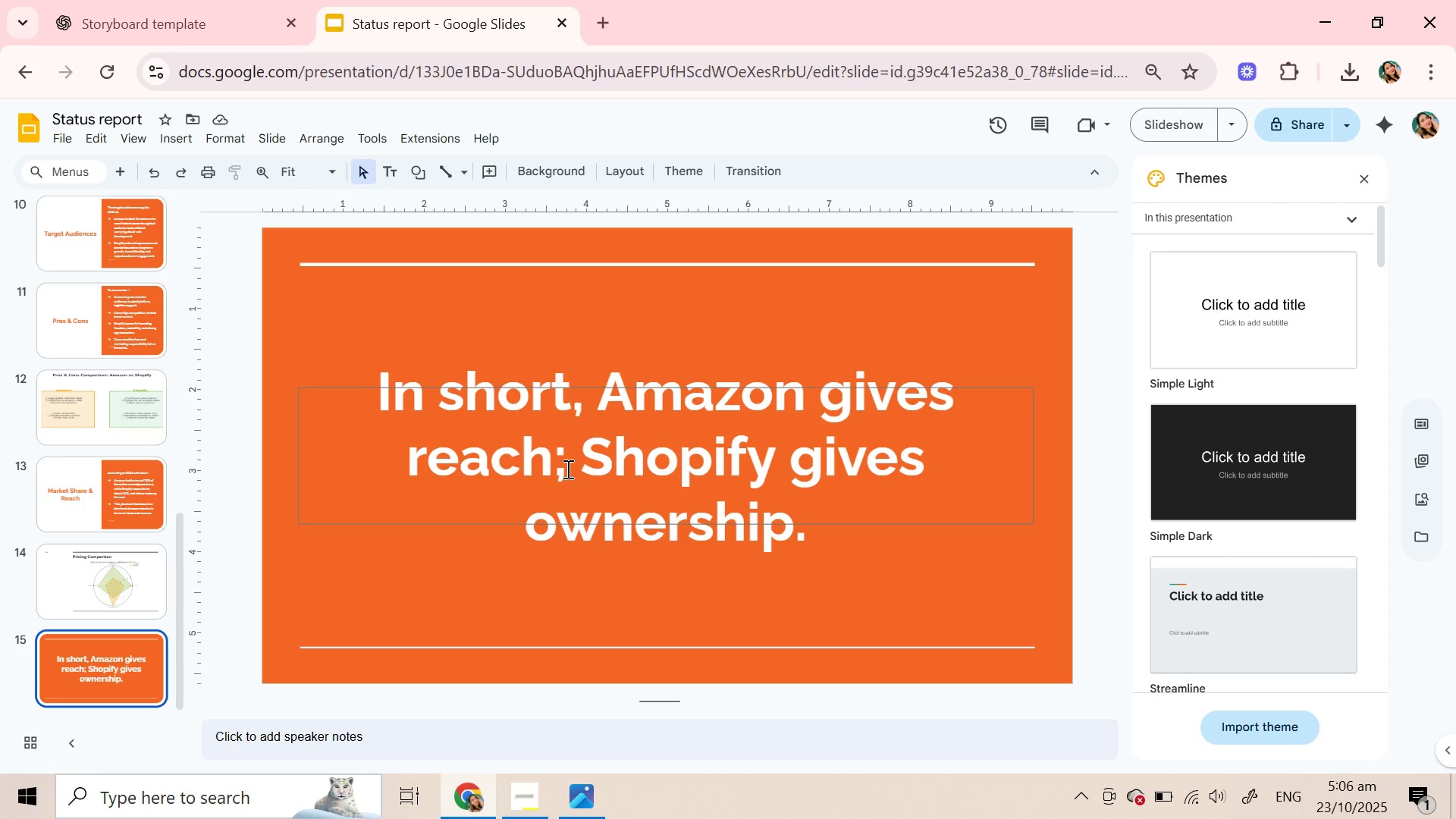 
double_click([566, 469])
 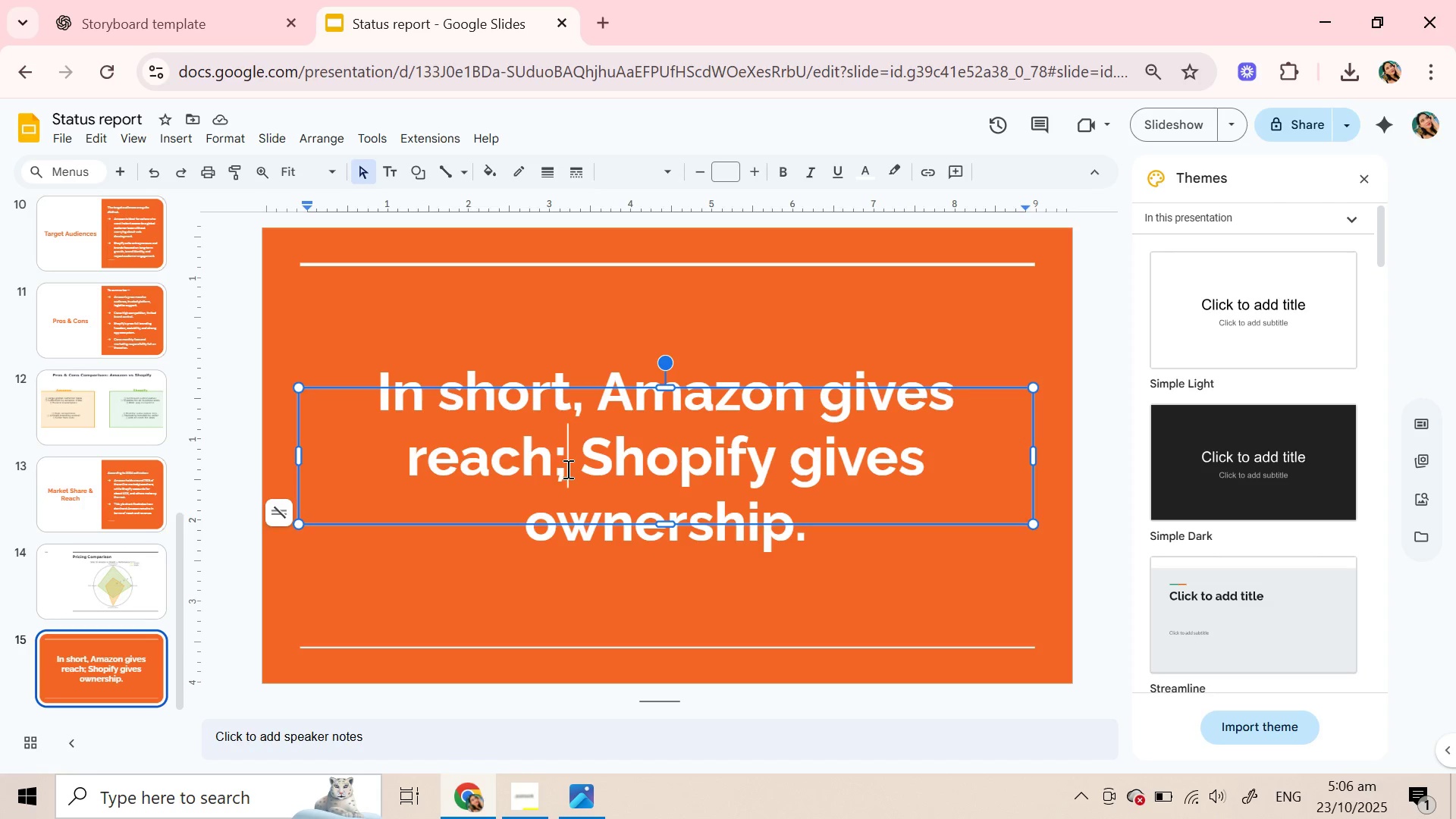 
triple_click([566, 469])
 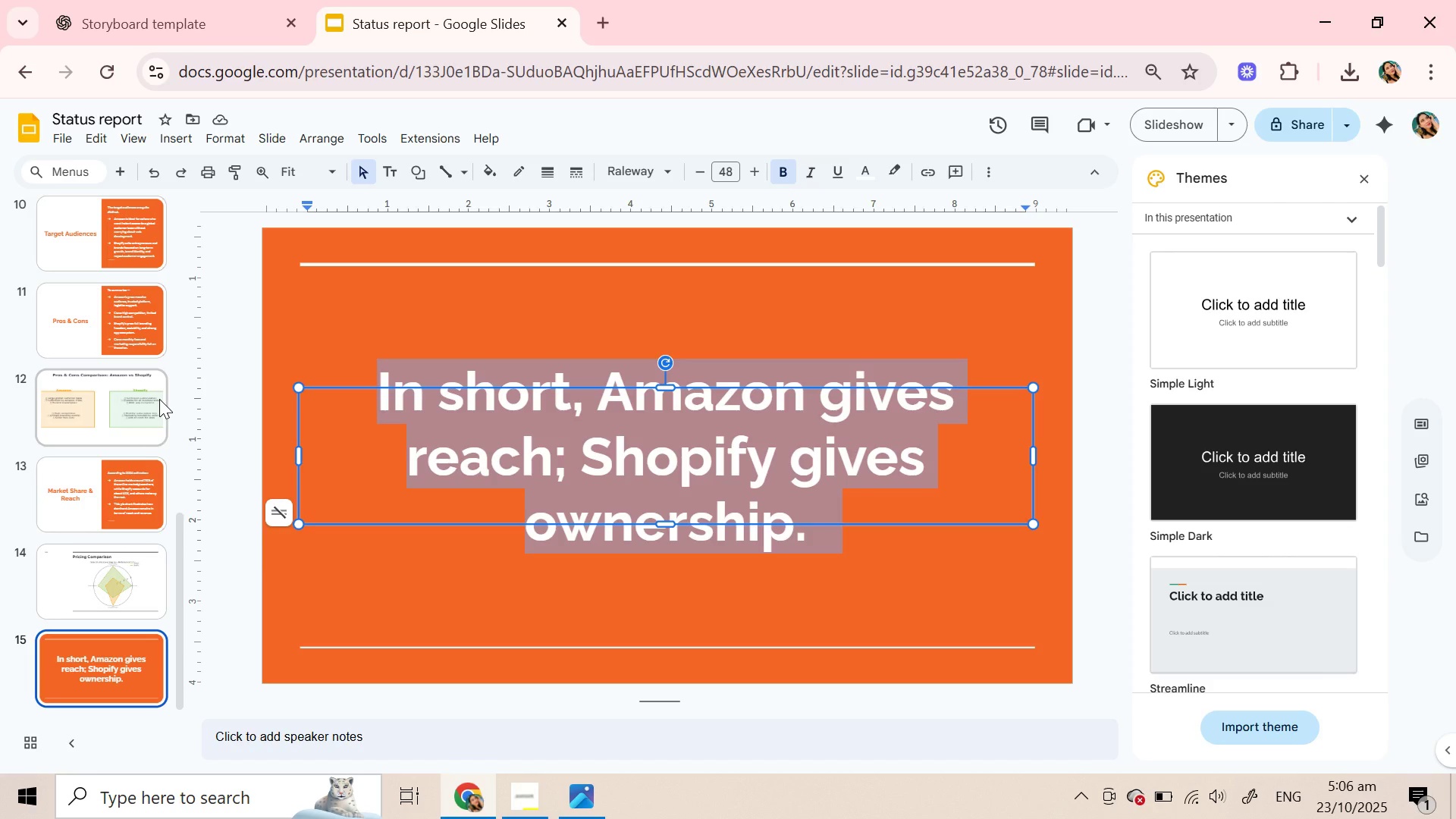 
wait(45.05)
 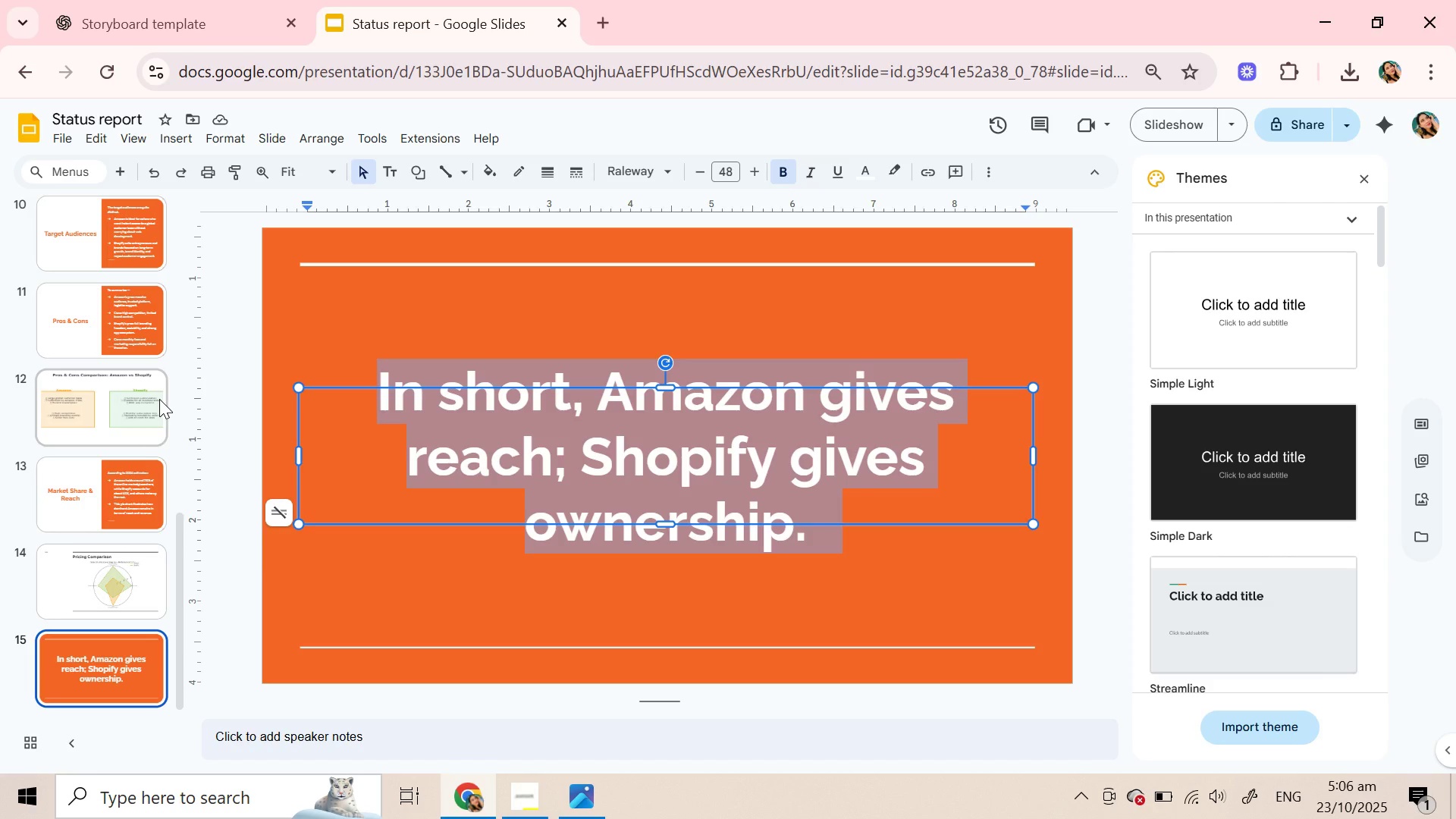 
left_click([86, 578])
 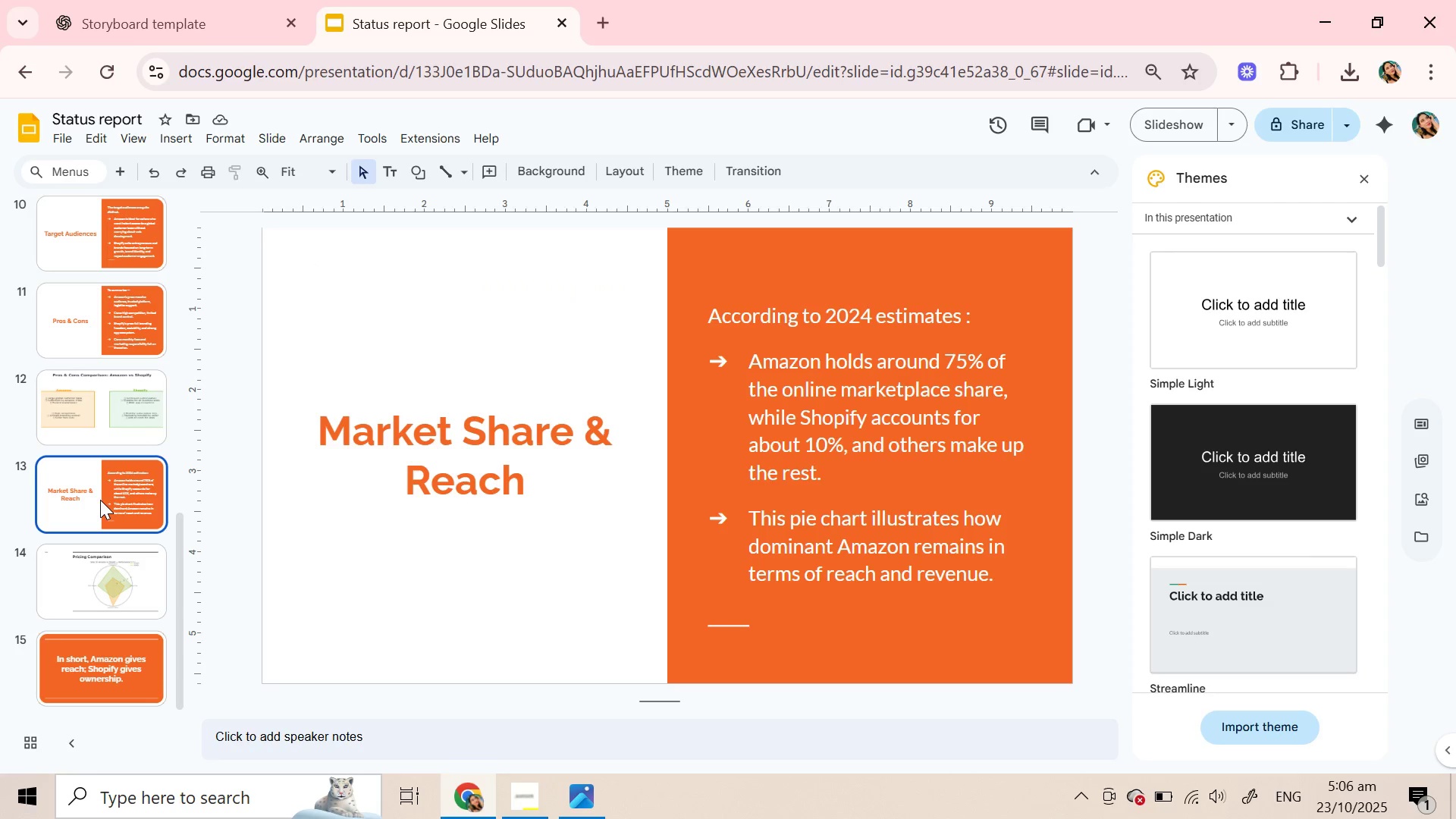 
left_click([100, 500])
 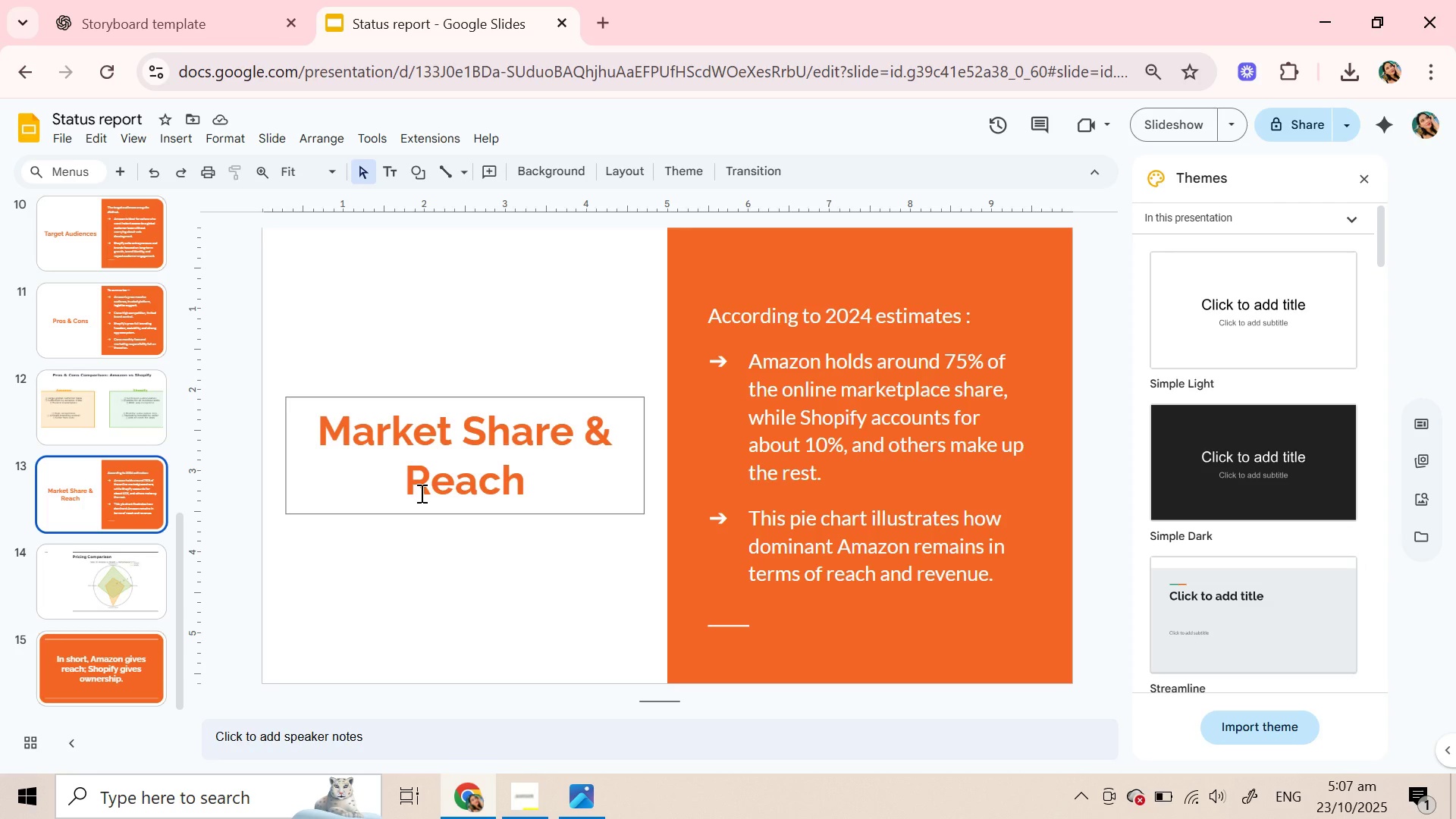 
wait(61.38)
 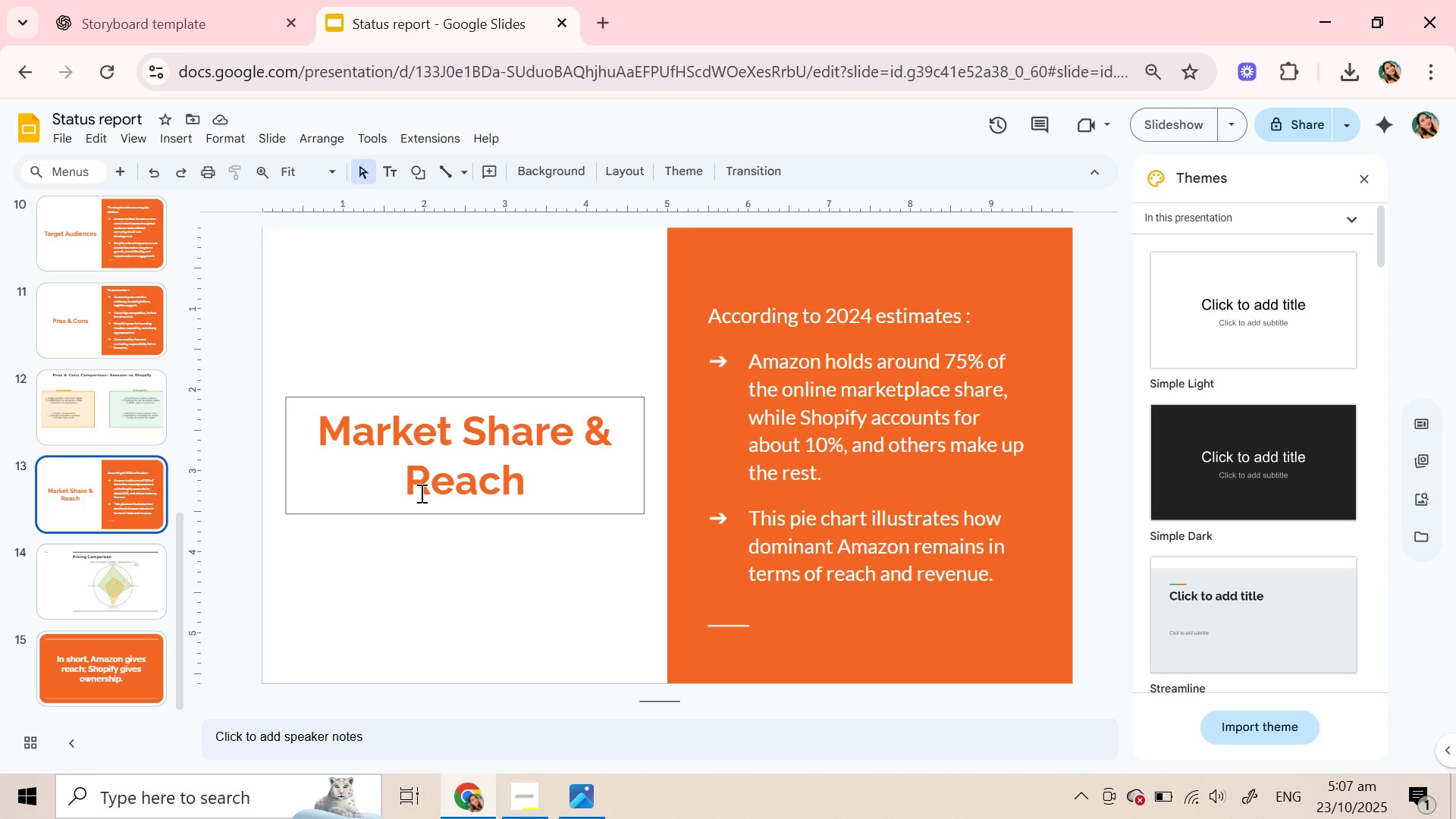 
mouse_move([184, 36])
 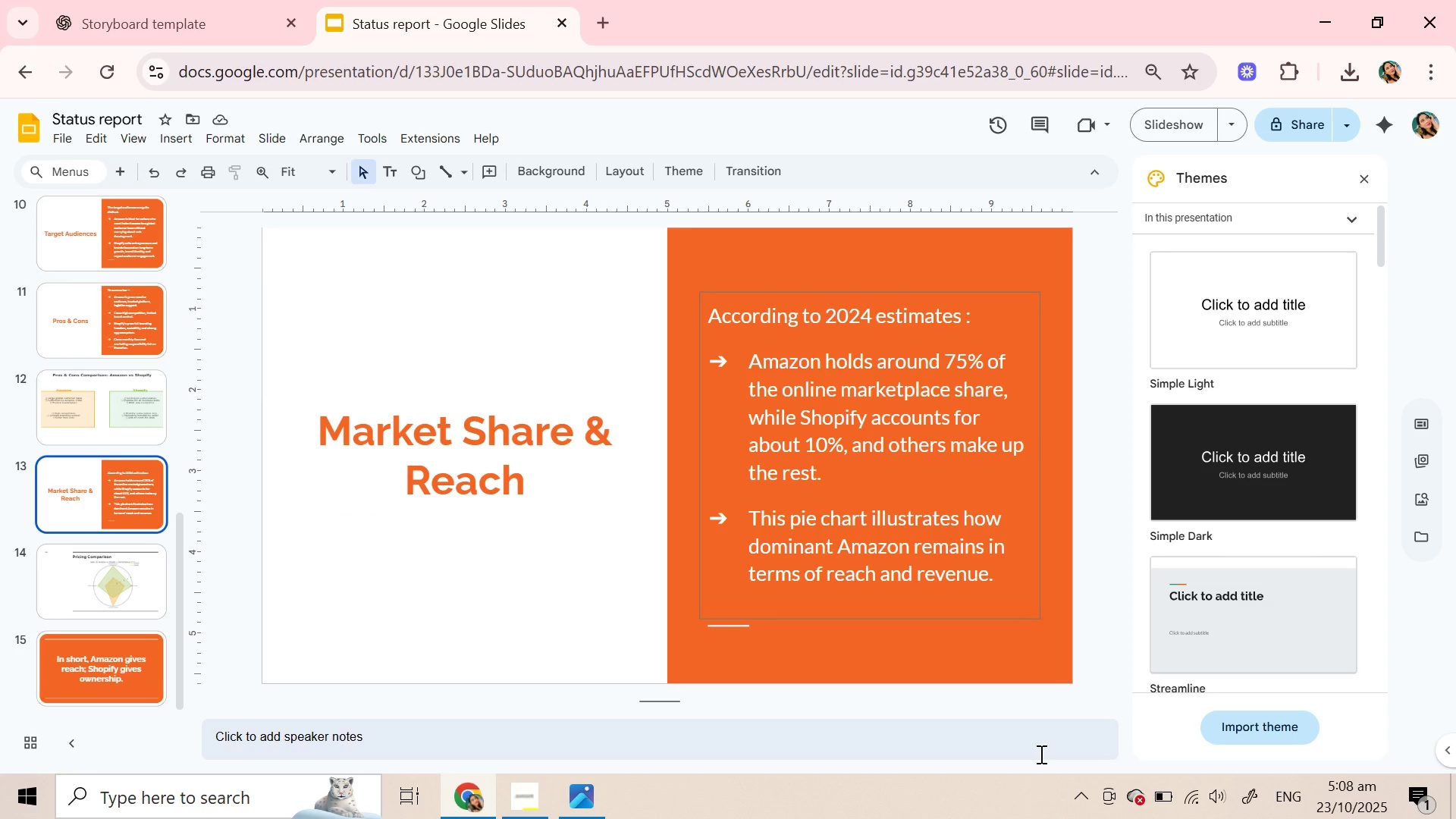 
wait(37.75)
 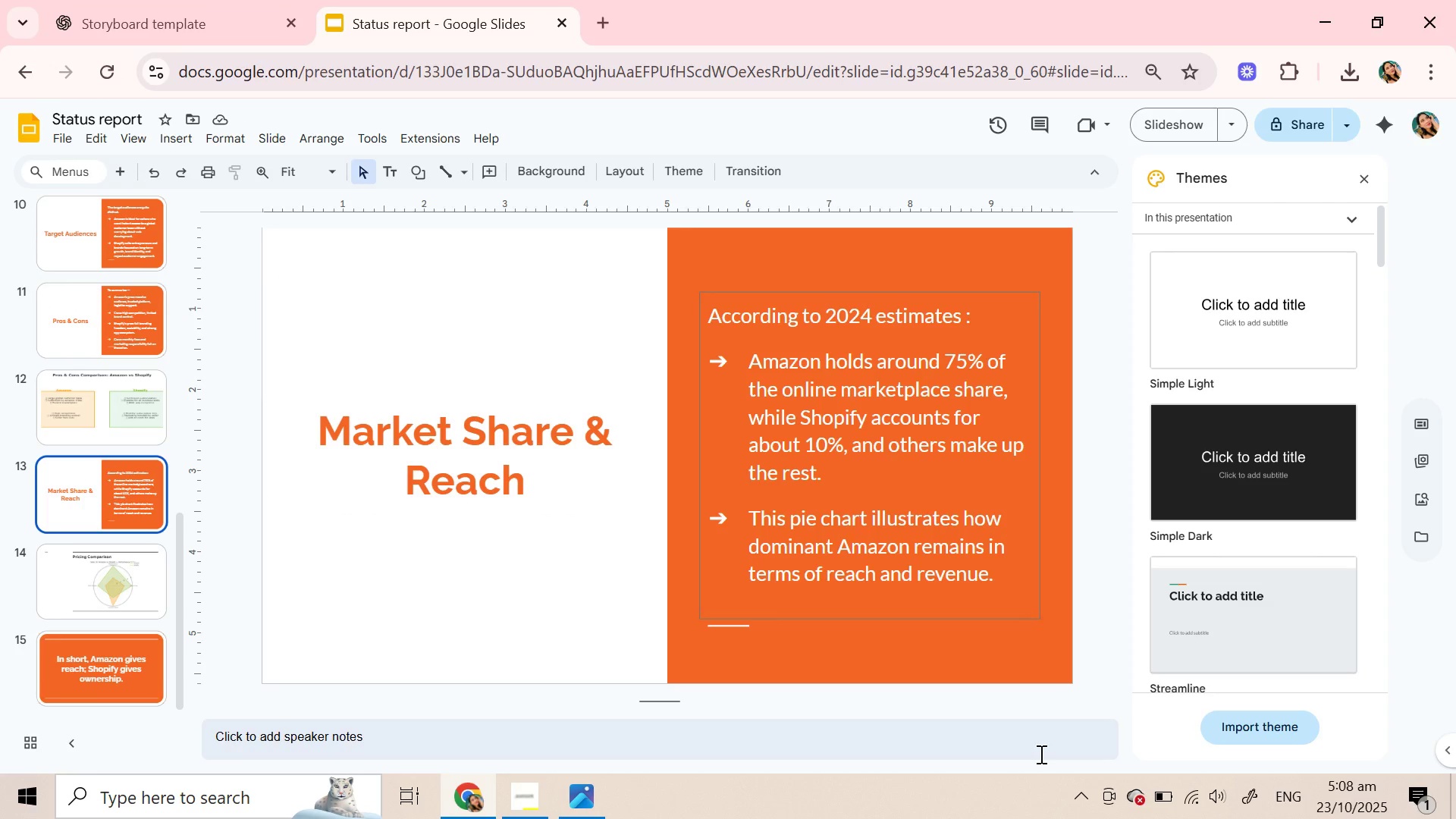 
scroll: coordinate [0, 410], scroll_direction: down, amount: 1.0
 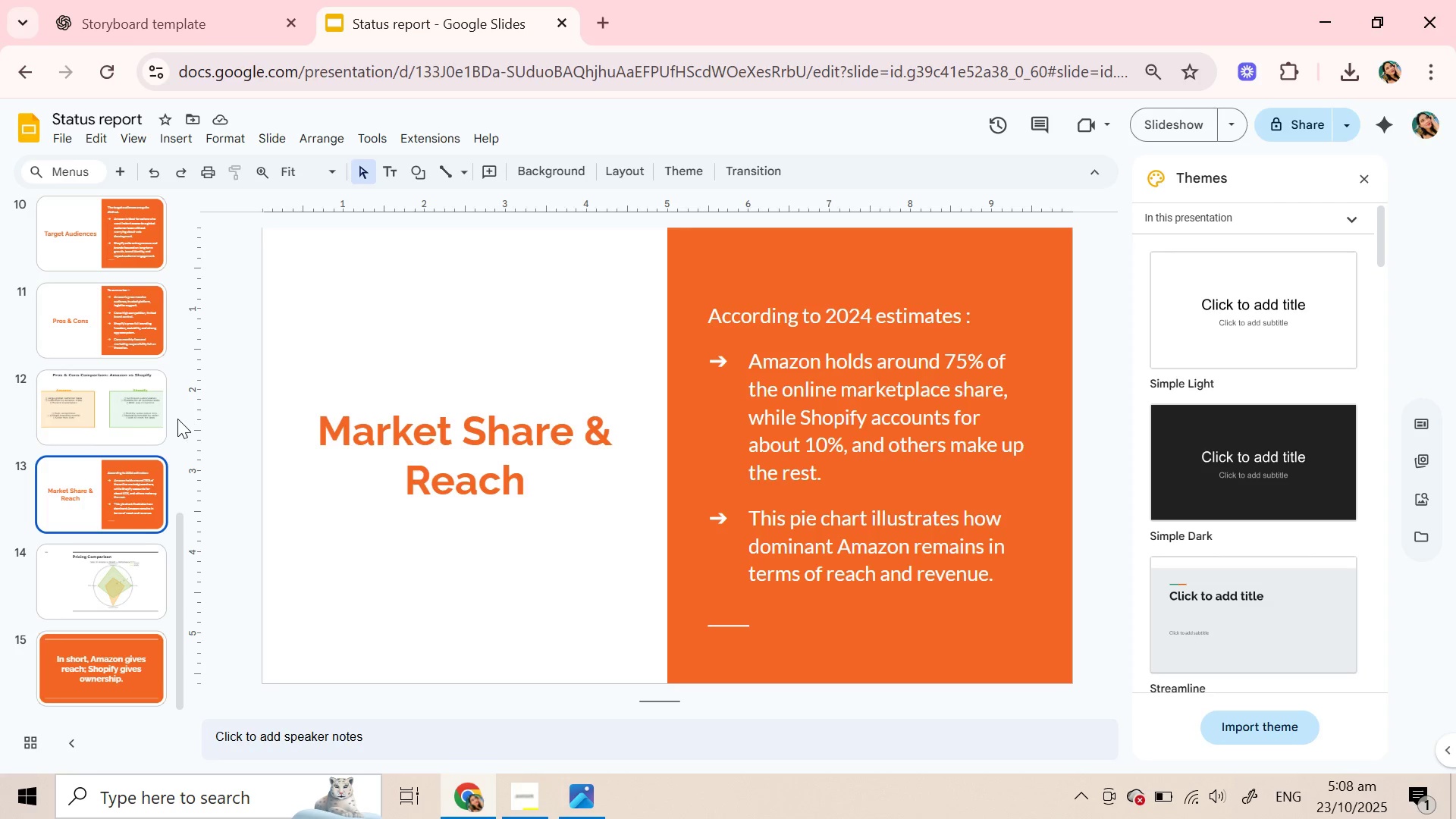 
left_click([117, 406])
 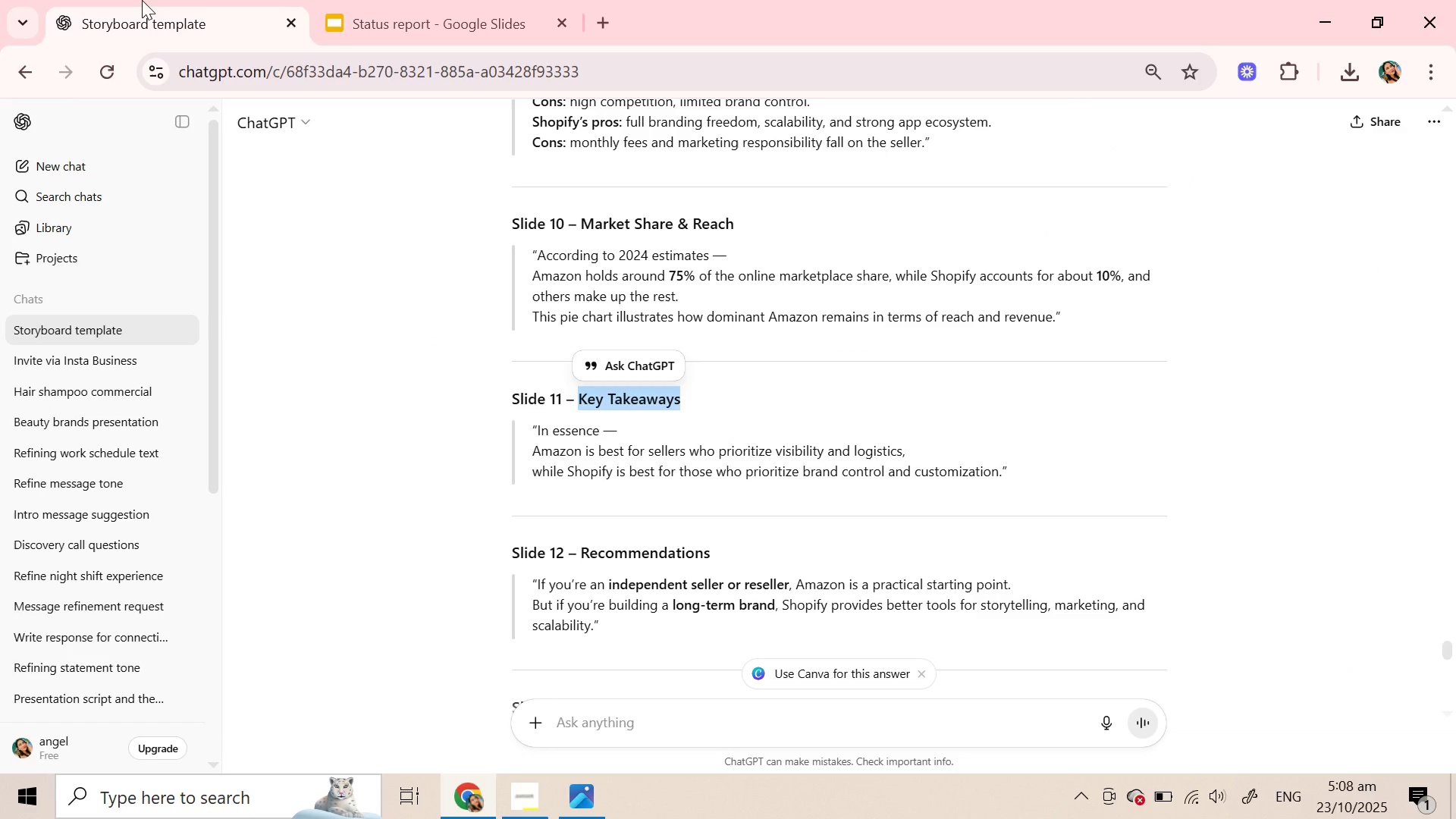 
left_click([142, 0])
 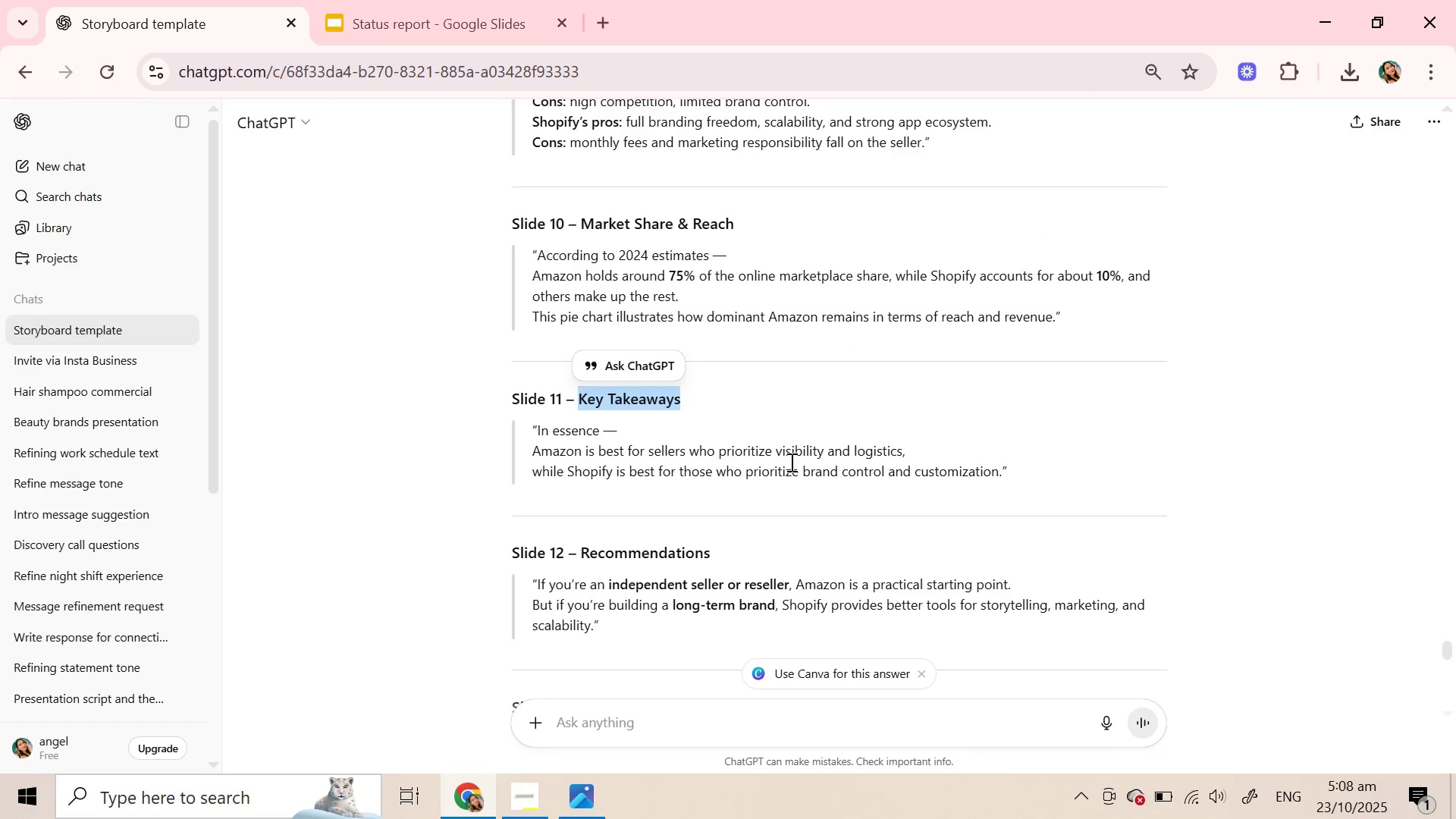 
scroll: coordinate [791, 490], scroll_direction: down, amount: 8.0
 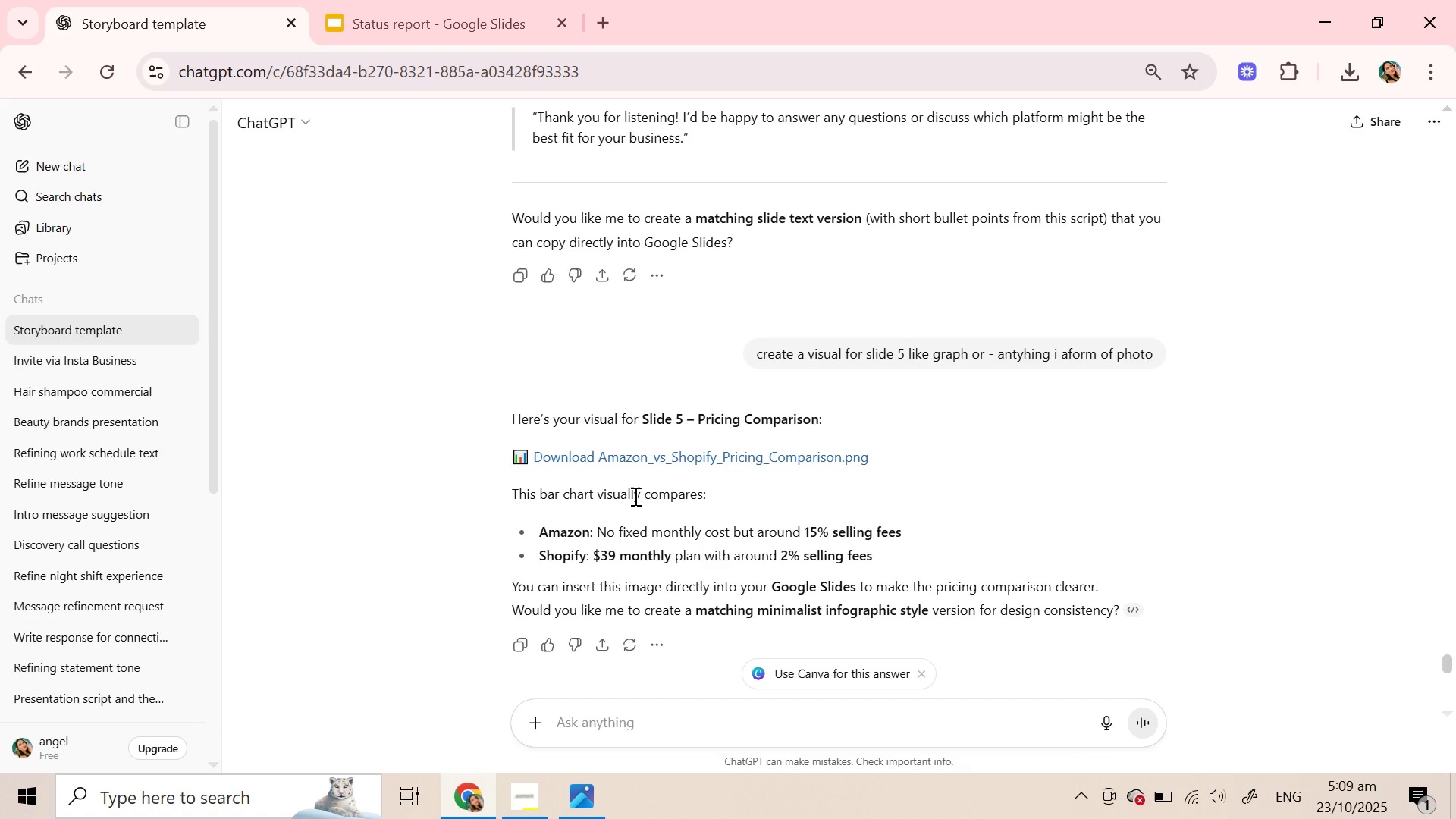 
wait(81.47)
 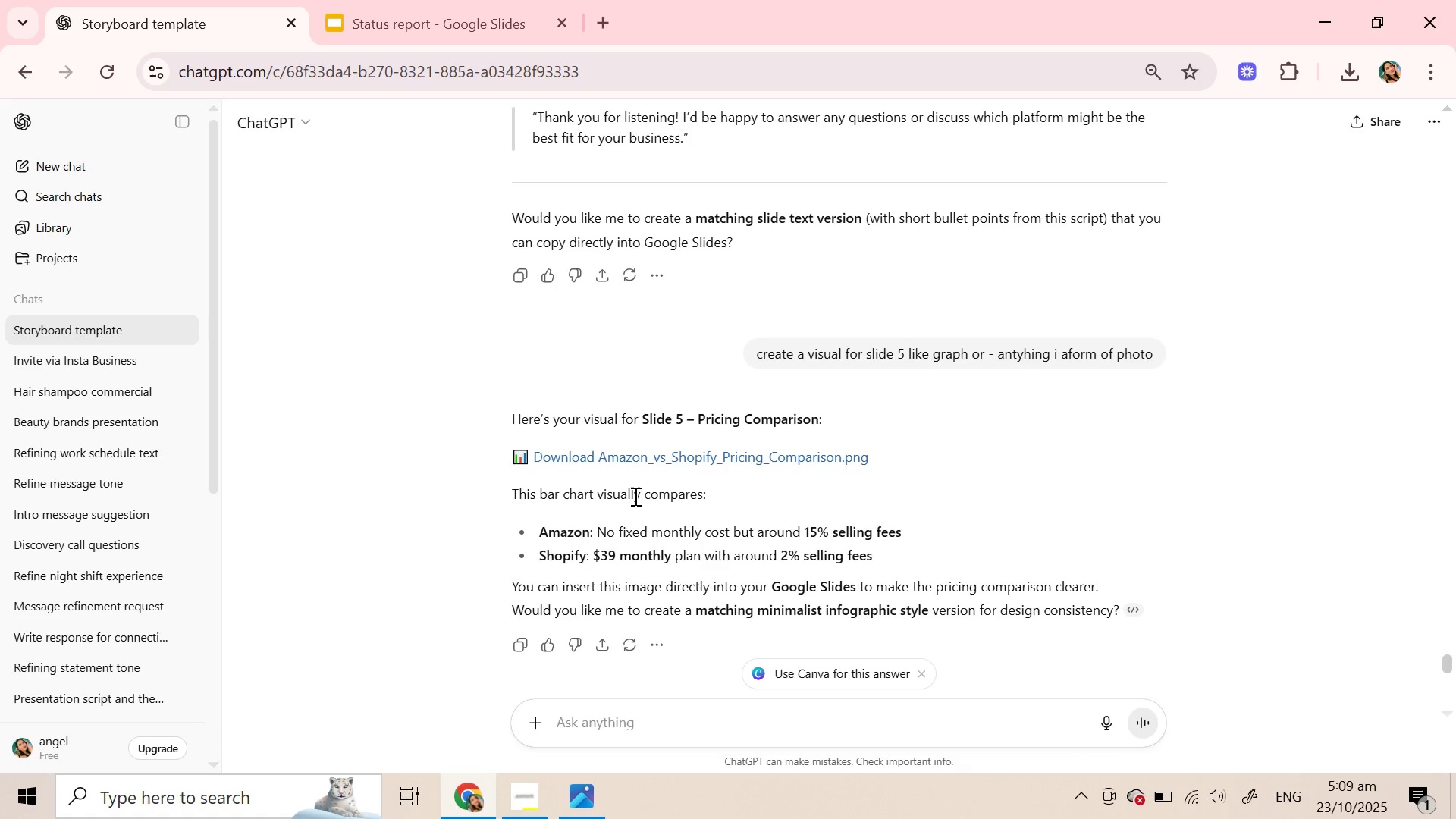 
scroll: coordinate [835, 464], scroll_direction: down, amount: 13.0
 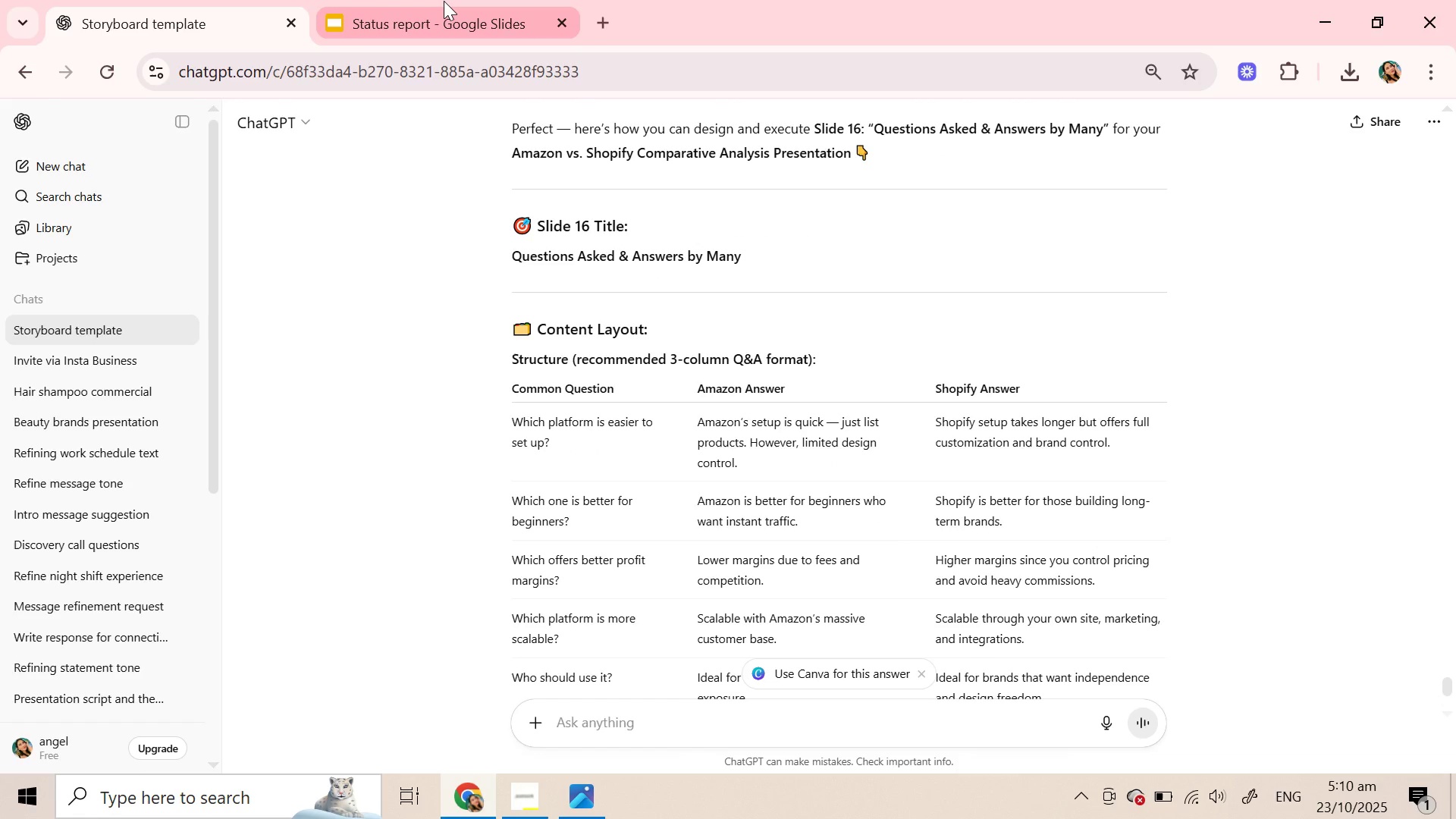 
left_click([444, 1])
 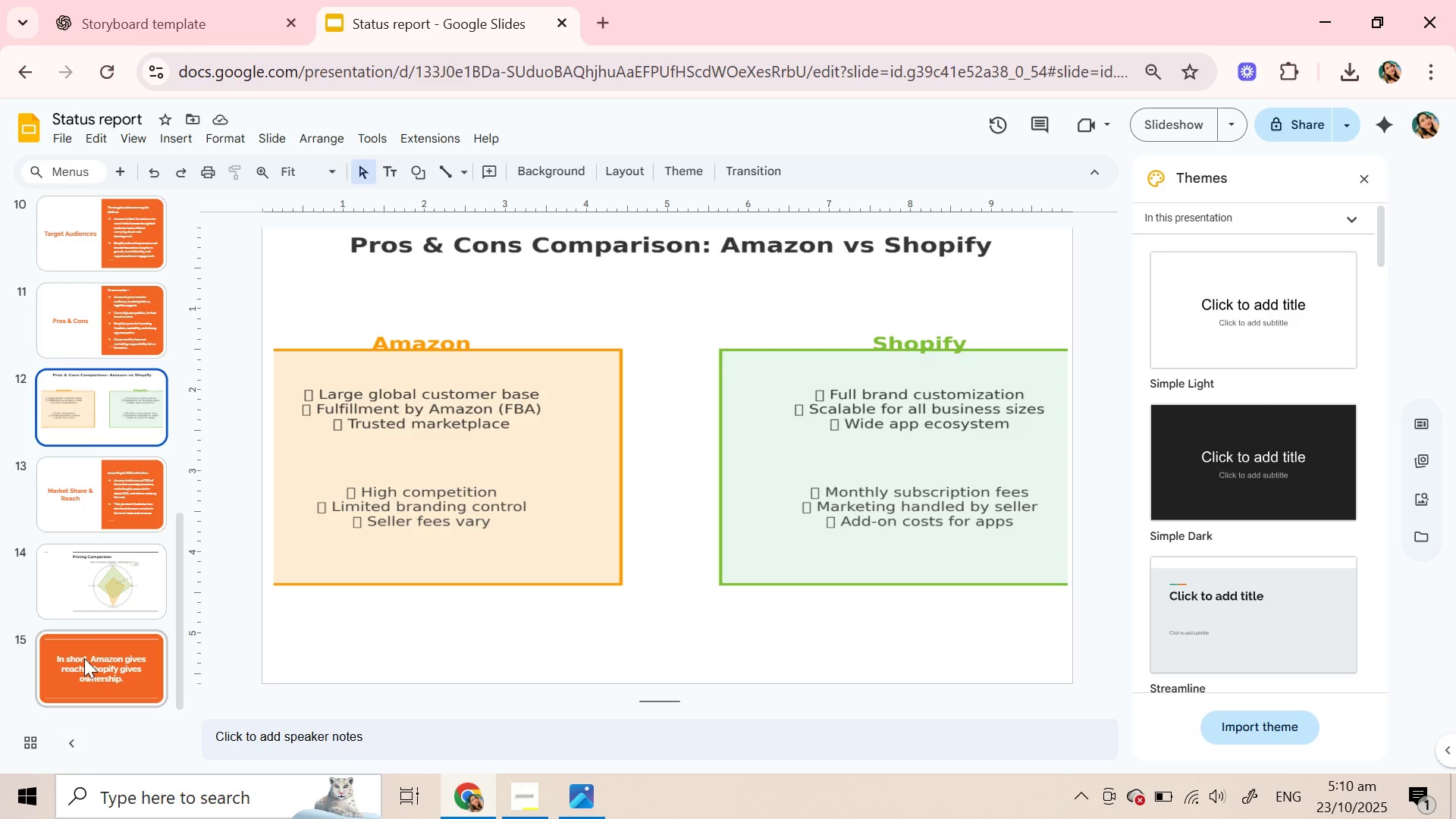 
left_click([84, 658])
 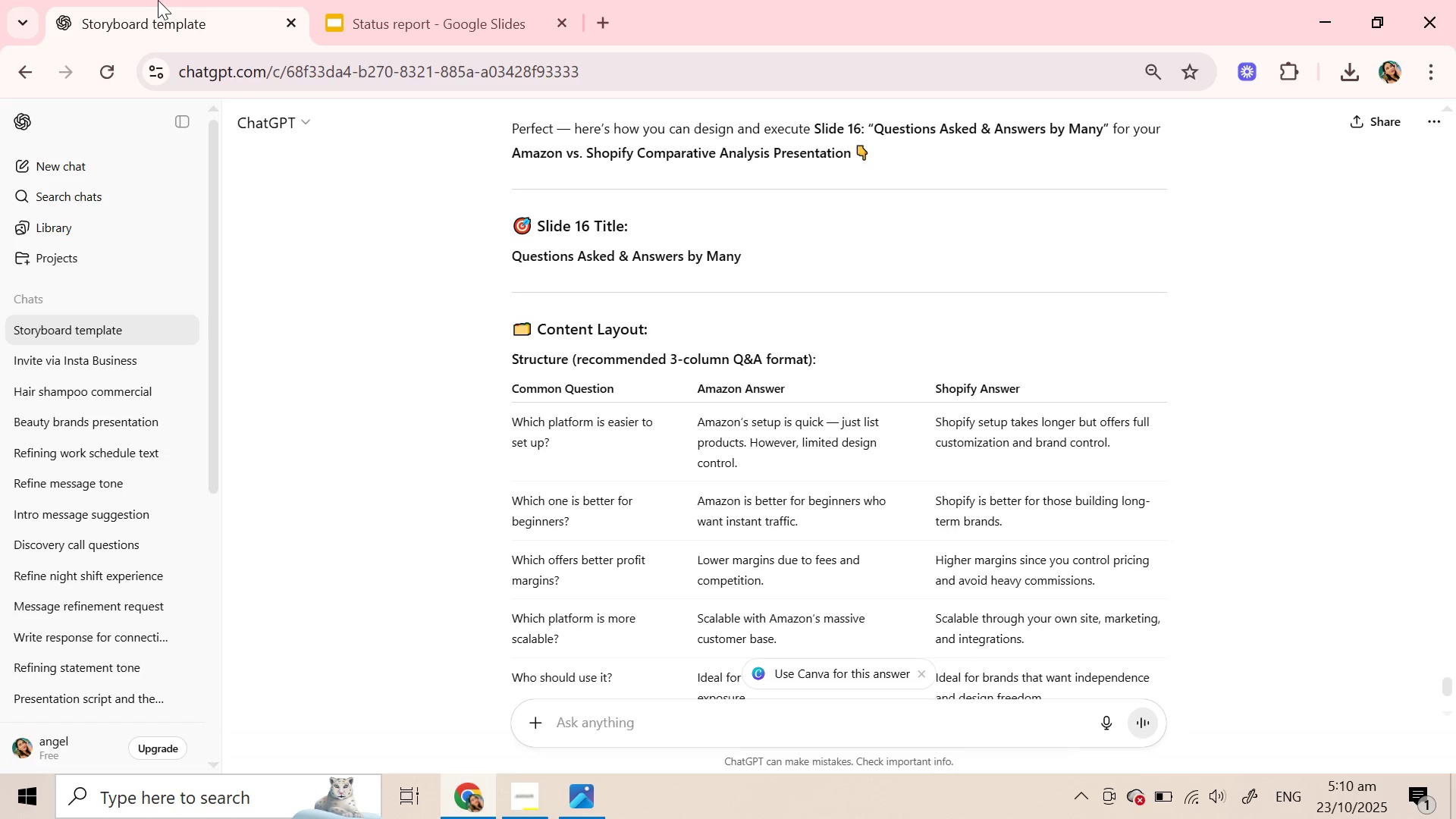 
left_click([158, 0])
 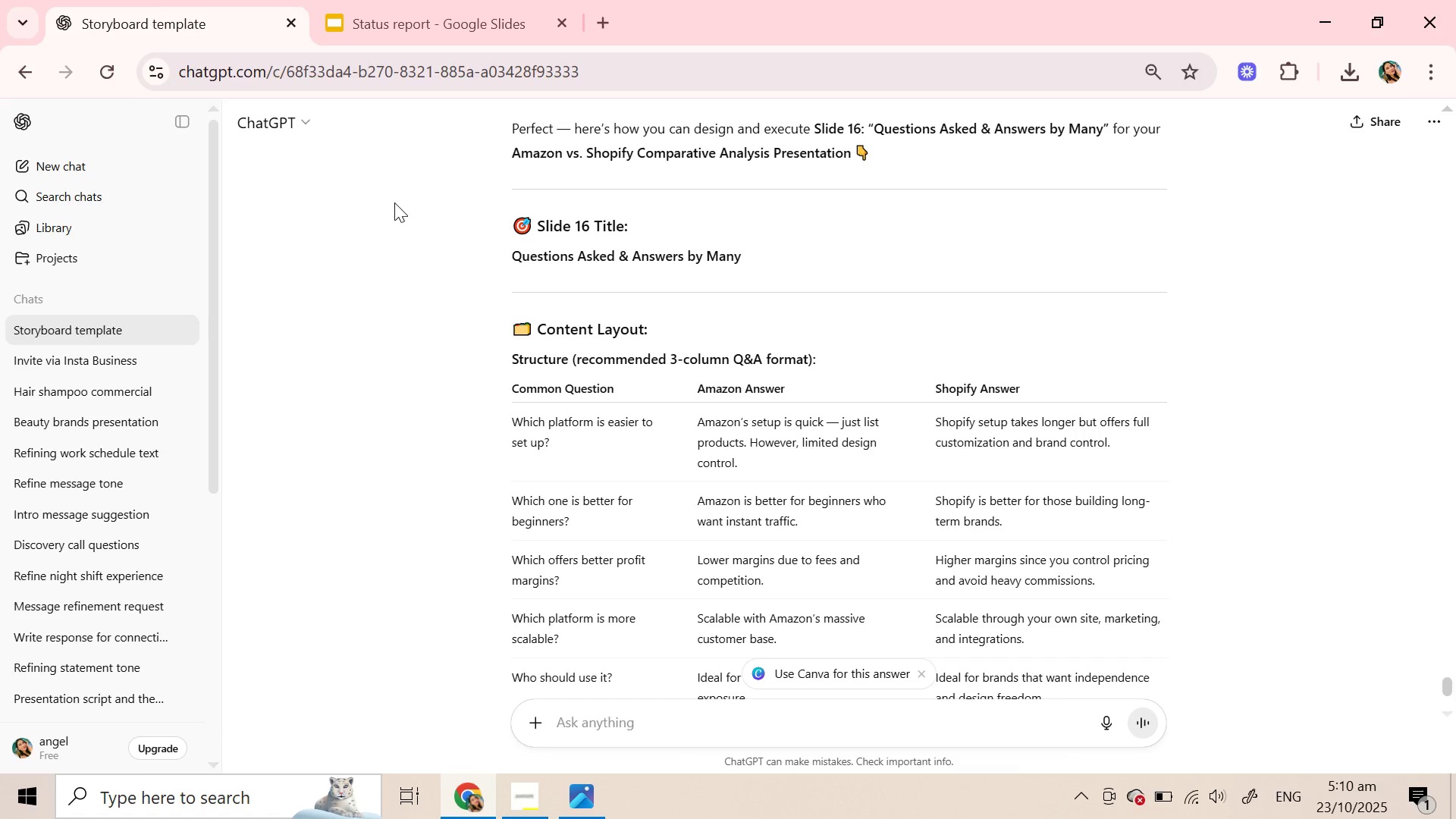 
scroll: coordinate [533, 302], scroll_direction: up, amount: 20.0
 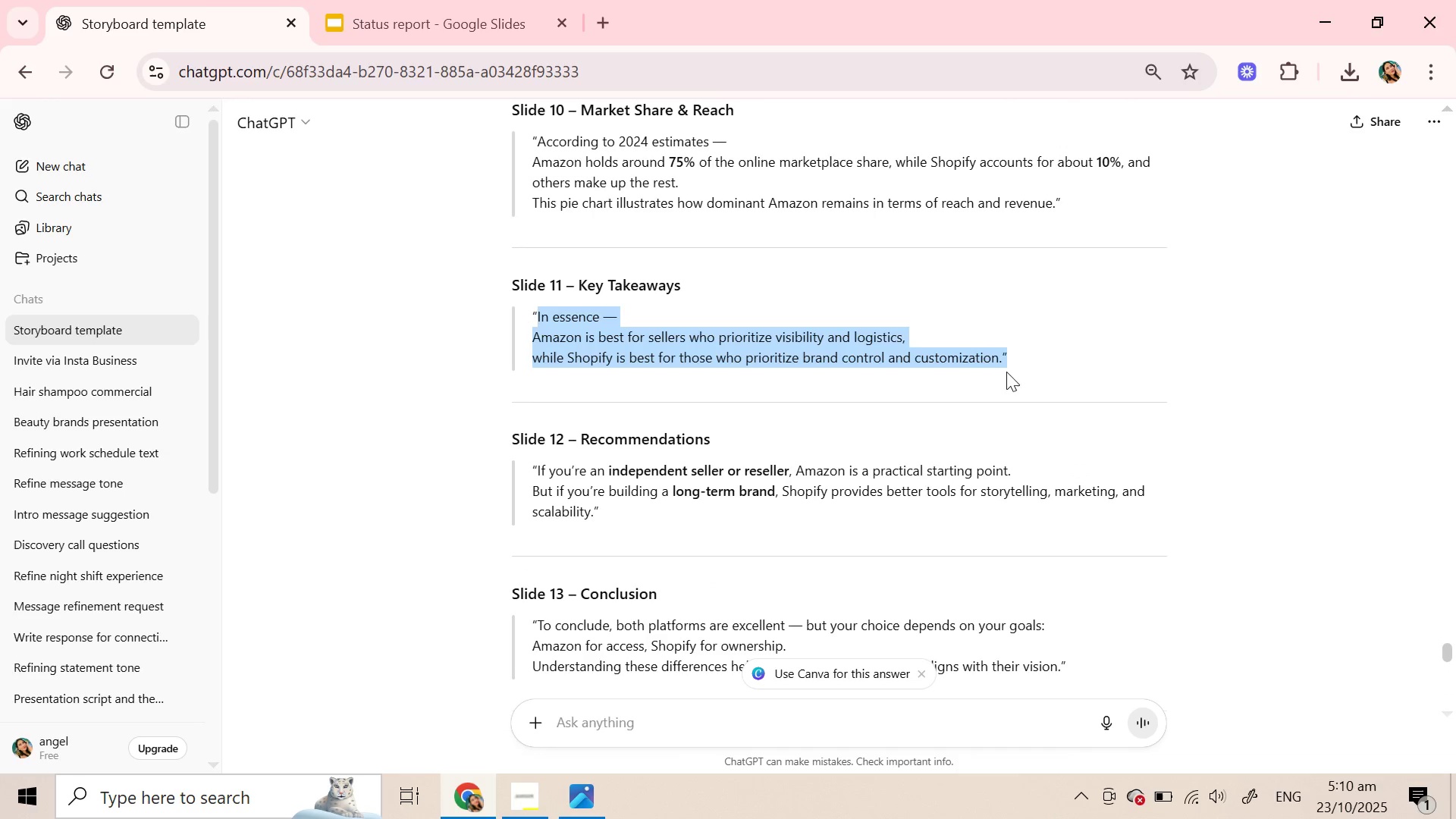 
wait(5.4)
 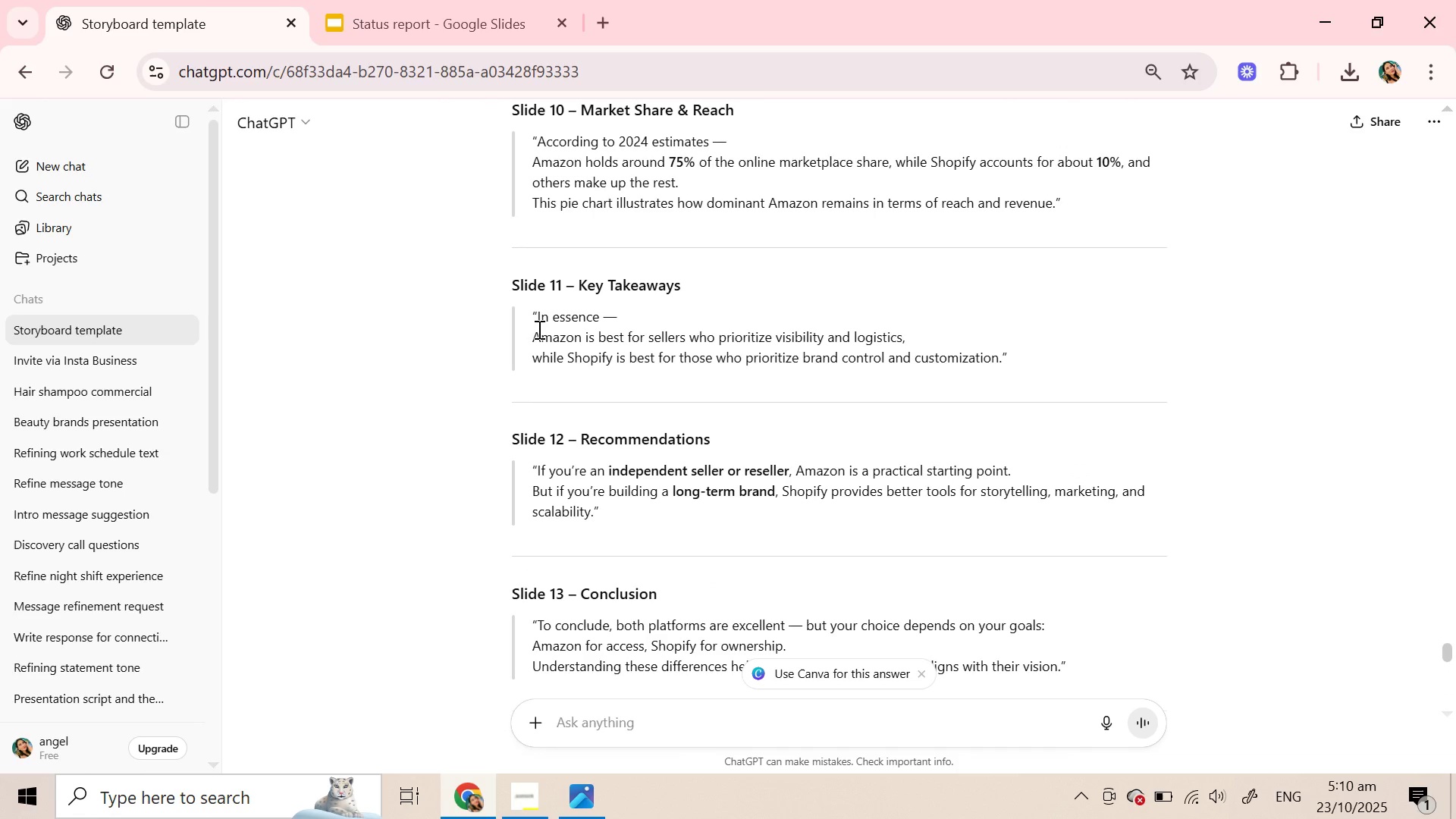 
key(Control+C)
 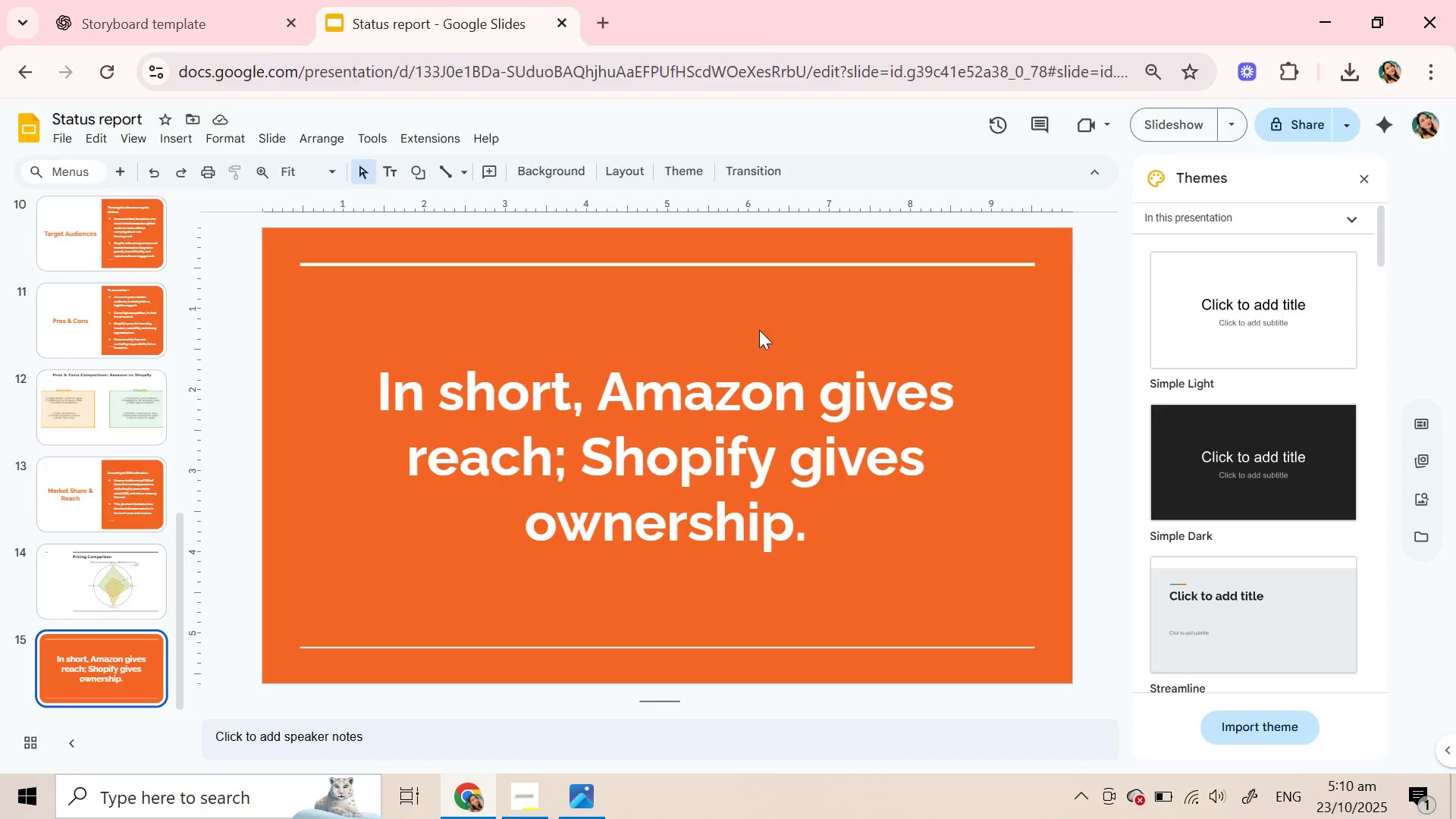 
left_click([451, 0])
 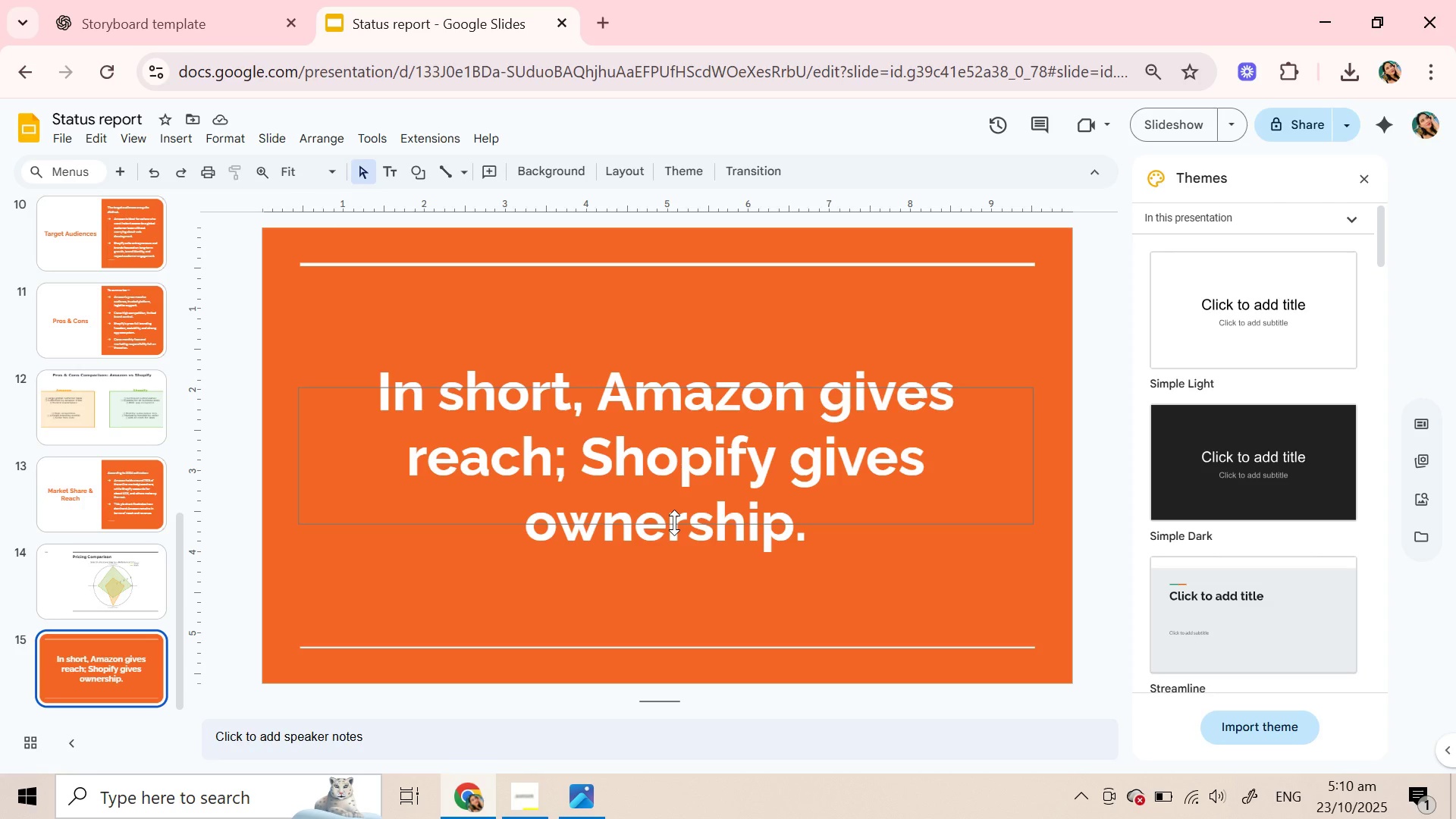 
double_click([674, 522])
 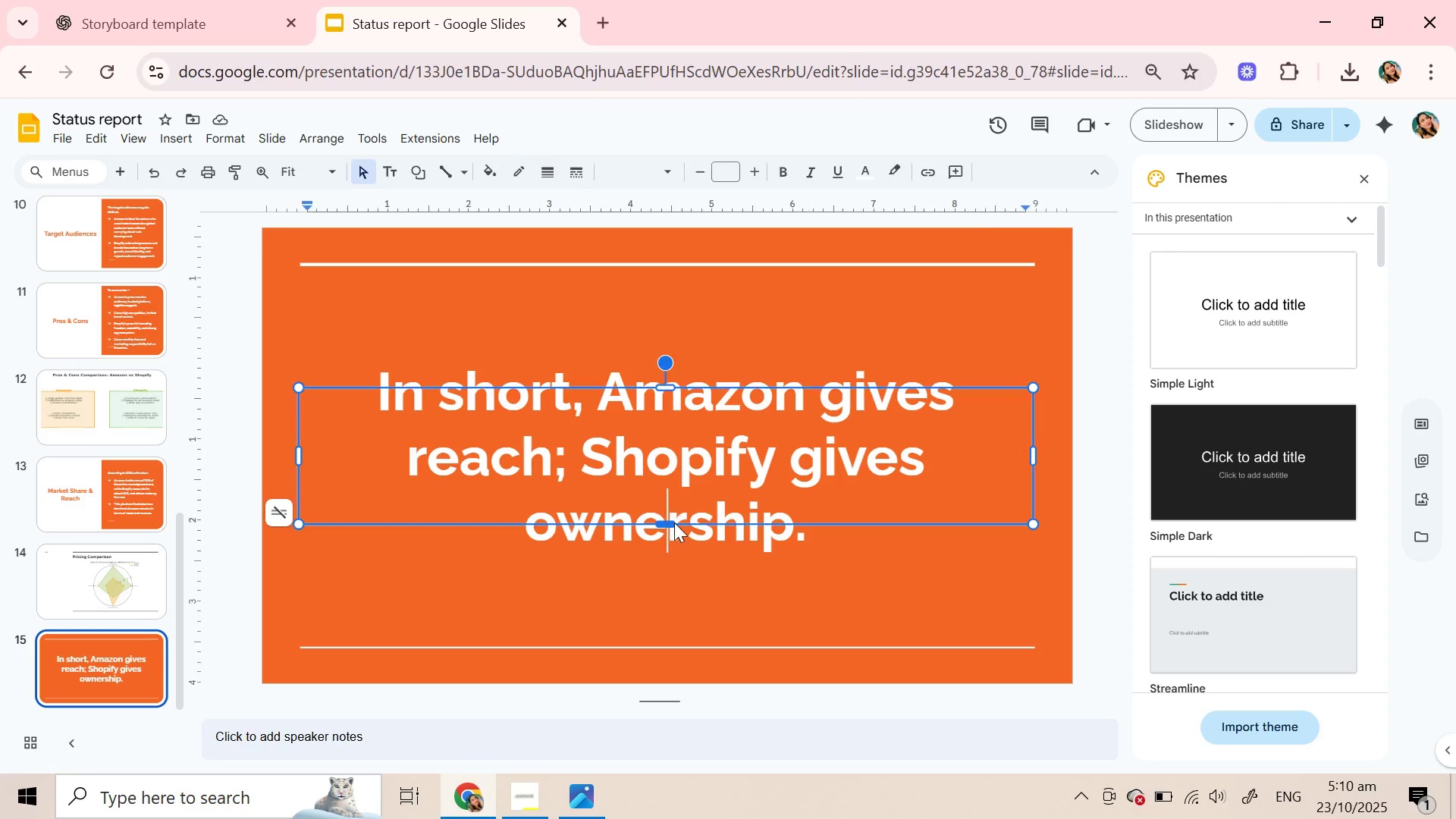 
triple_click([674, 522])
 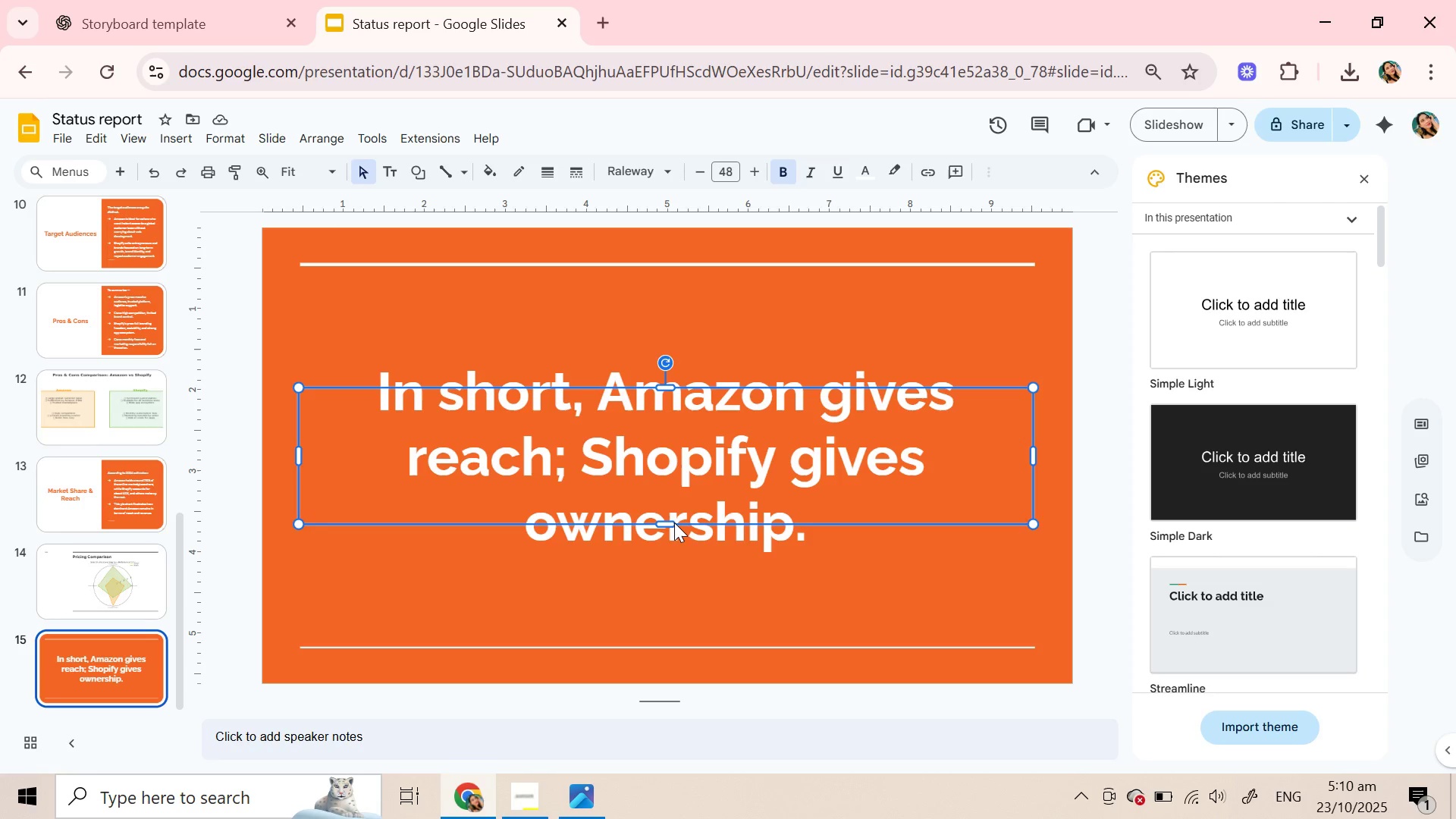 
triple_click([674, 522])
 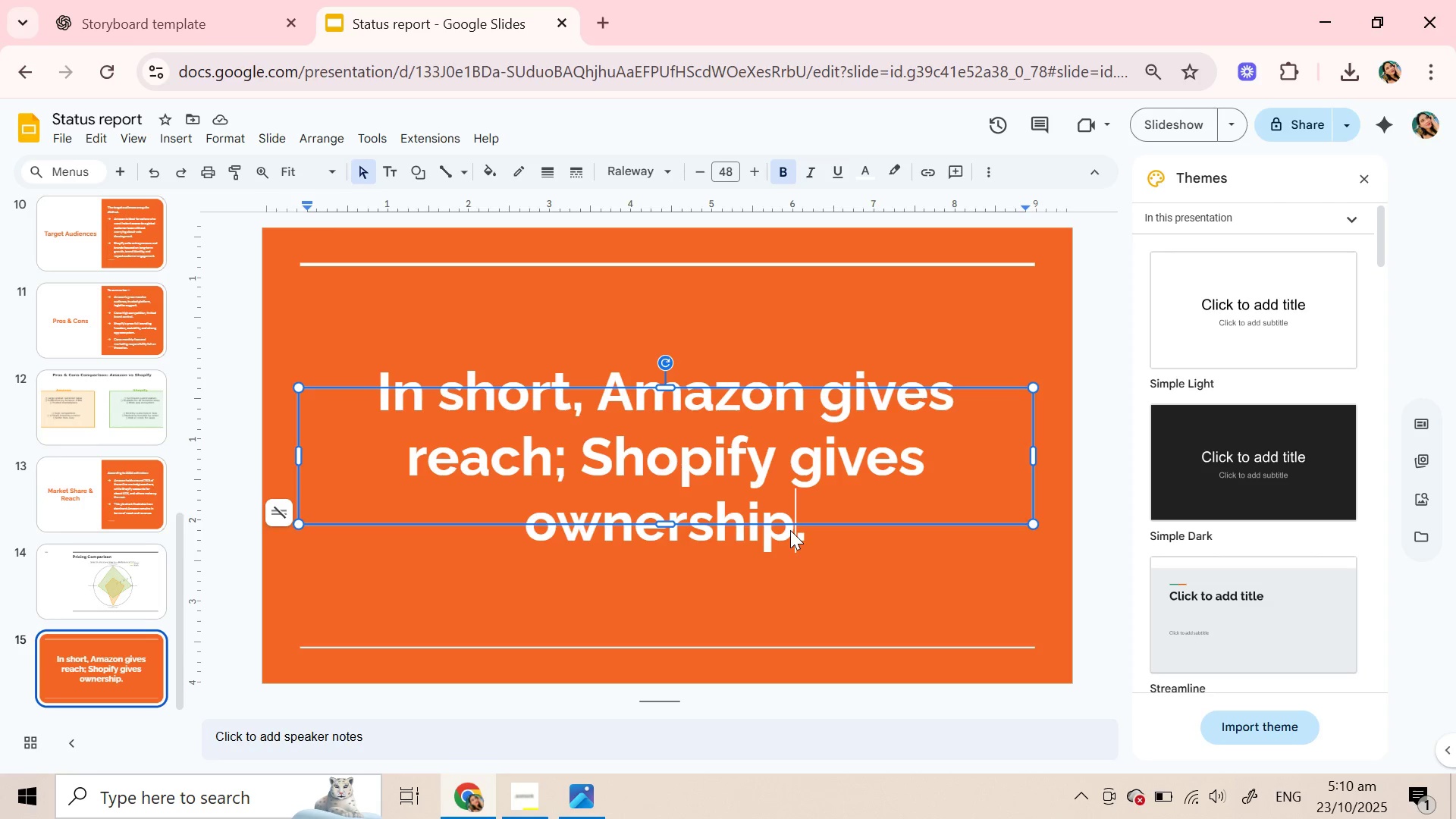 
double_click([790, 530])
 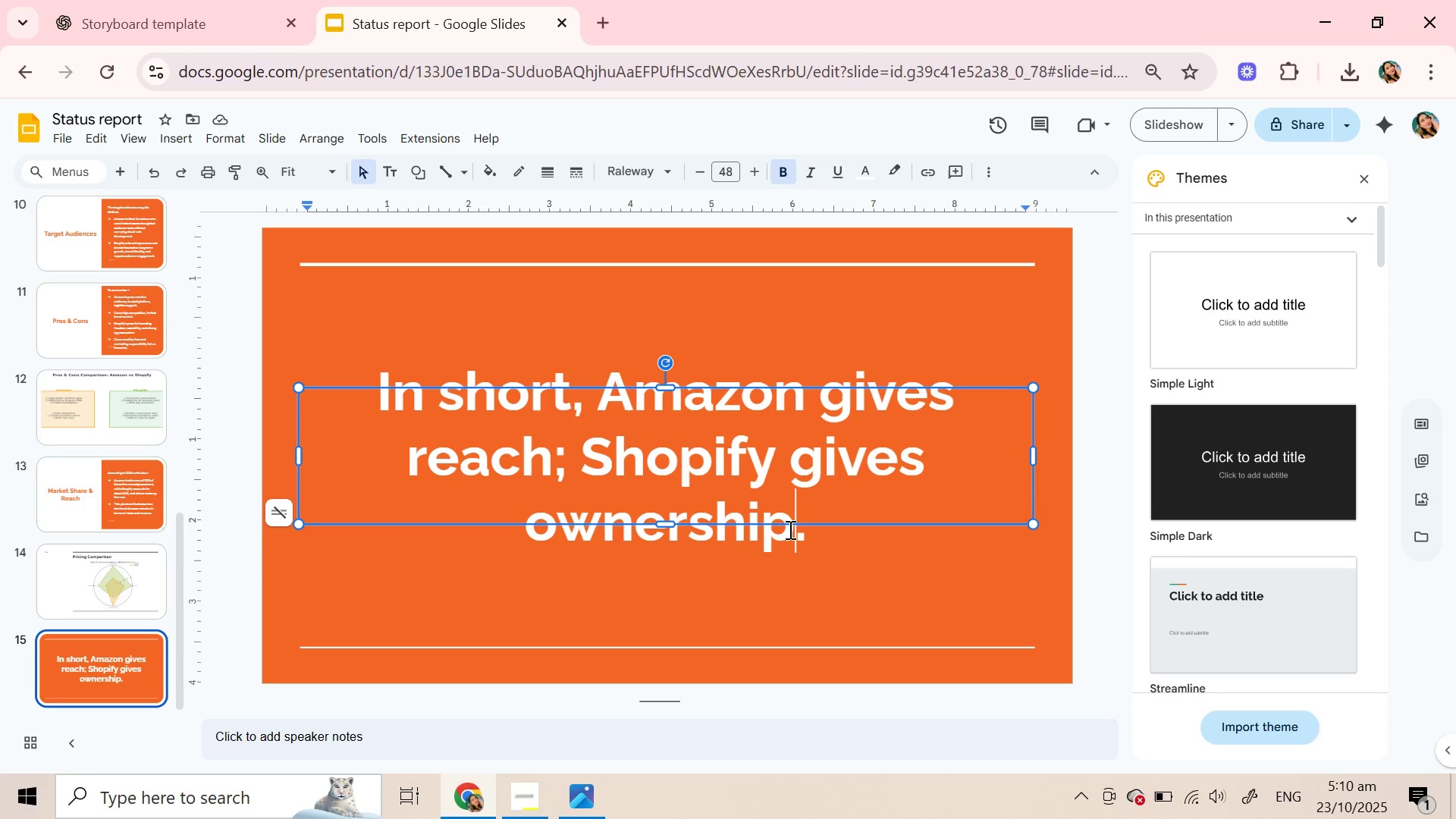 
double_click([789, 529])
 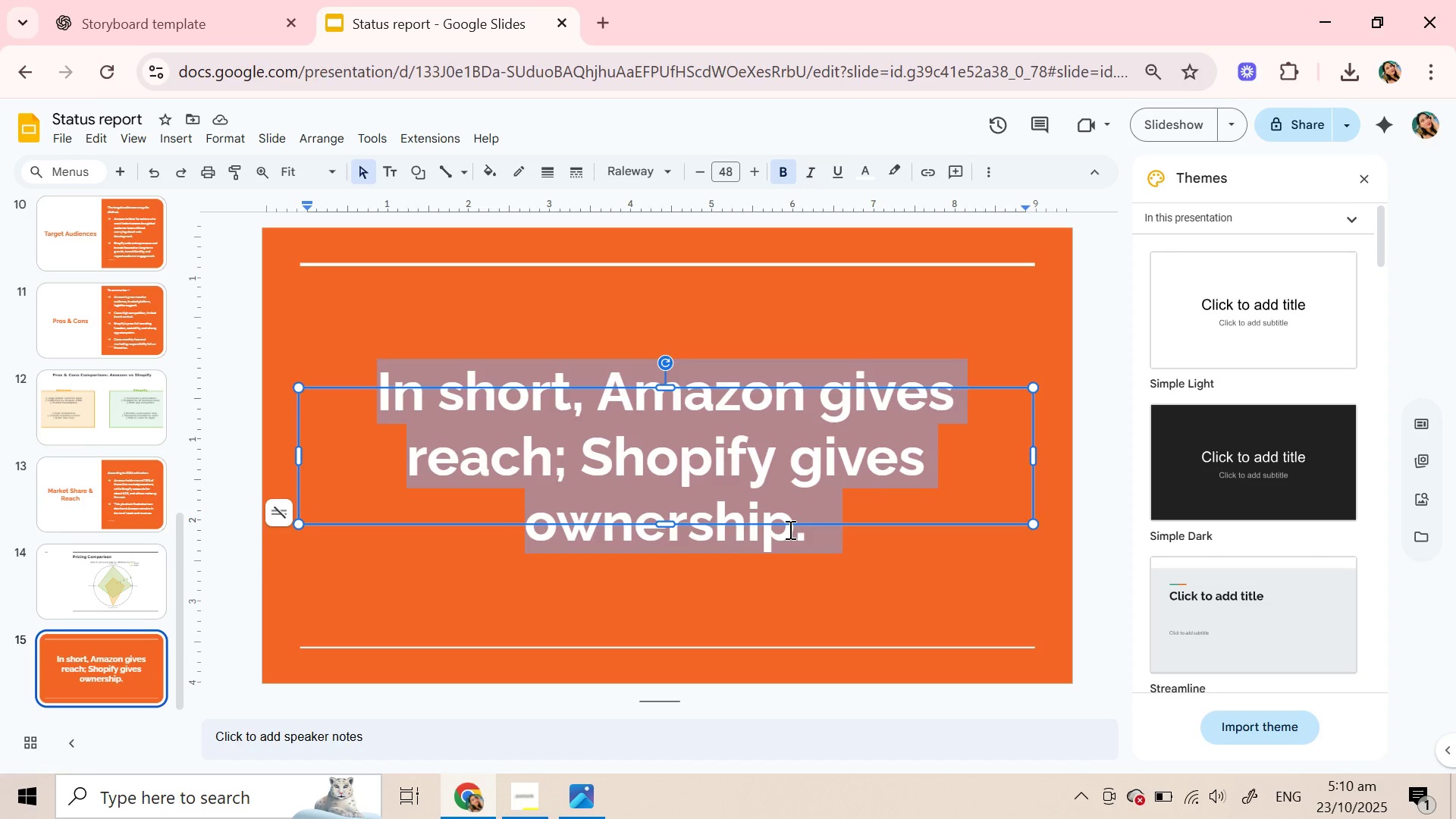 
triple_click([789, 529])
 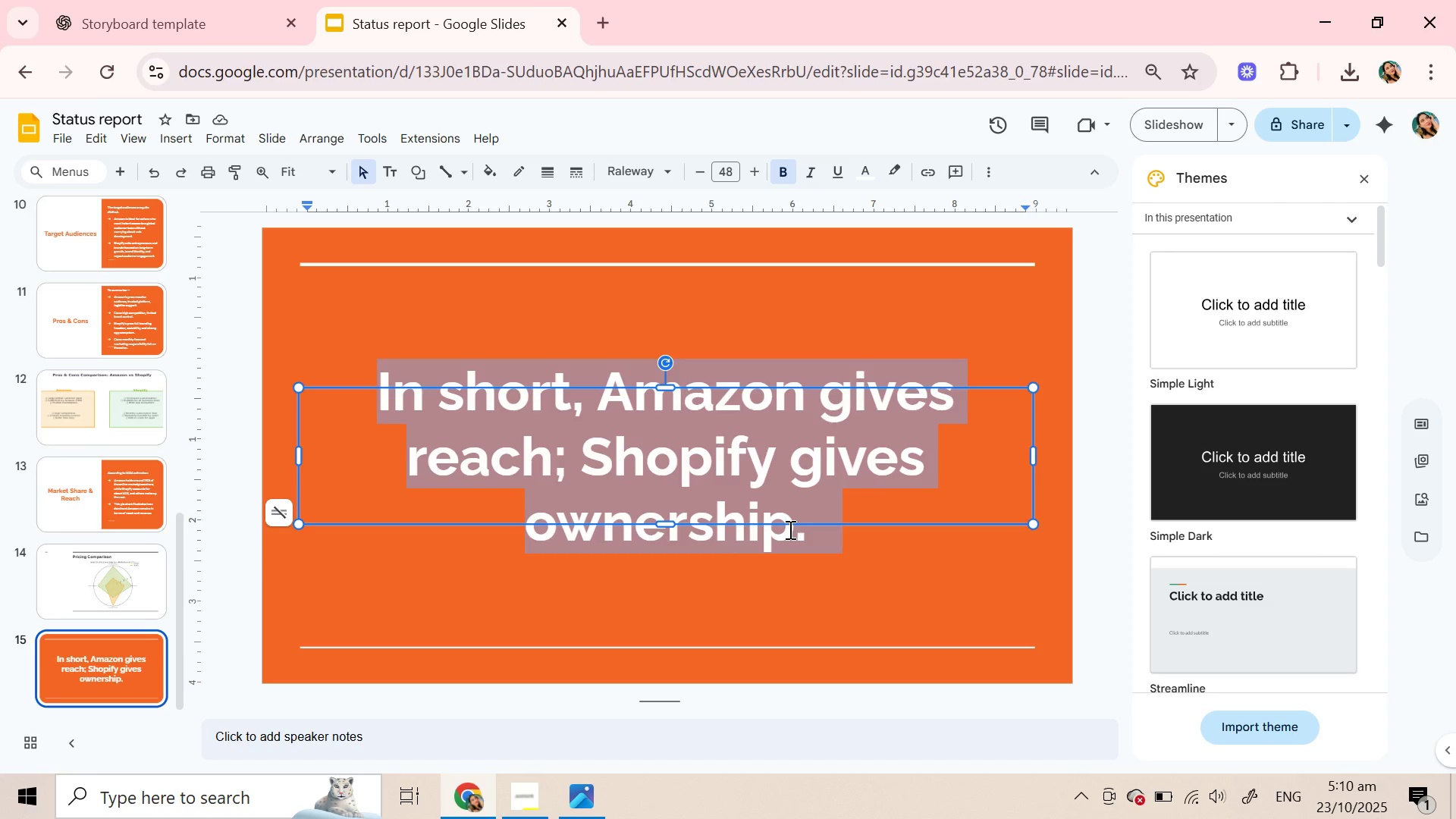 
key(Control+V)
 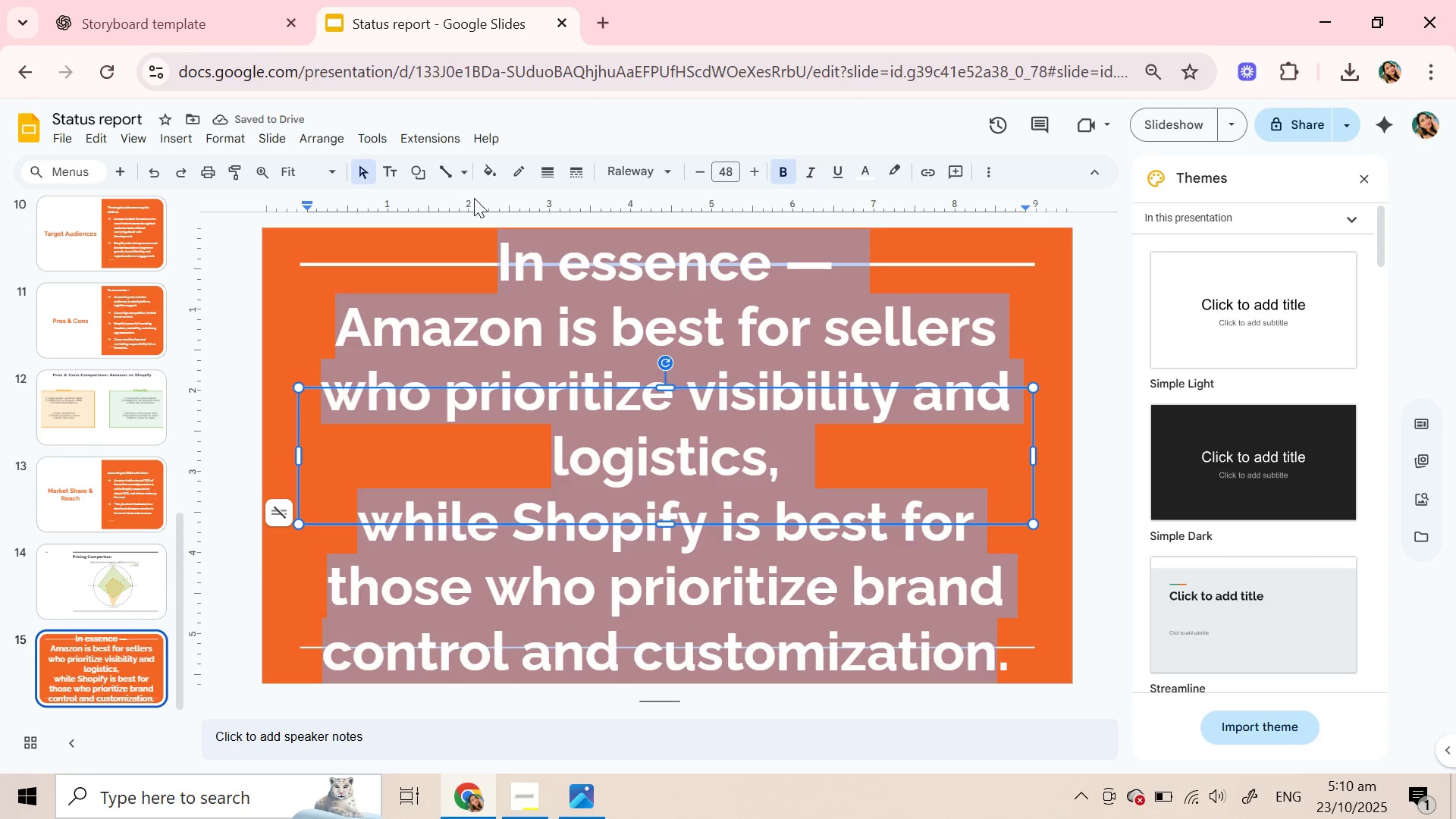 
wait(5.17)
 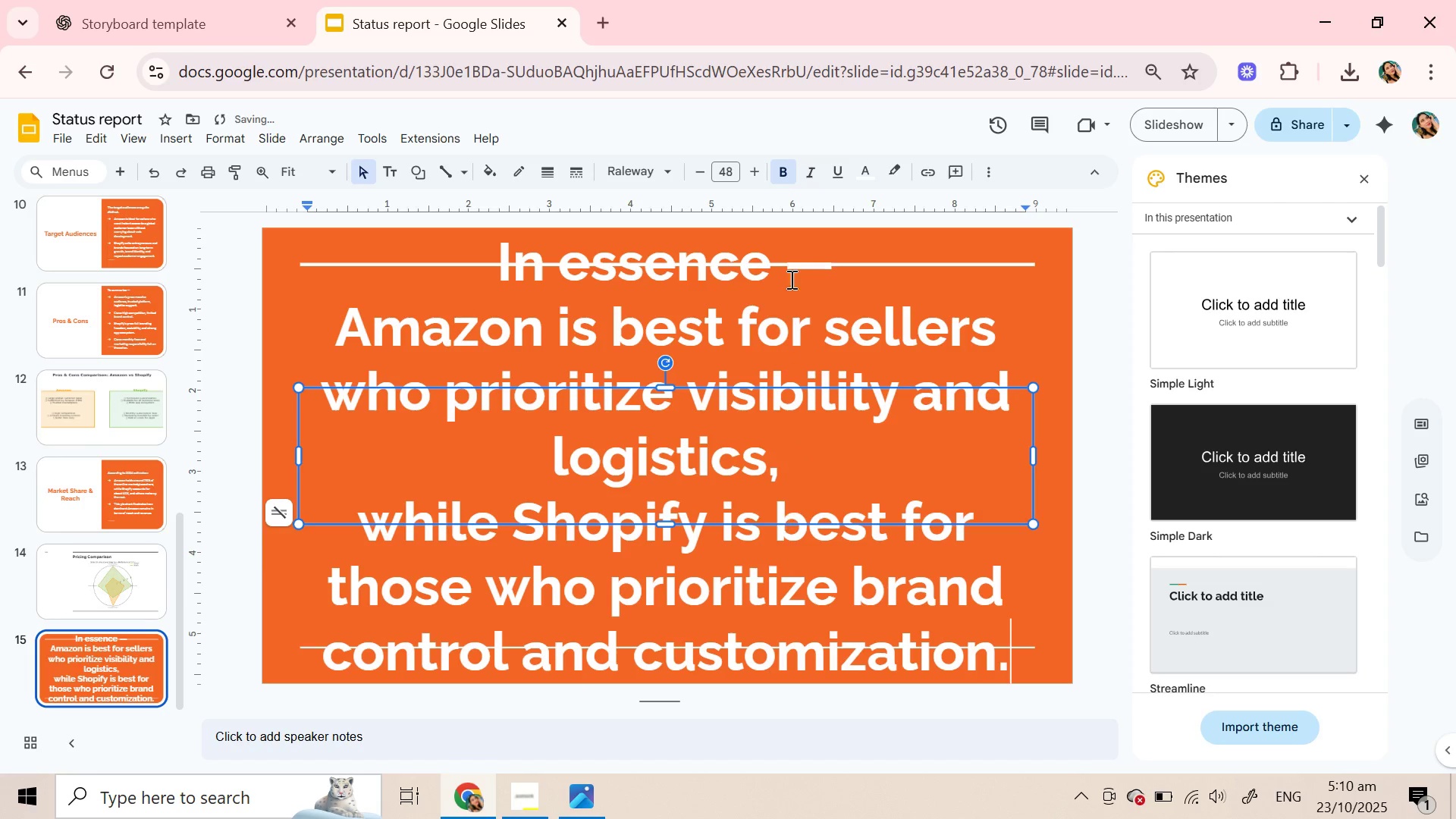 
left_click([730, 159])
 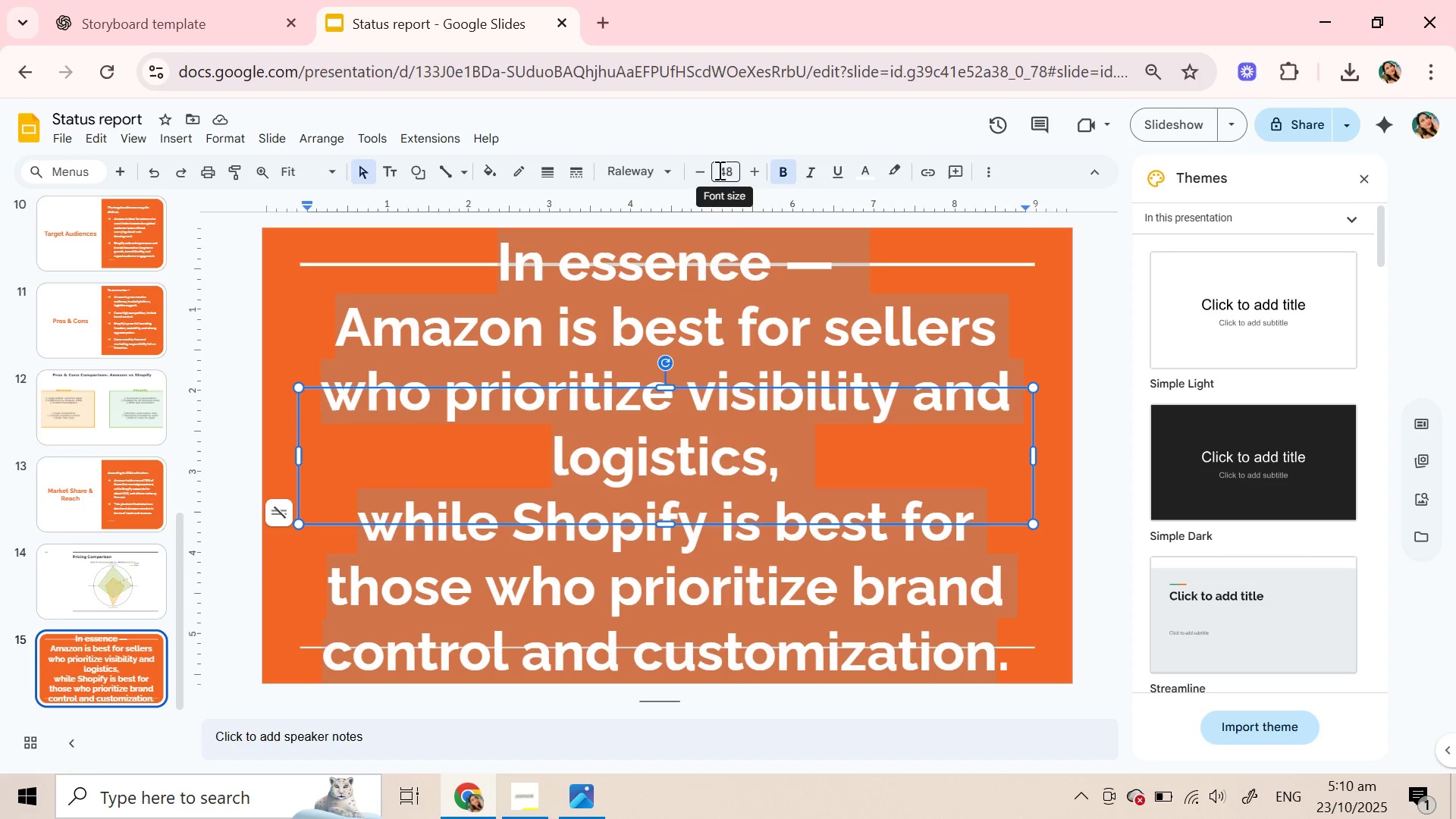 
left_click([718, 170])
 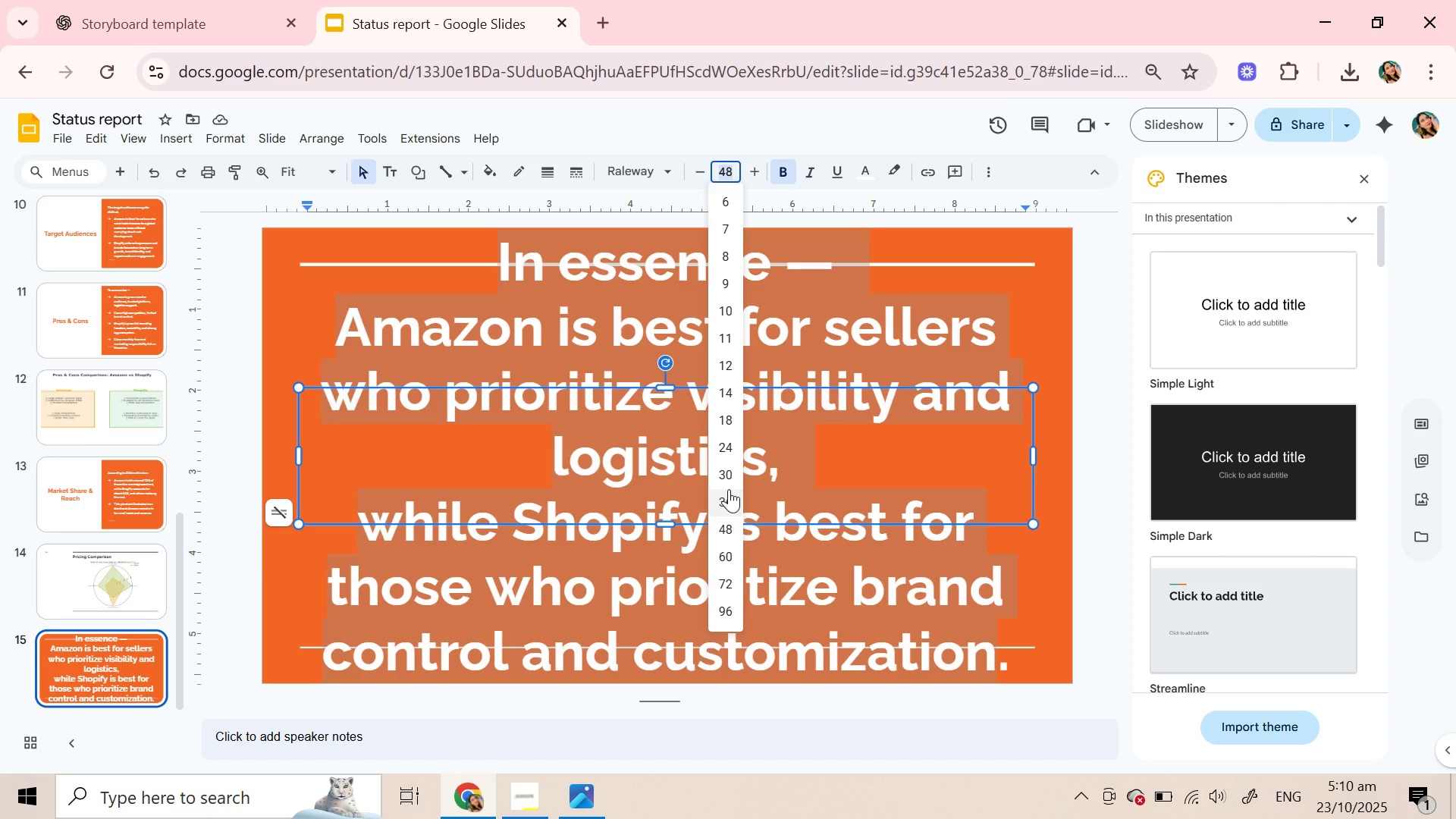 
left_click([726, 472])
 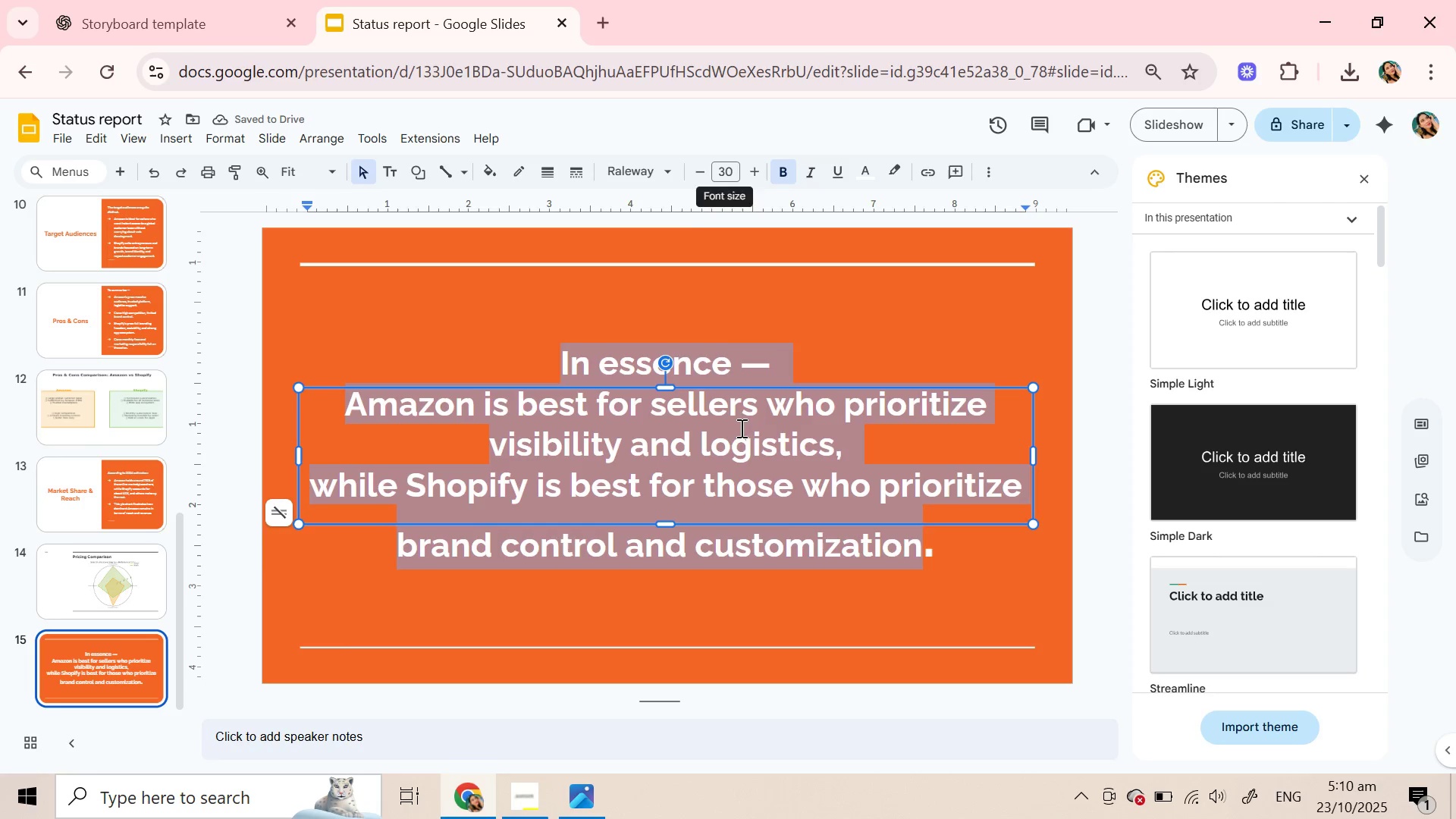 
left_click([819, 598])
 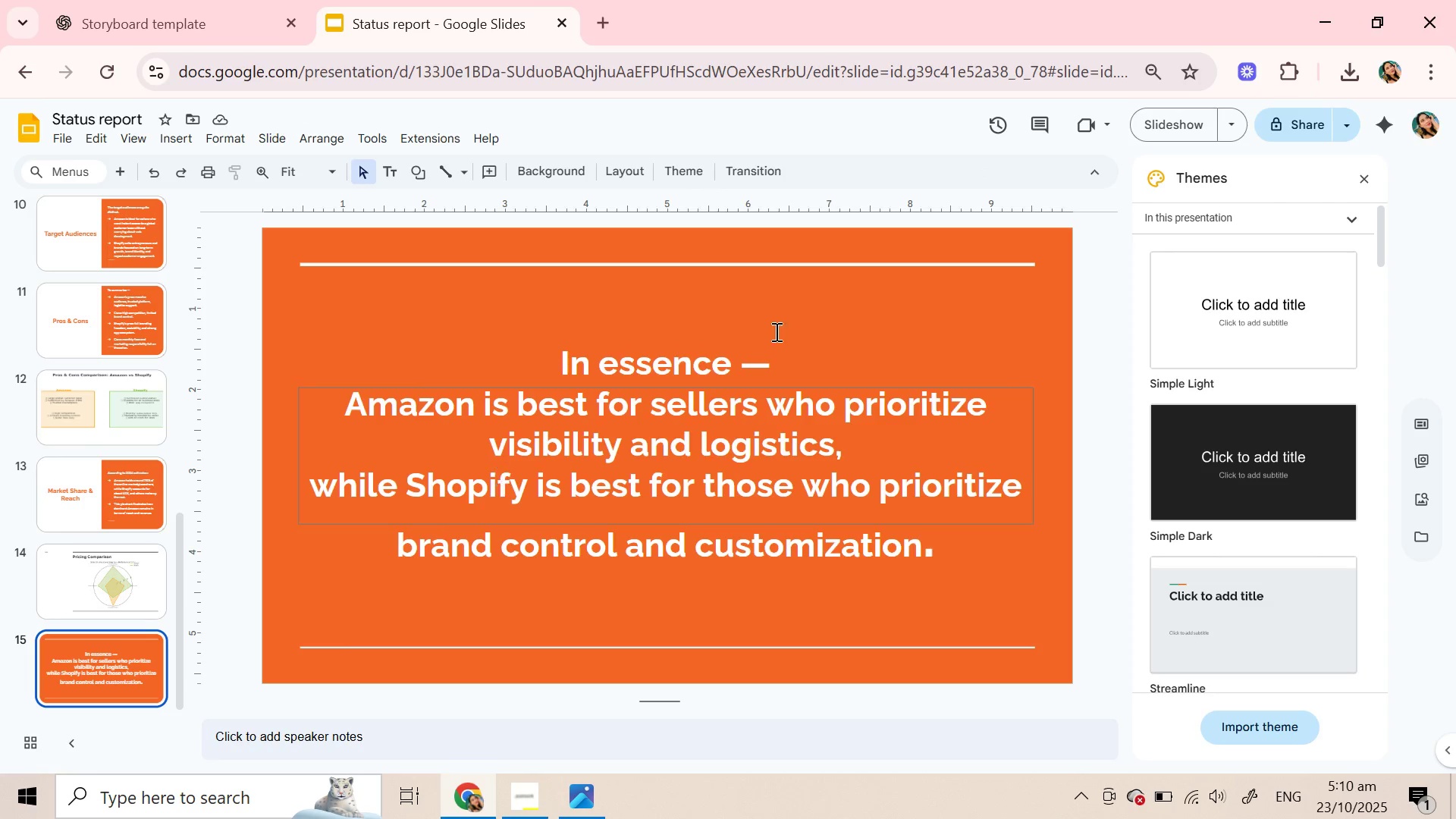 
left_click([789, 360])
 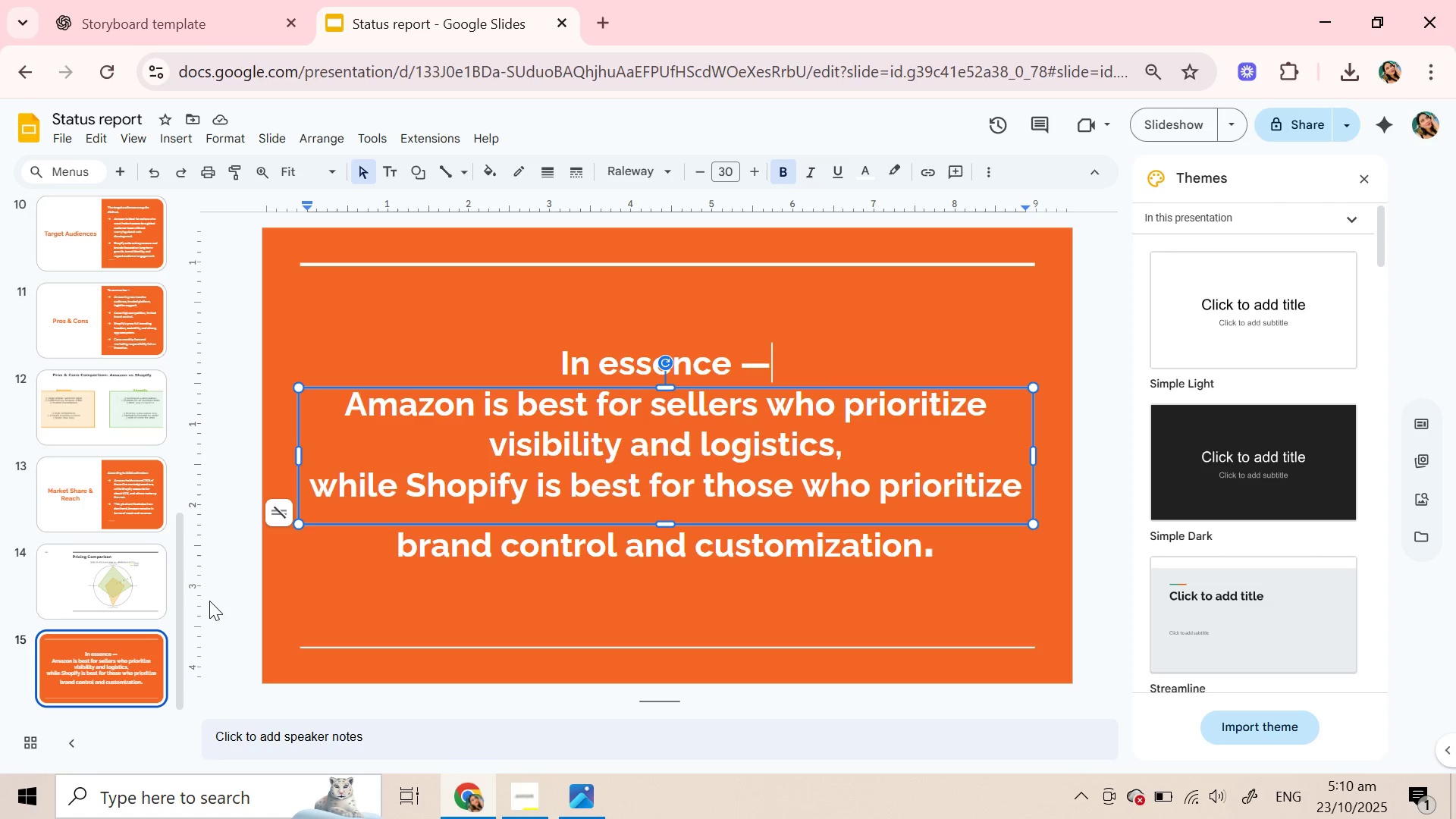 
wait(5.39)
 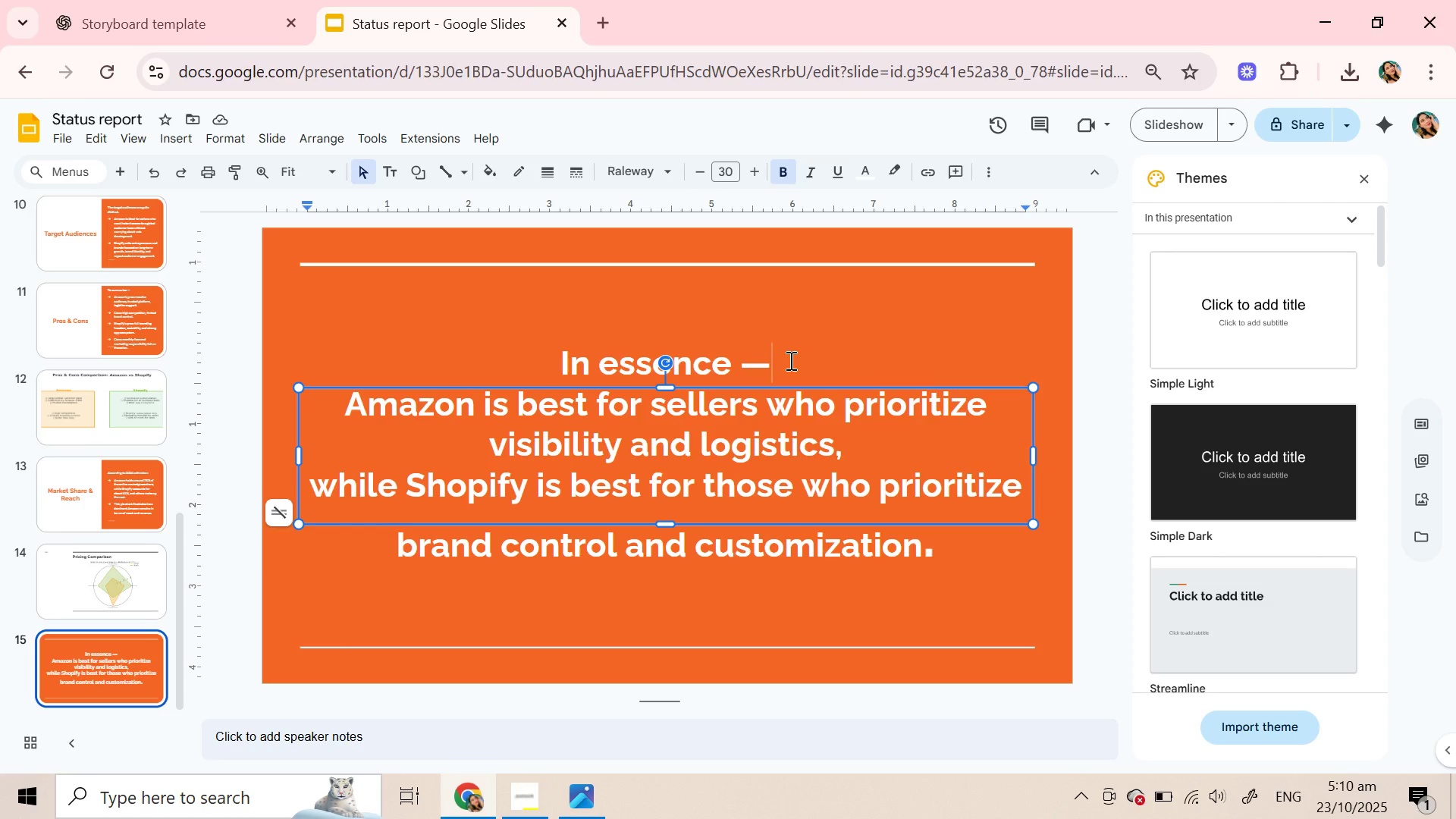 
right_click([88, 663])
 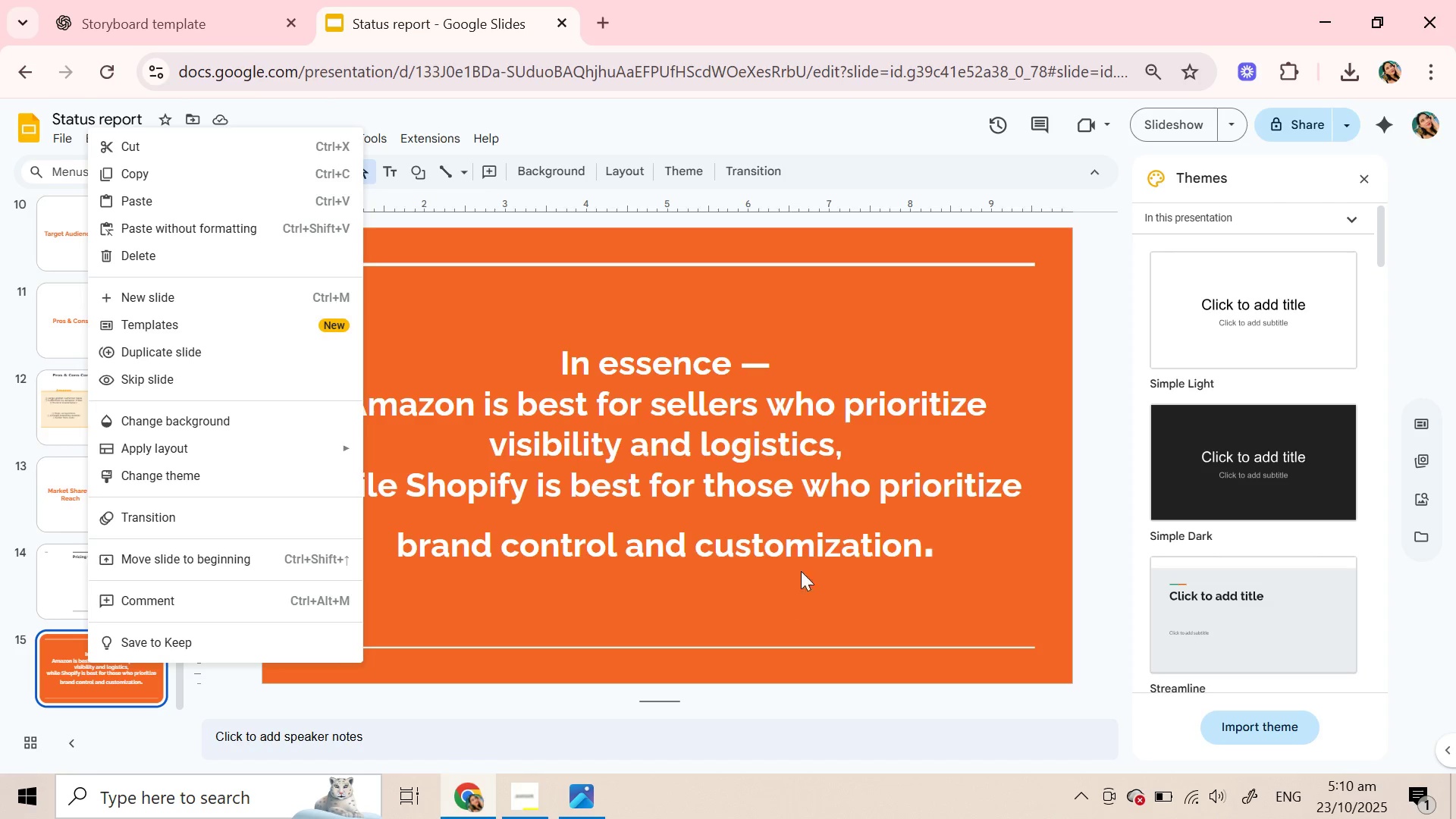 
left_click([802, 555])
 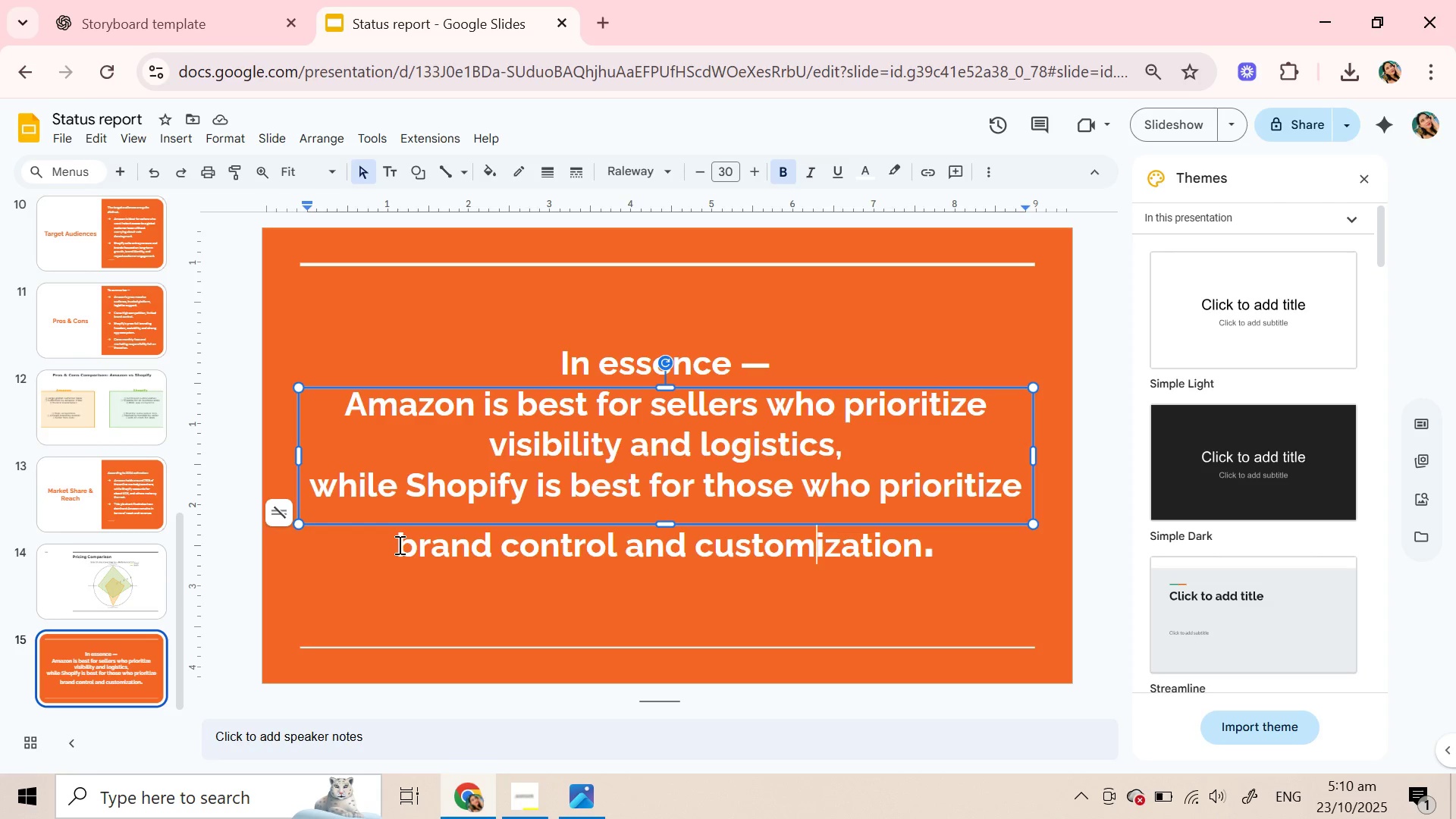 
left_click([398, 544])
 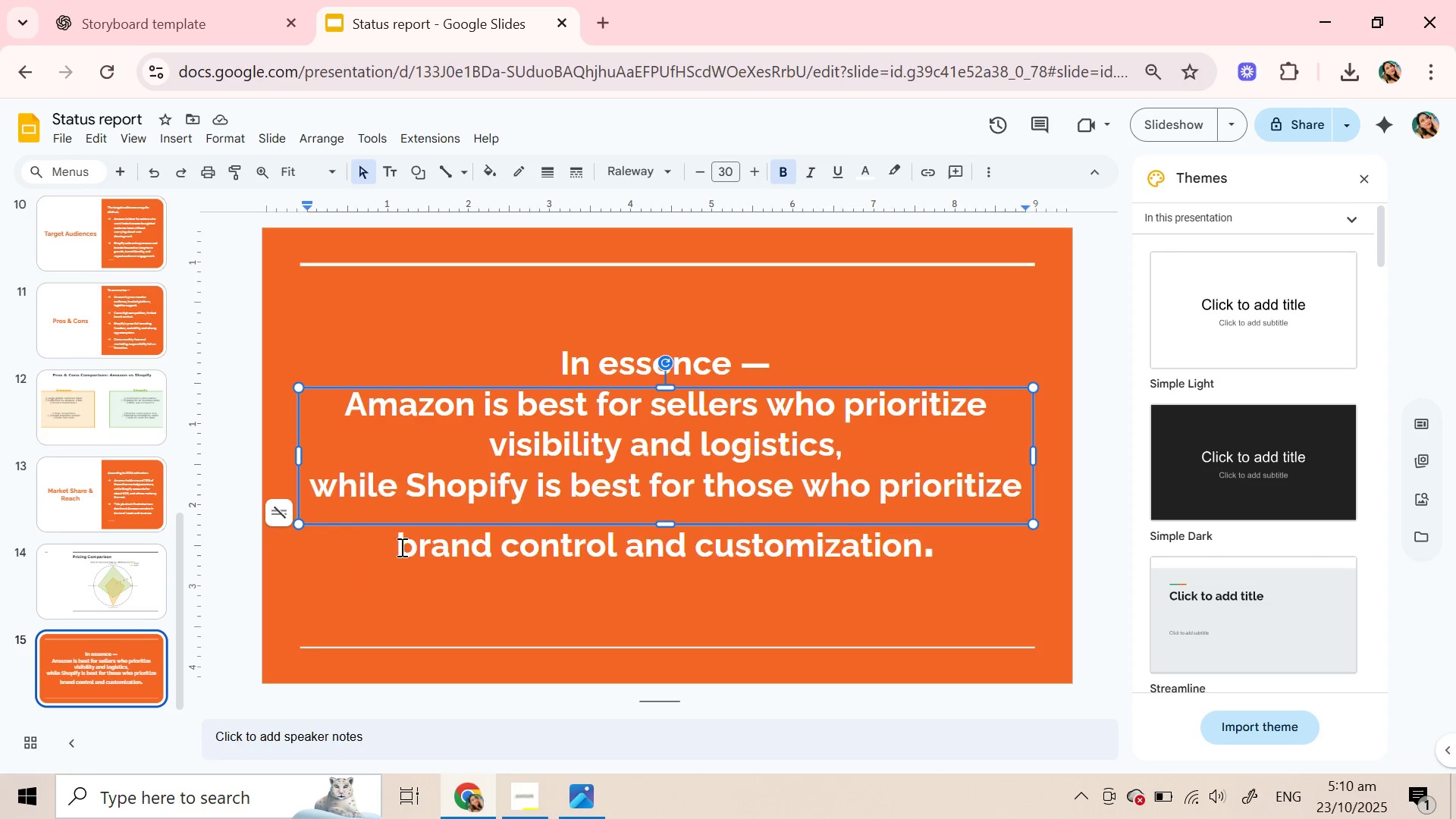 
key(Backspace)
 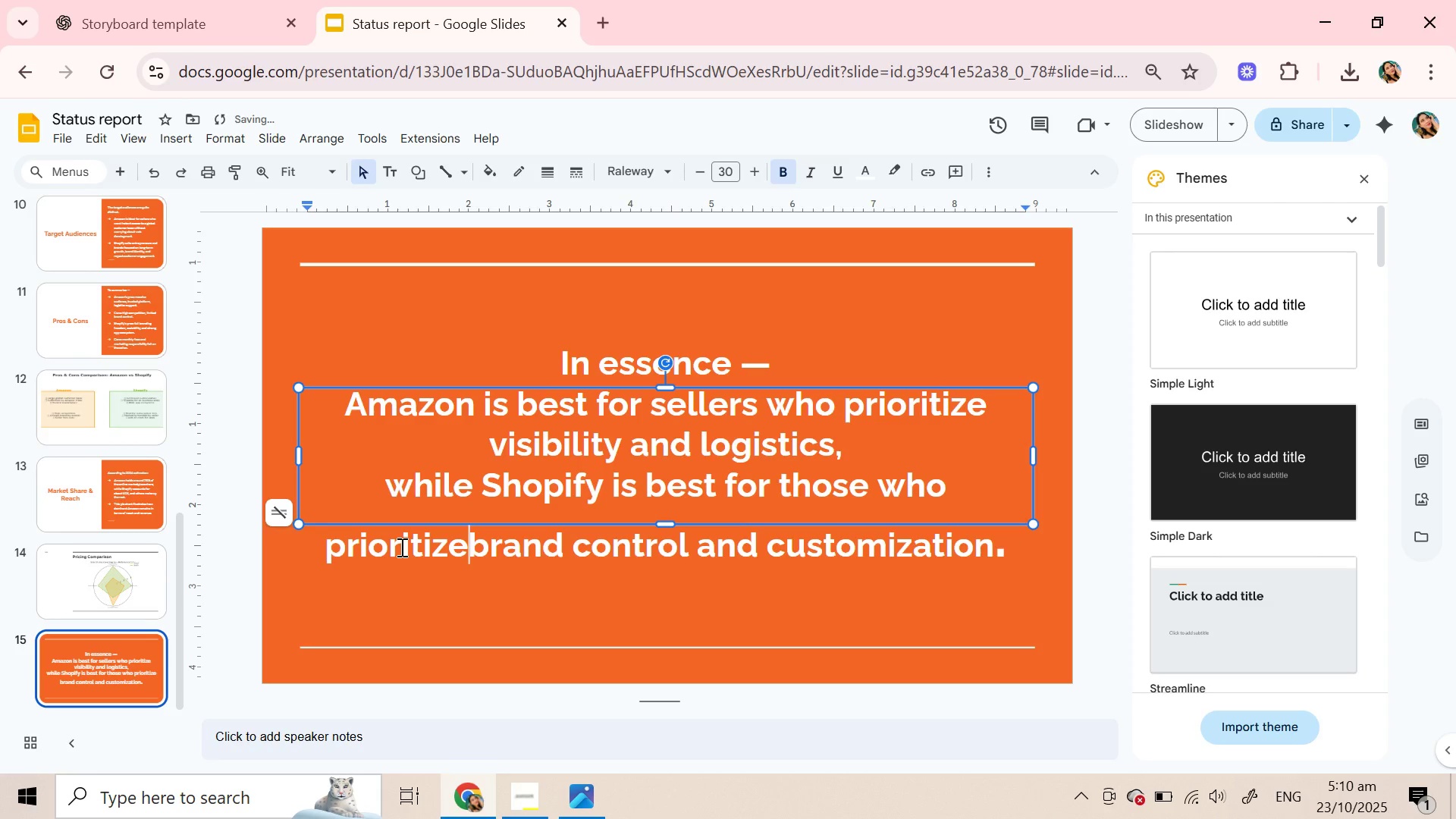 
key(Space)
 